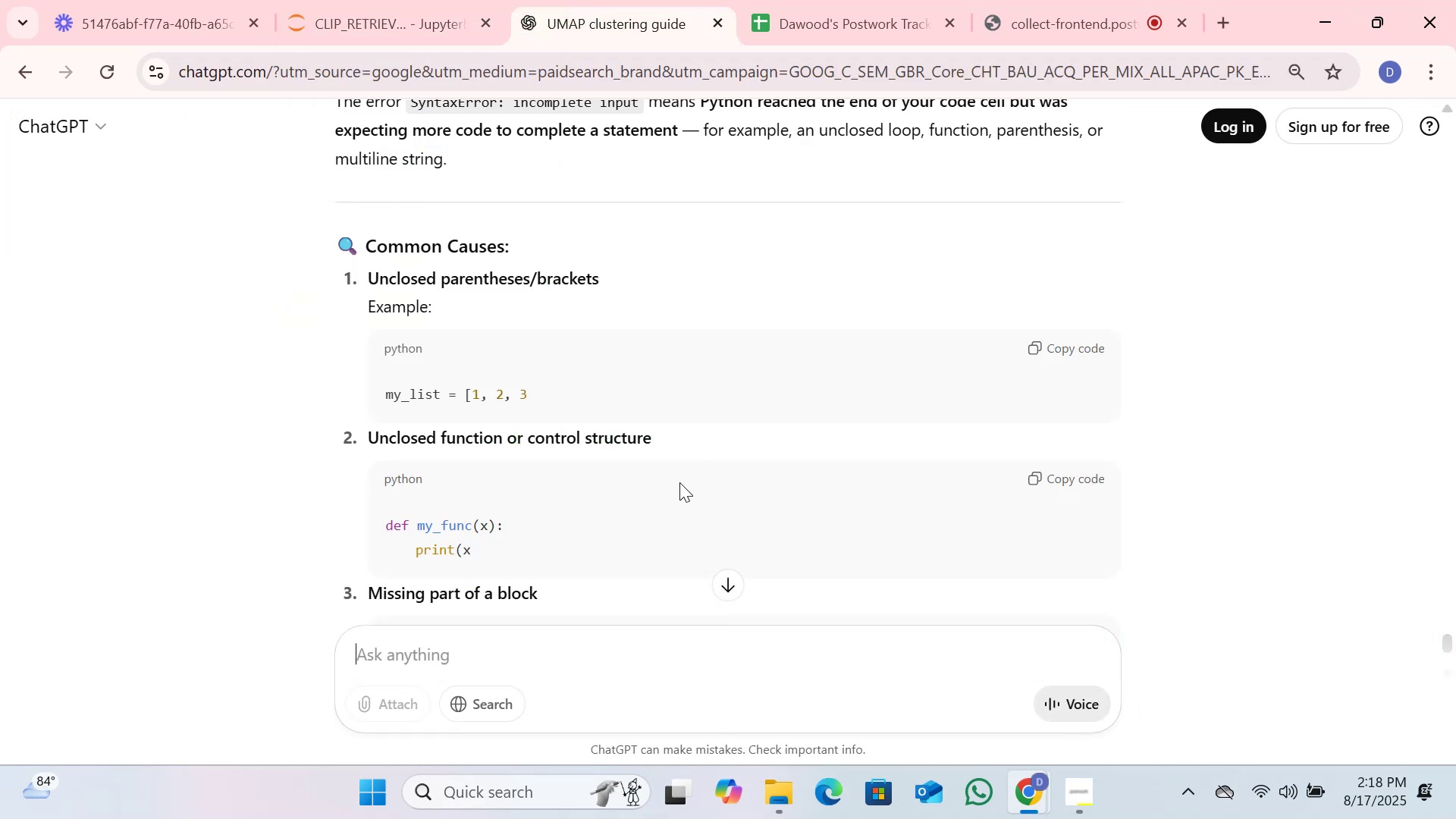 
scroll: coordinate [679, 482], scroll_direction: down, amount: 2.0
 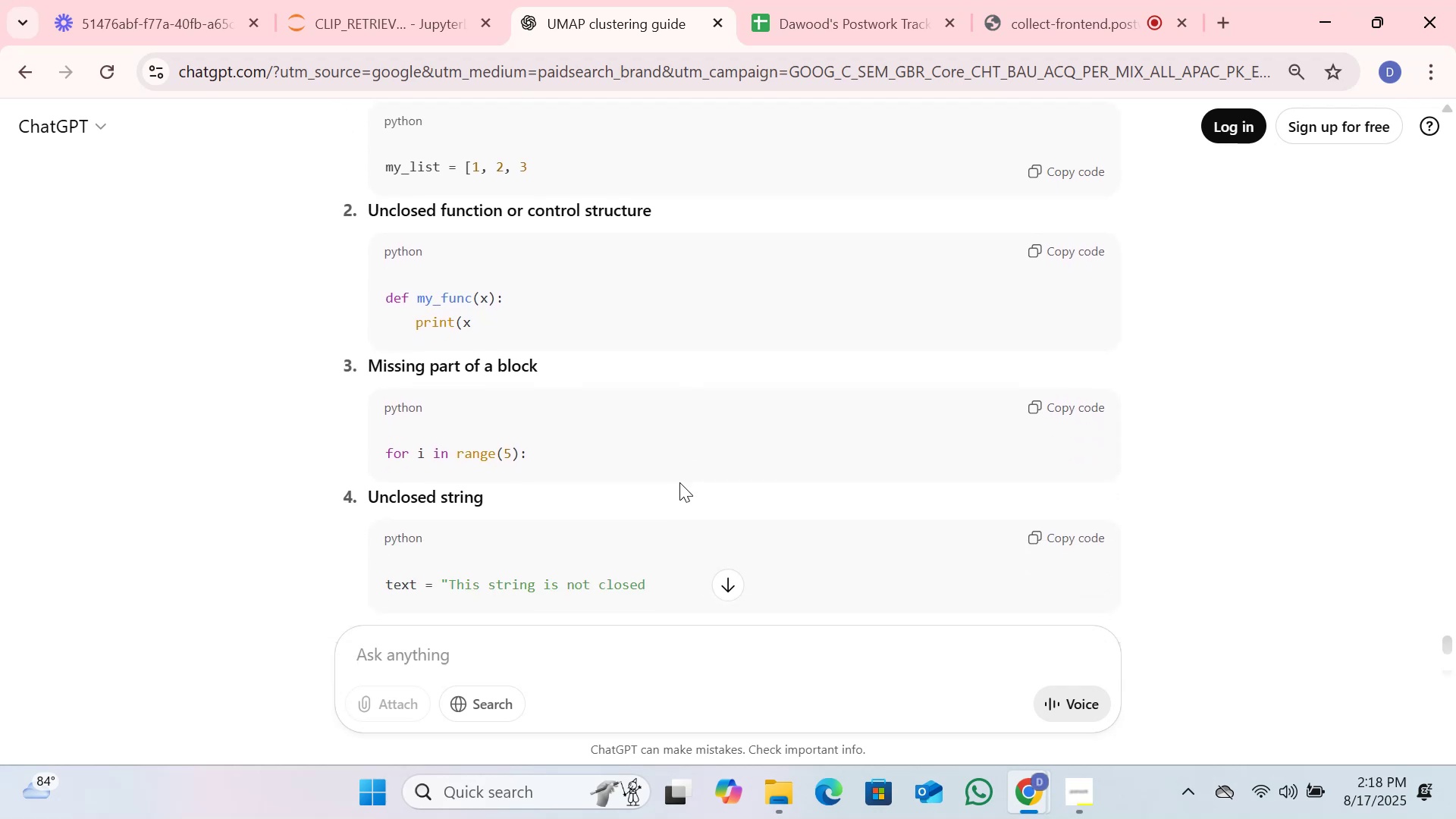 
wait(5.47)
 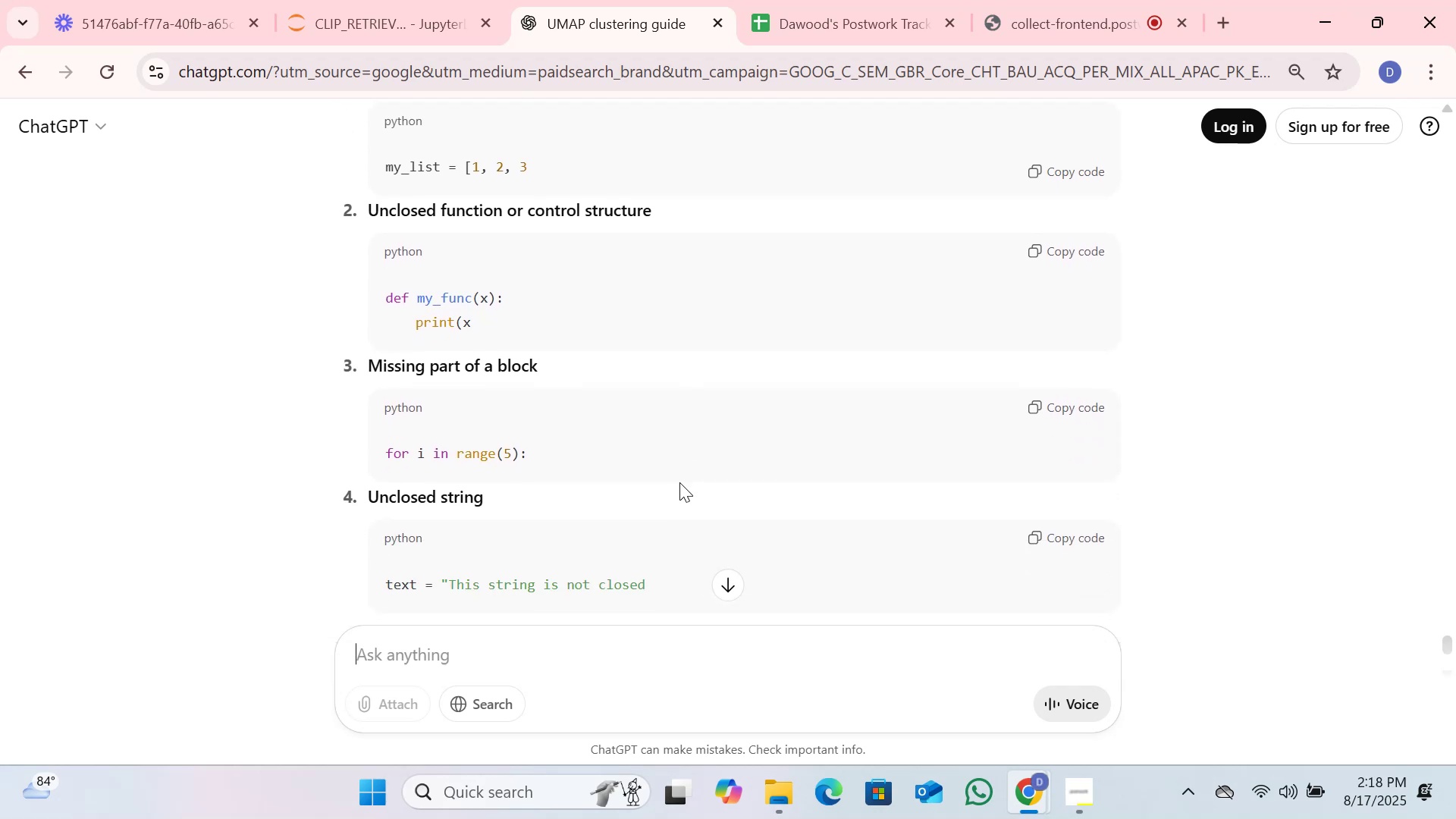 
scroll: coordinate [679, 482], scroll_direction: down, amount: 5.0
 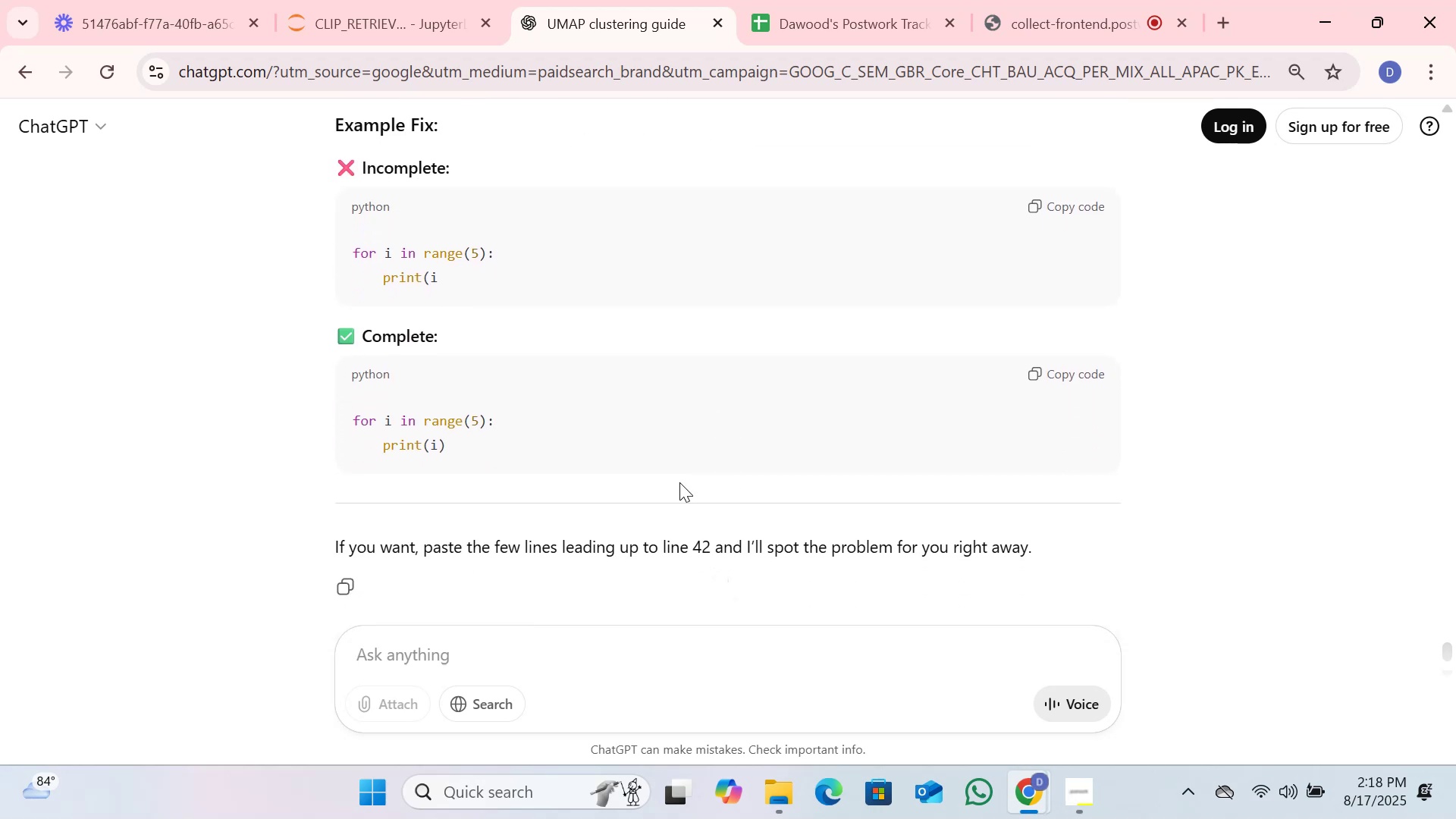 
wait(5.43)
 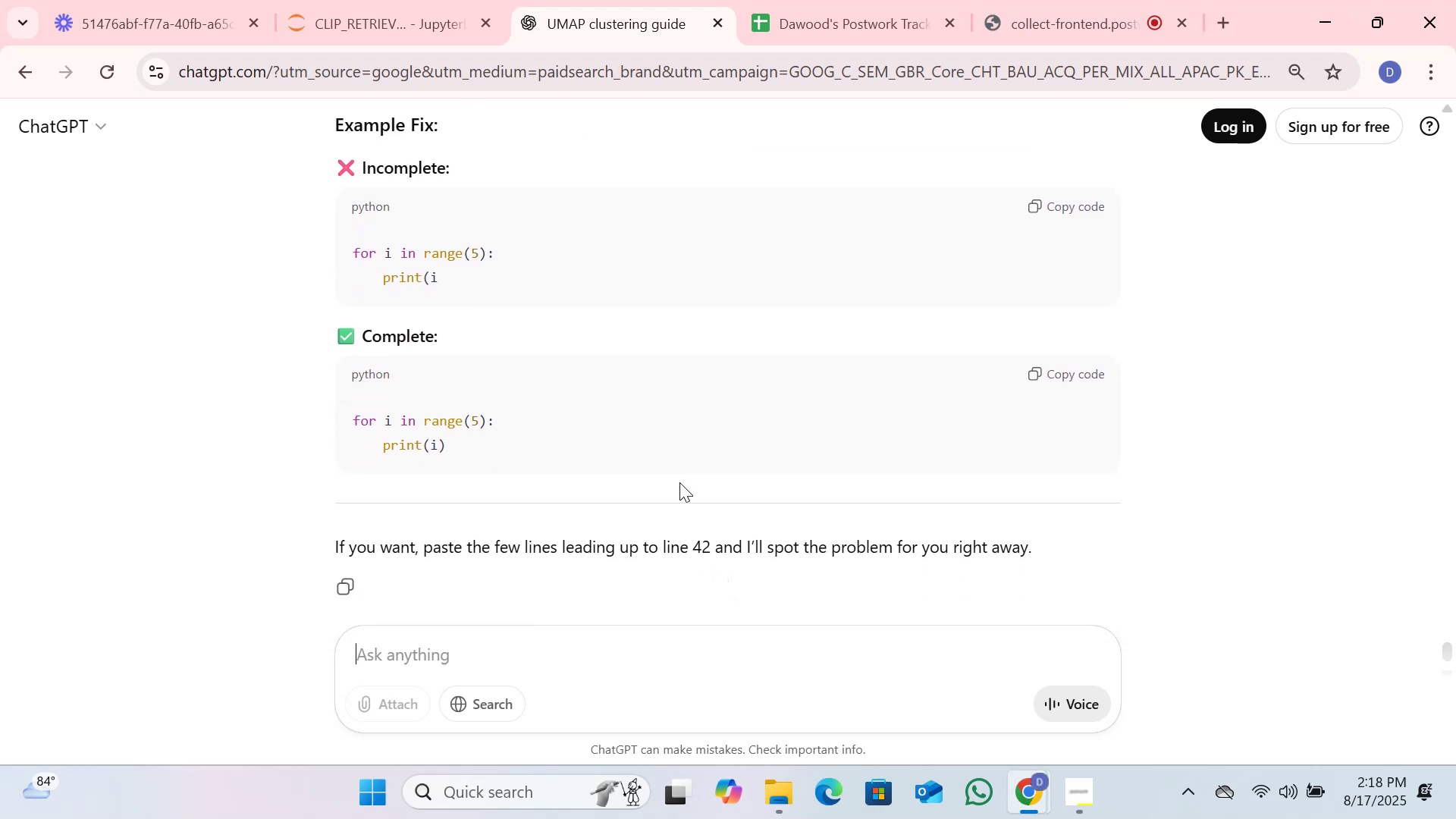 
left_click([350, 0])
 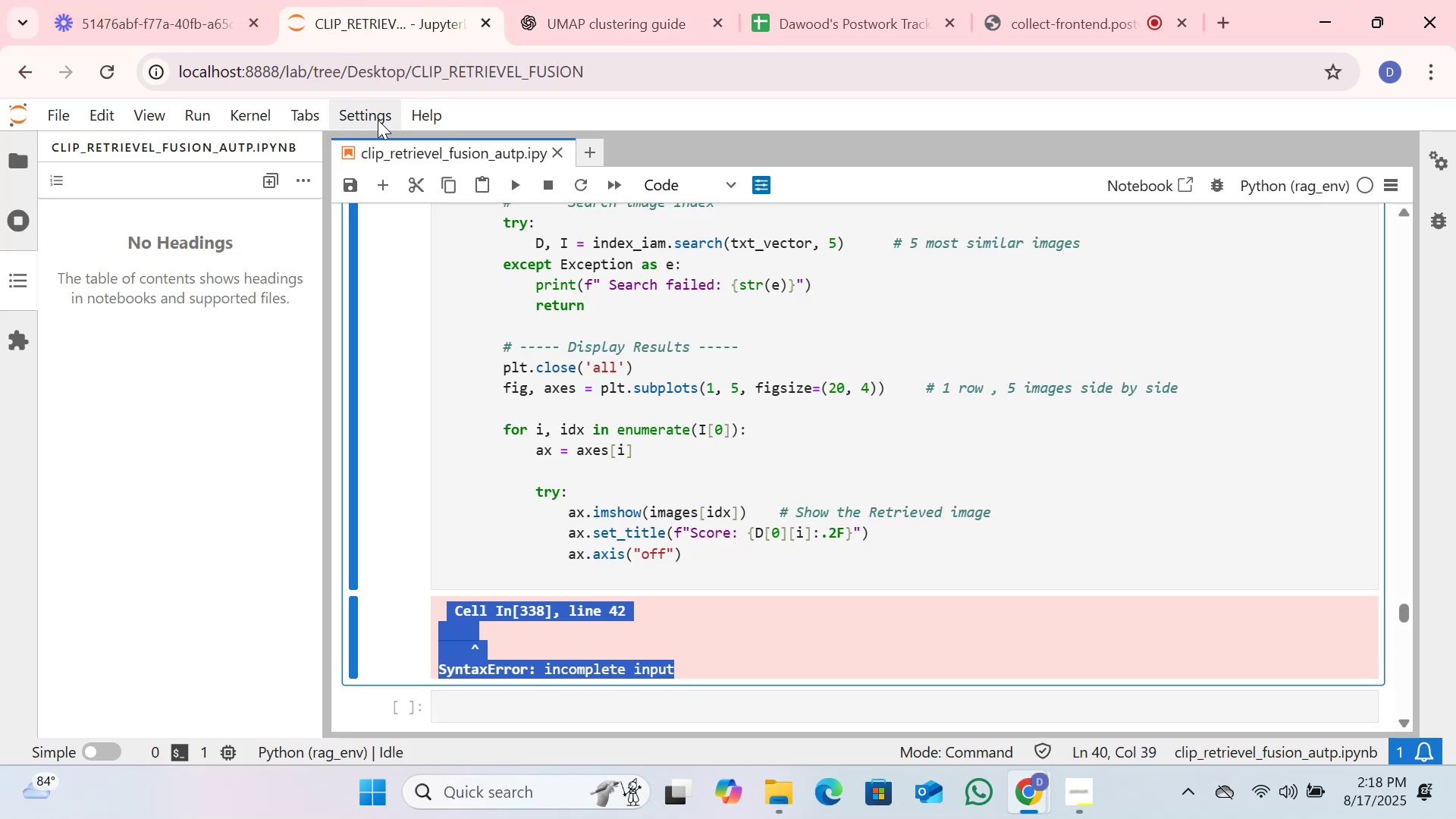 
wait(11.54)
 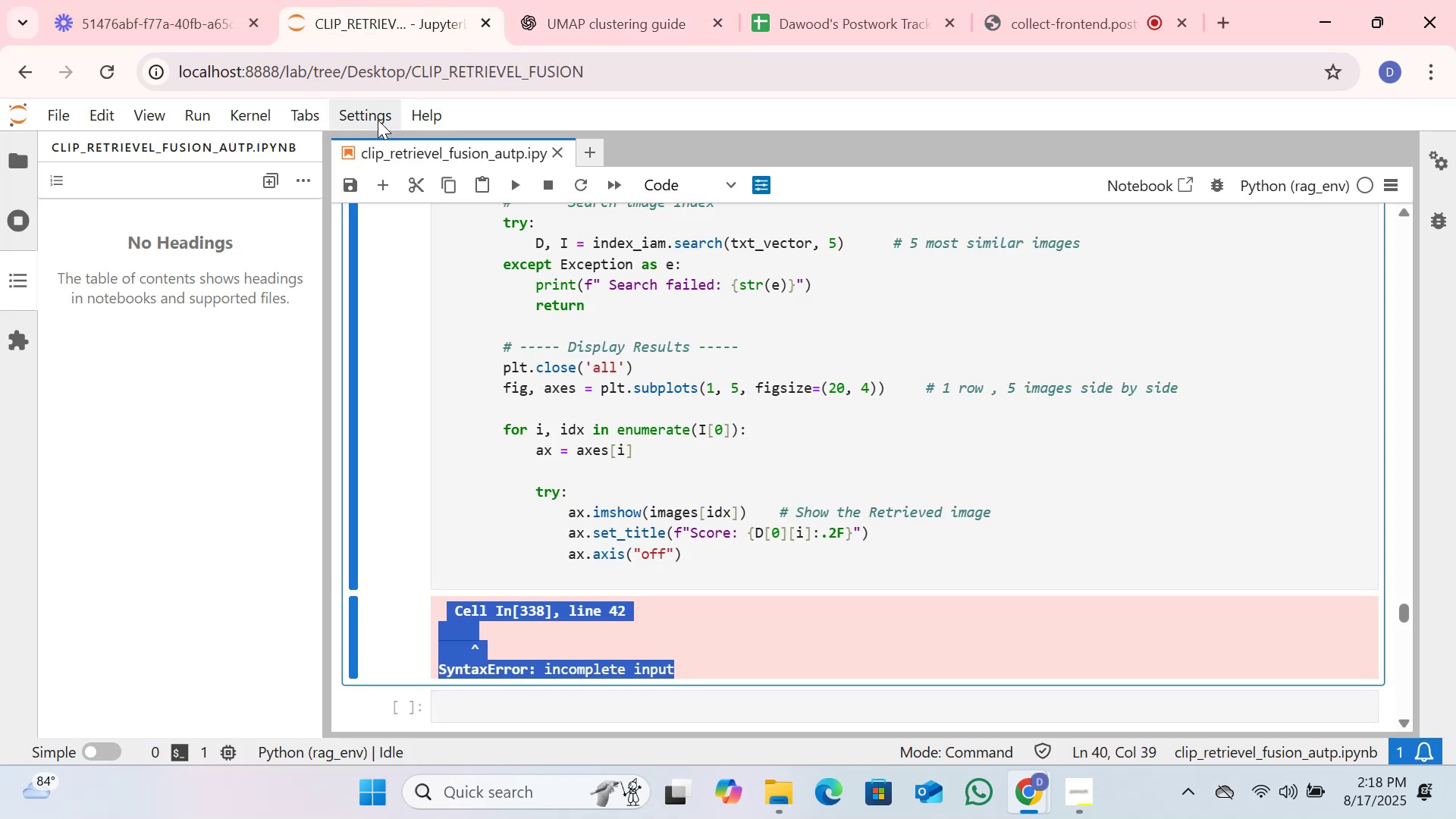 
left_click([686, 551])
 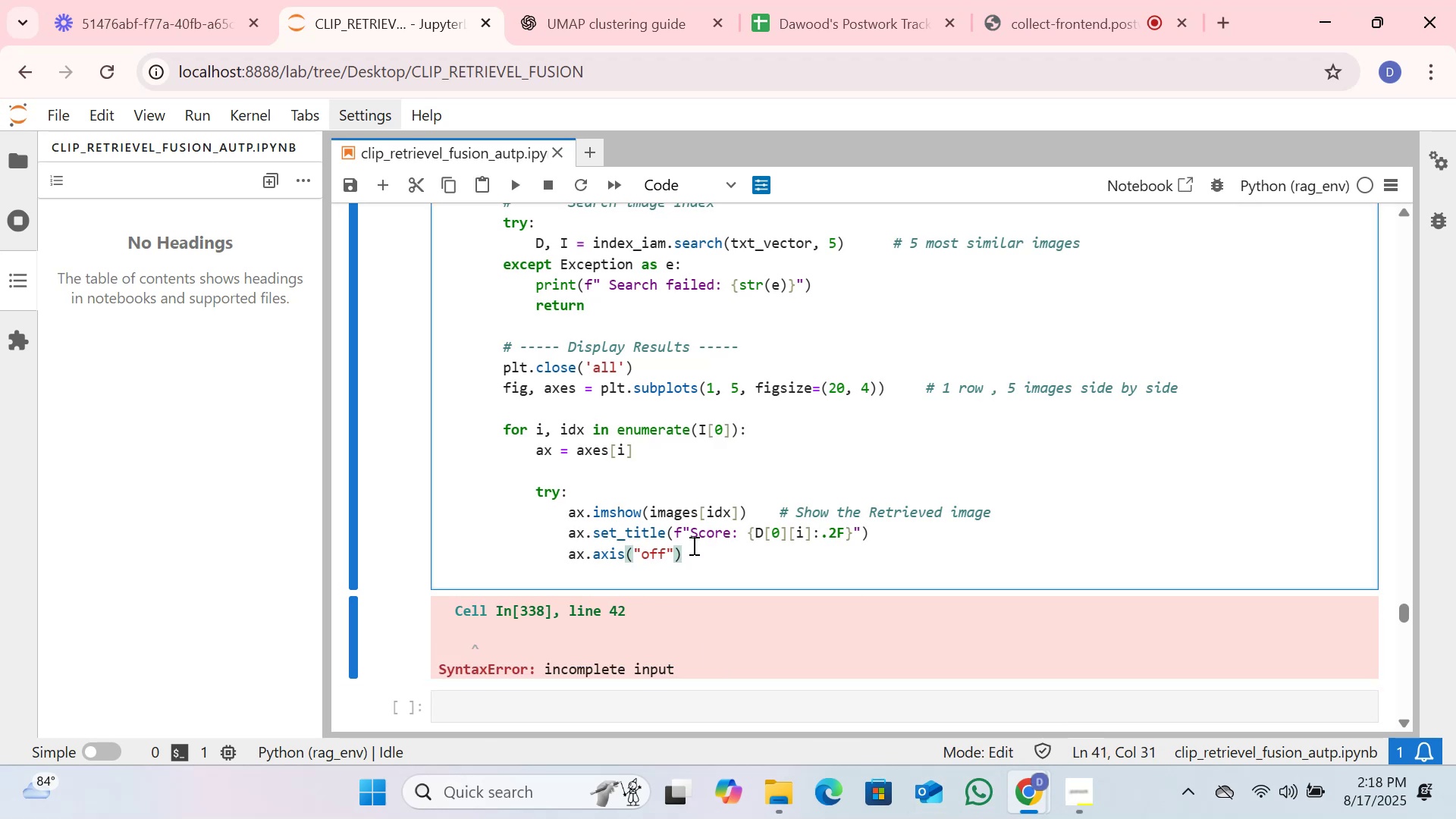 
key(Enter)
 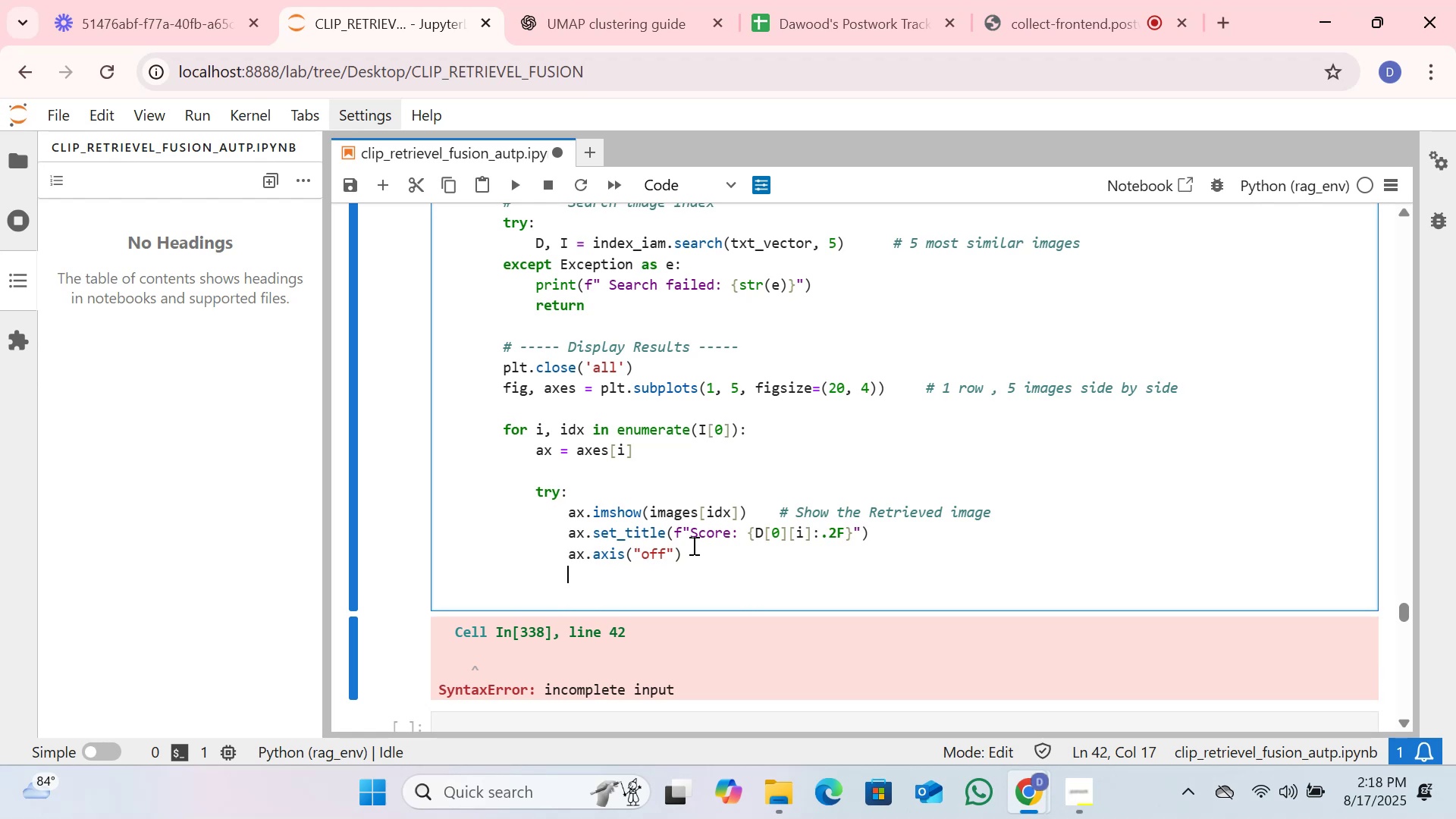 
wait(6.75)
 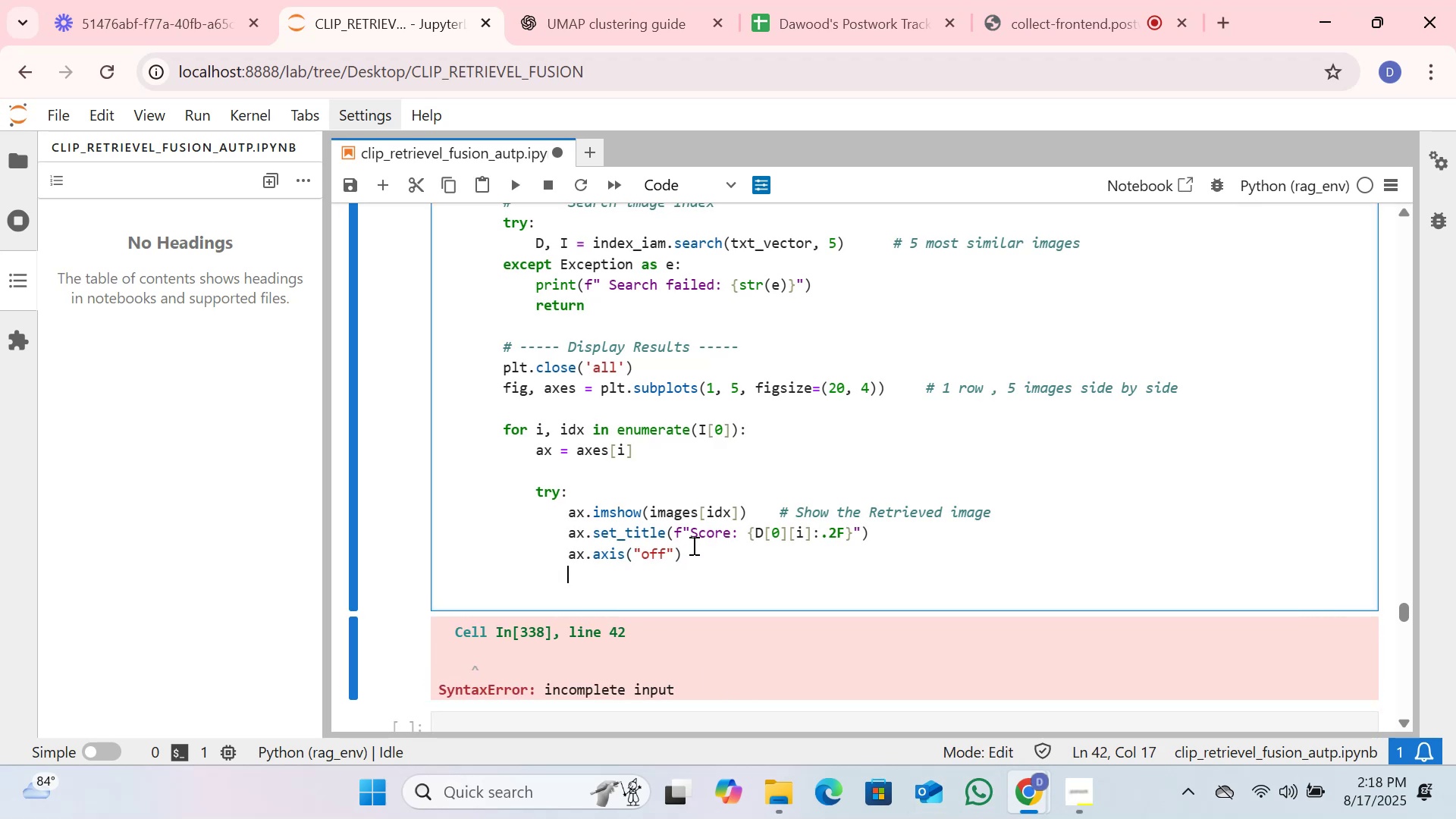 
type(except Exception a ;)
key(Backspace)
key(Backspace)
type(:)
 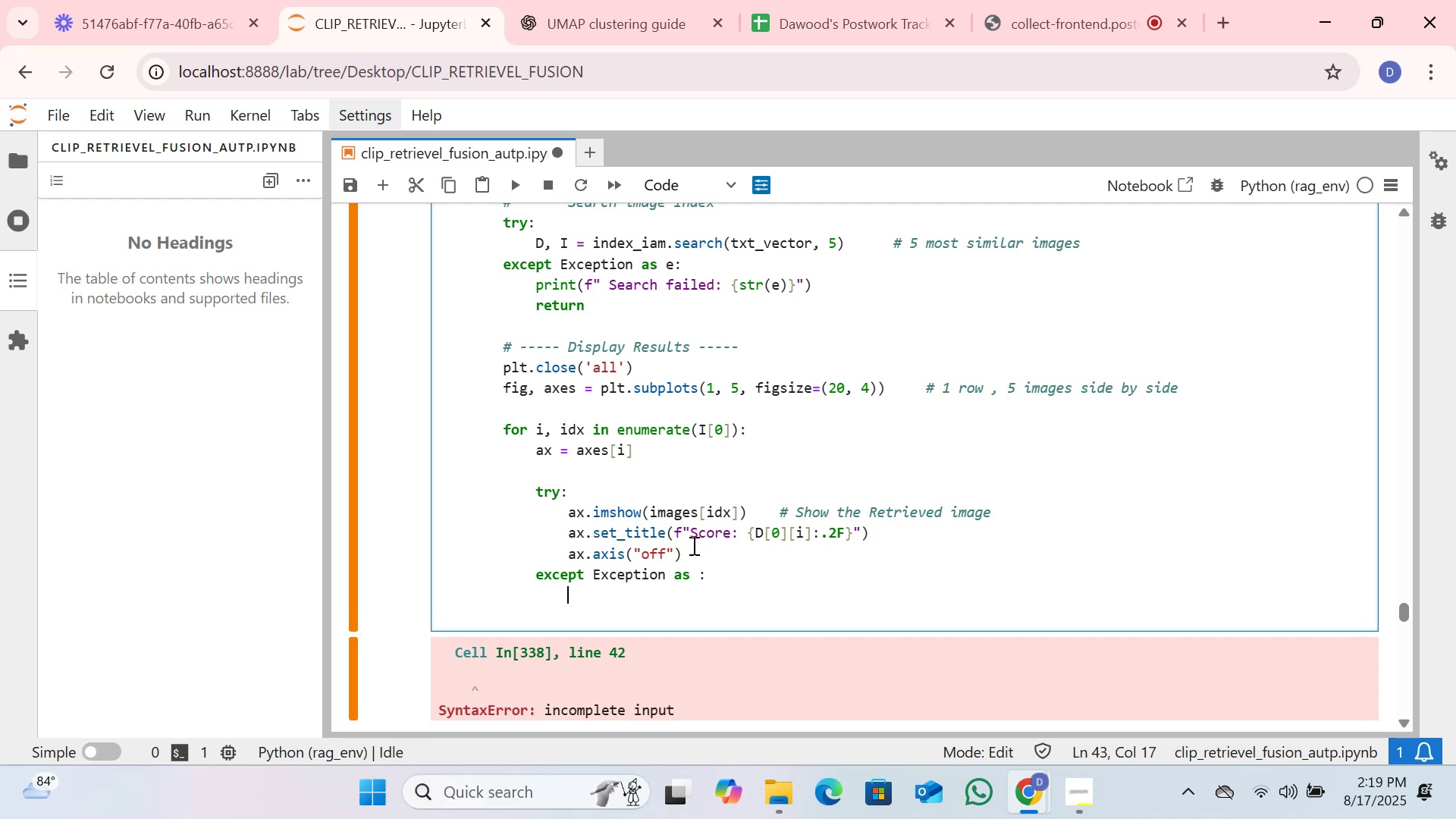 
 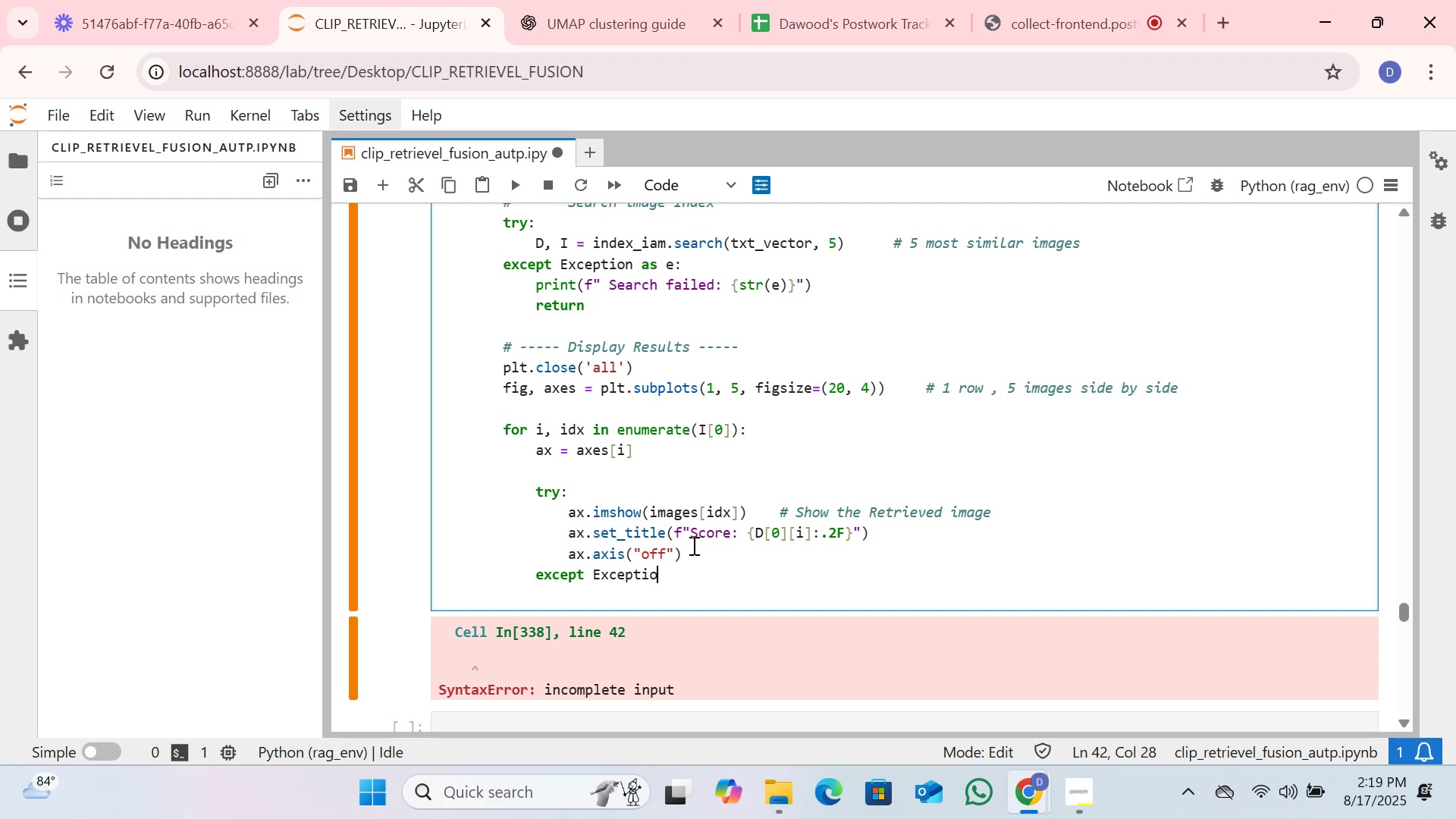 
hold_key(key=S, duration=0.31)
 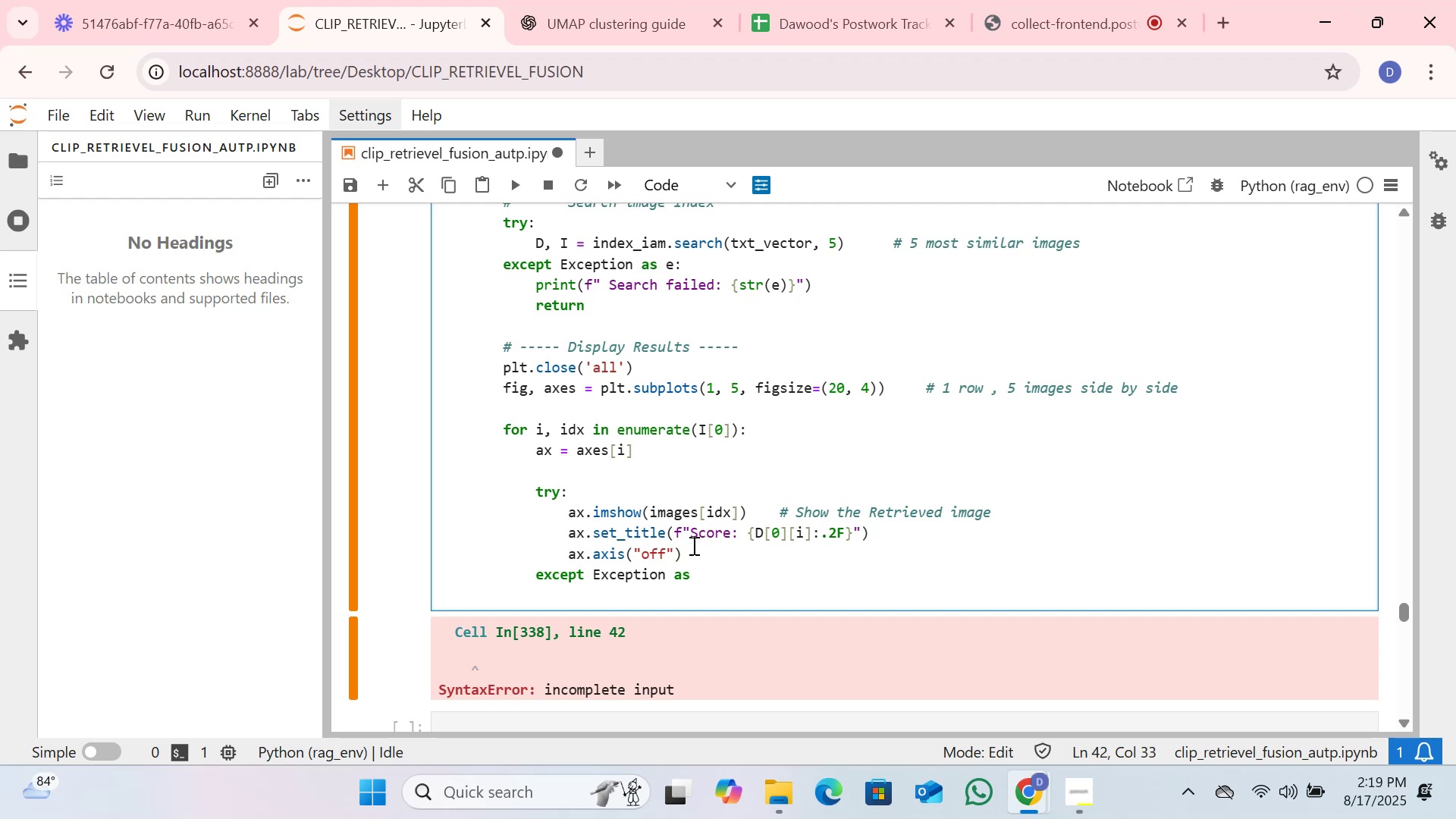 
hold_key(key=Break, duration=0.49)
 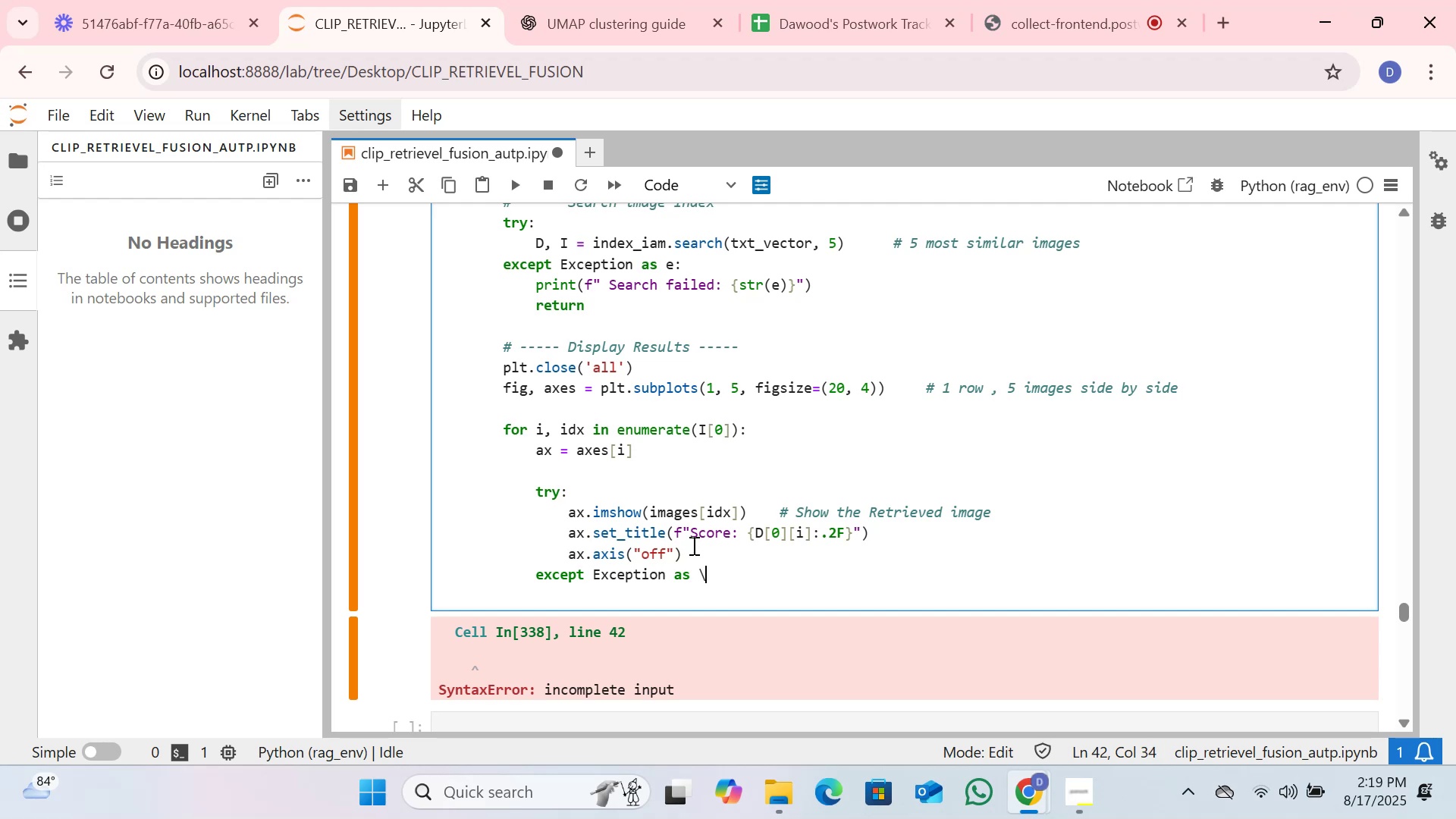 
key(Enter)
 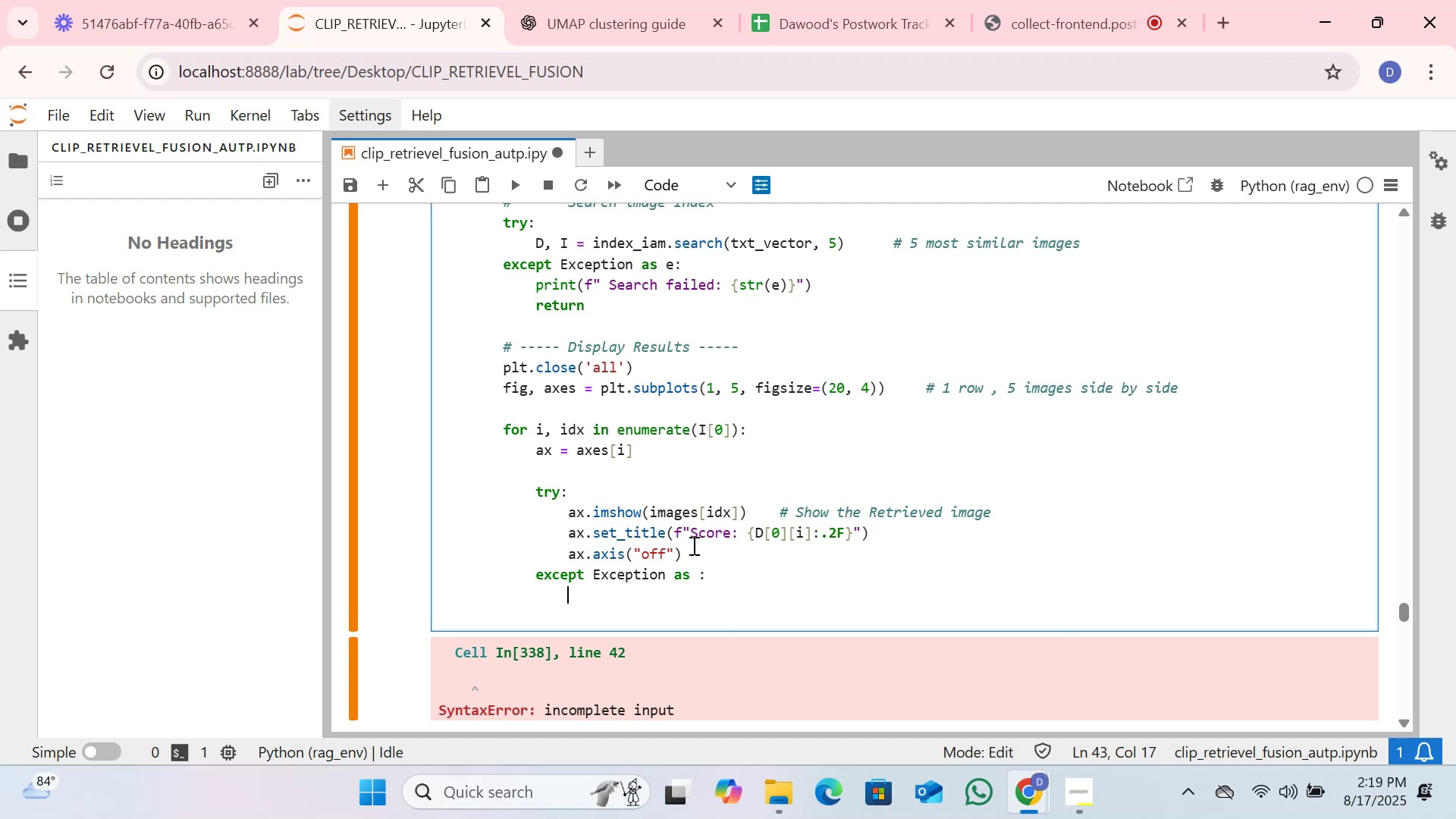 
wait(9.22)
 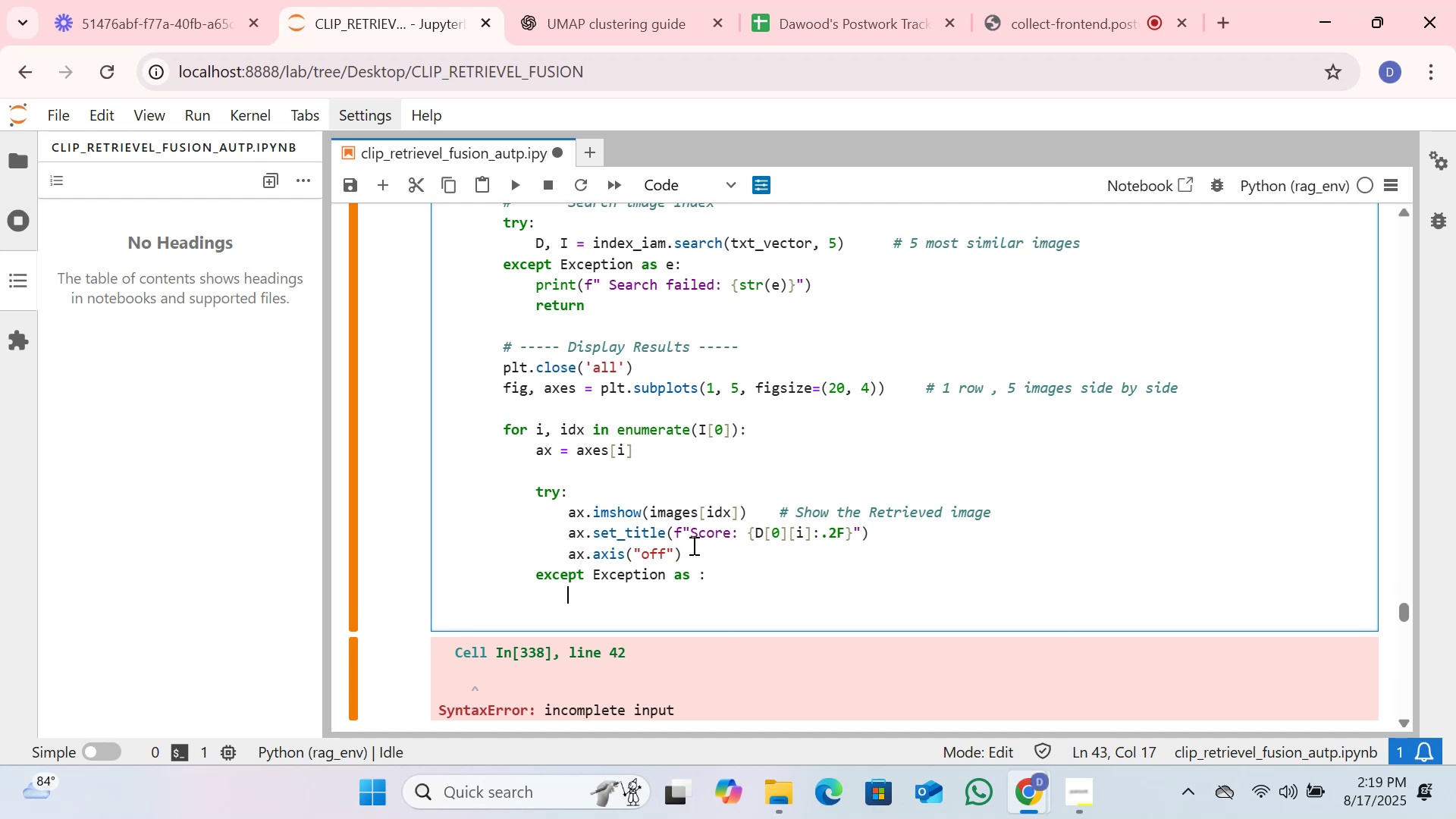 
hold_key(key=A, duration=0.3)
 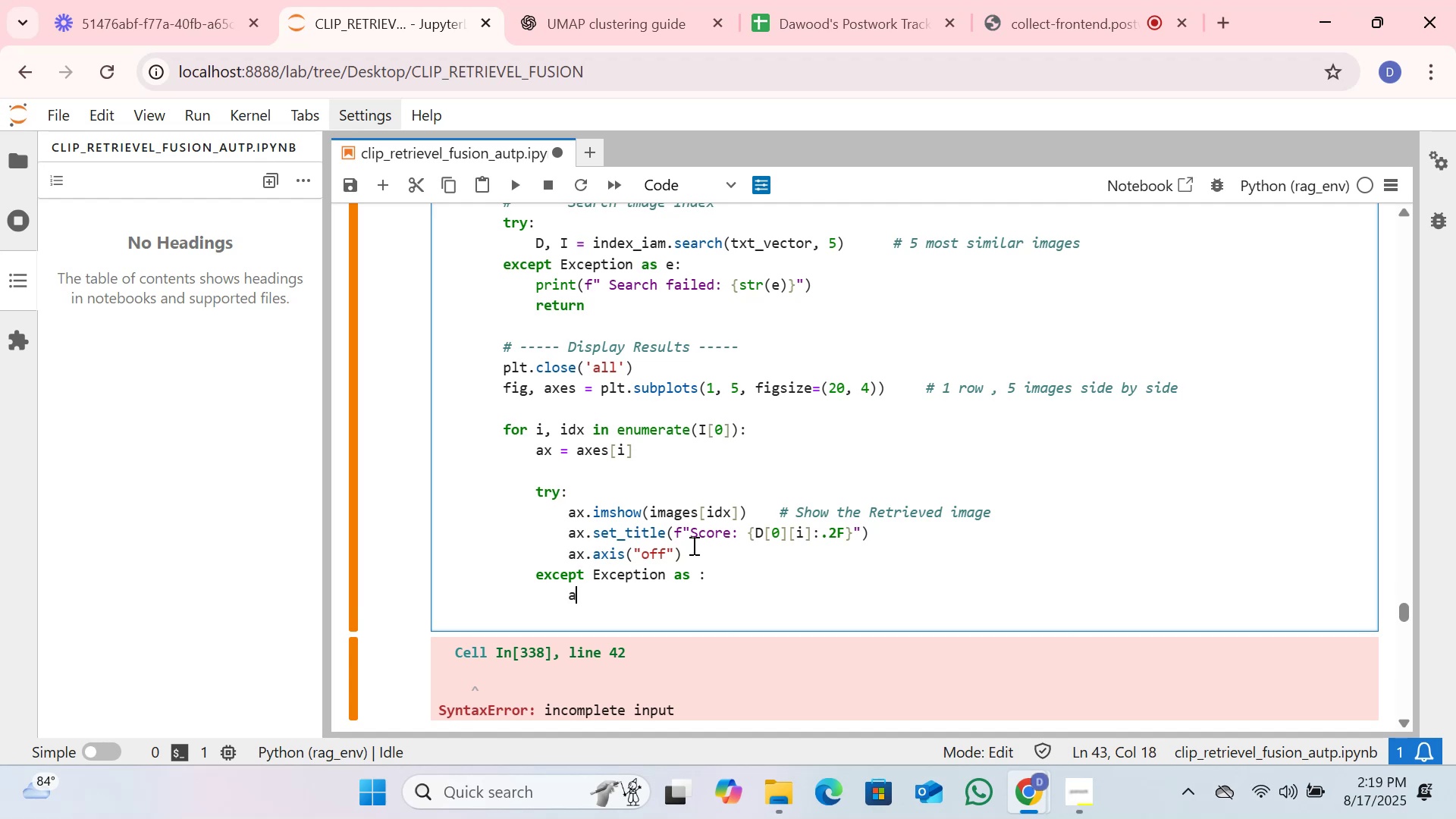 
type(x.text)
 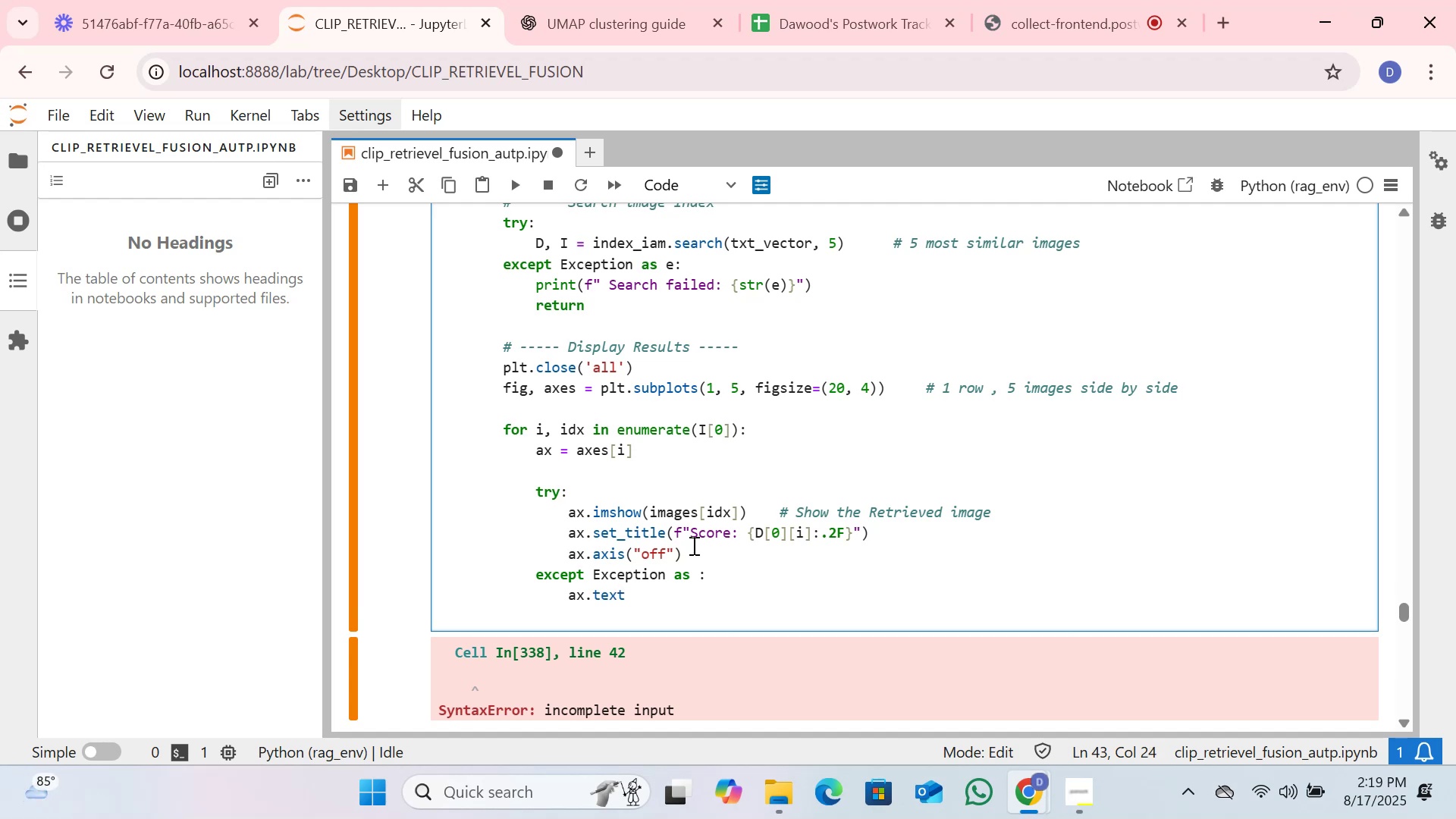 
key(Shift+9)
 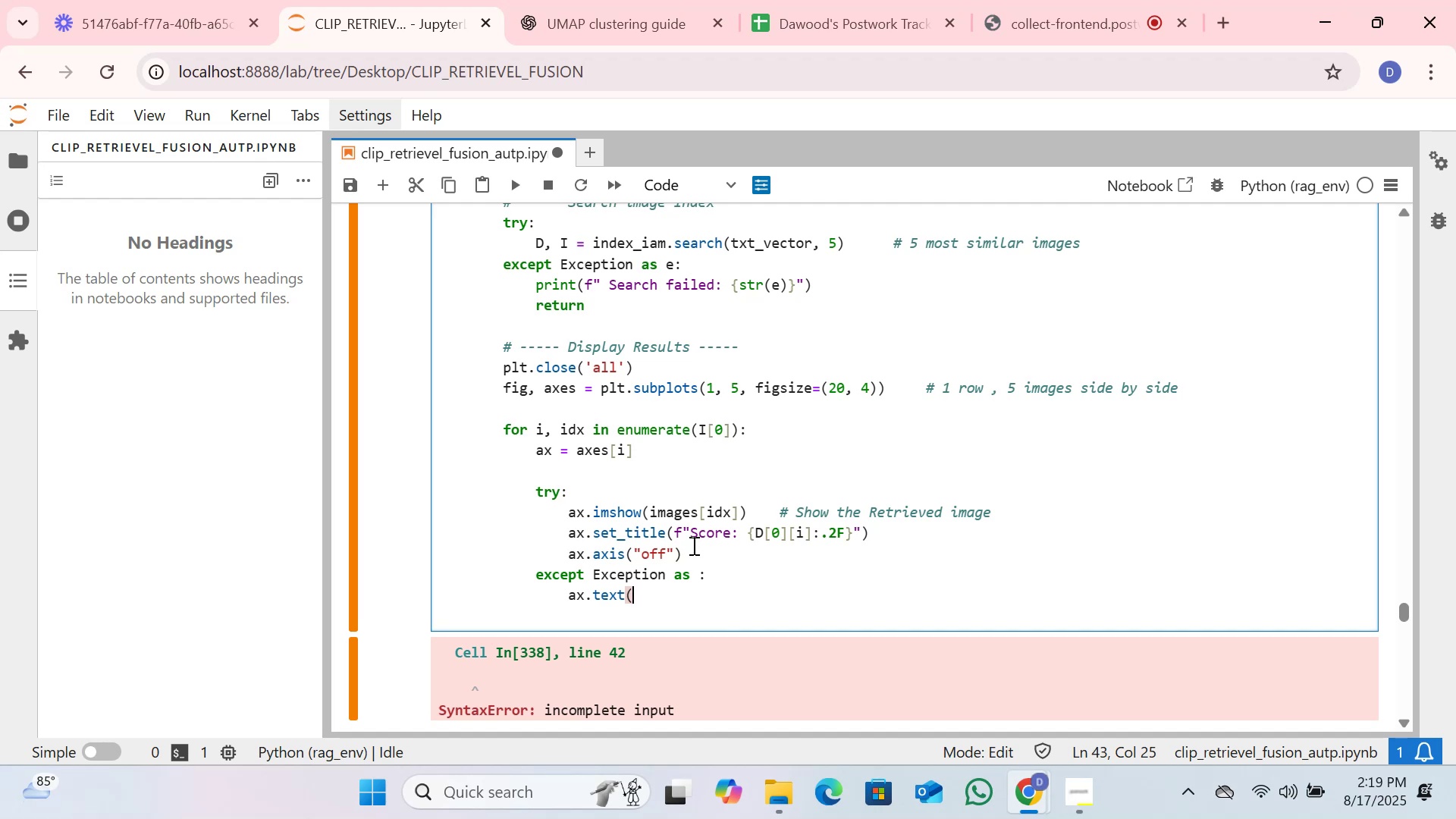 
wait(6.91)
 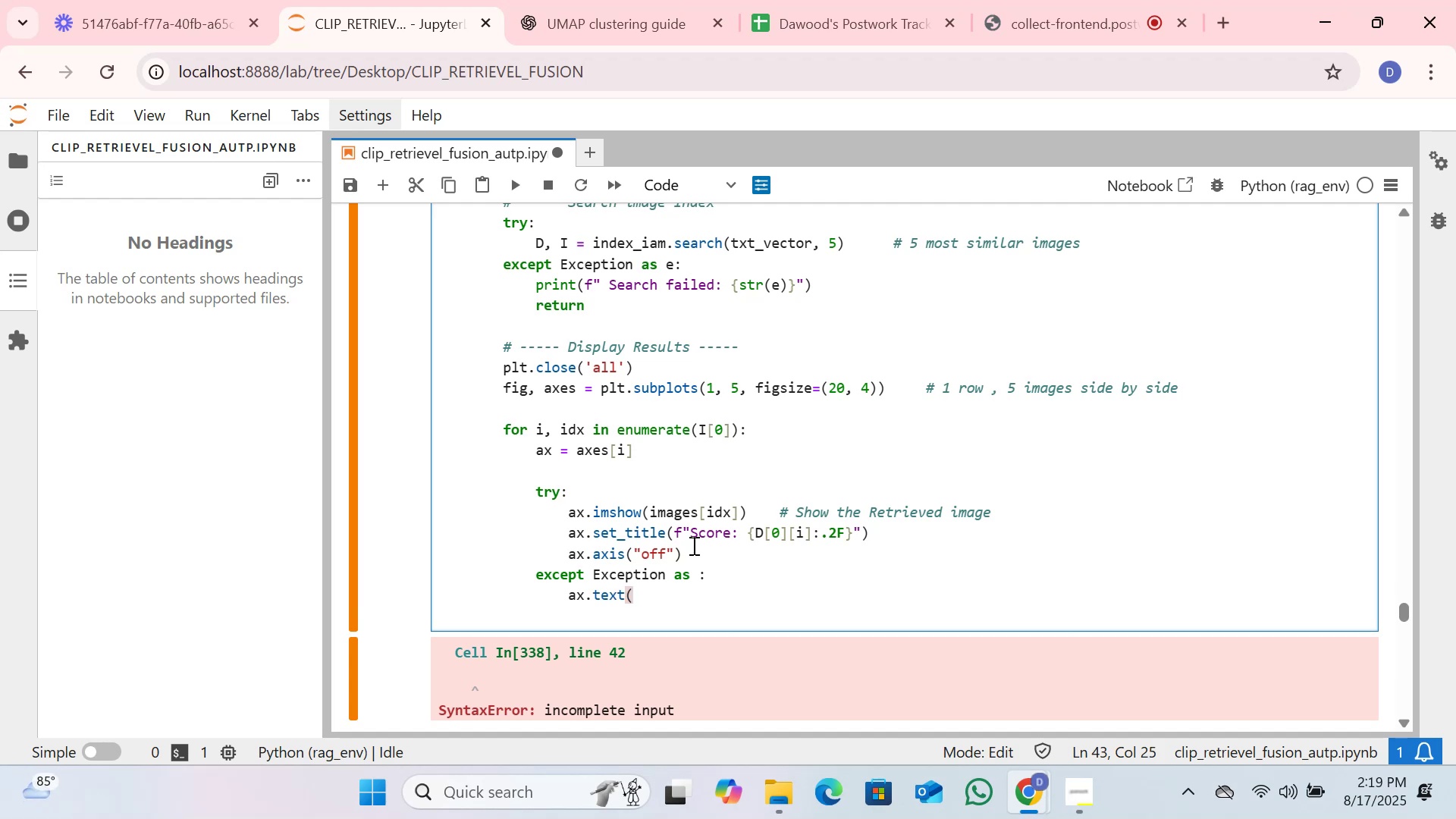 
key(0)
 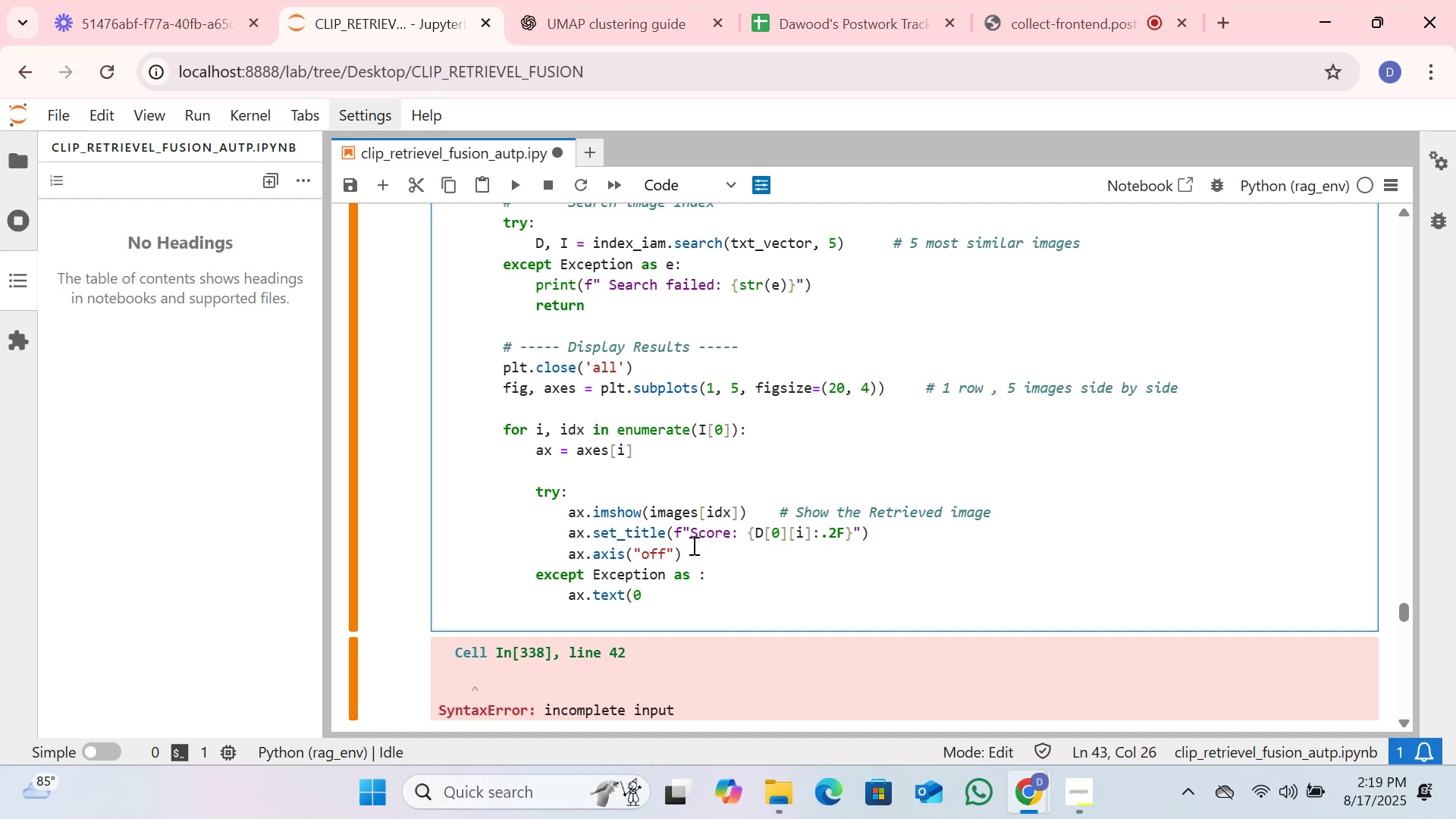 
key(Period)
 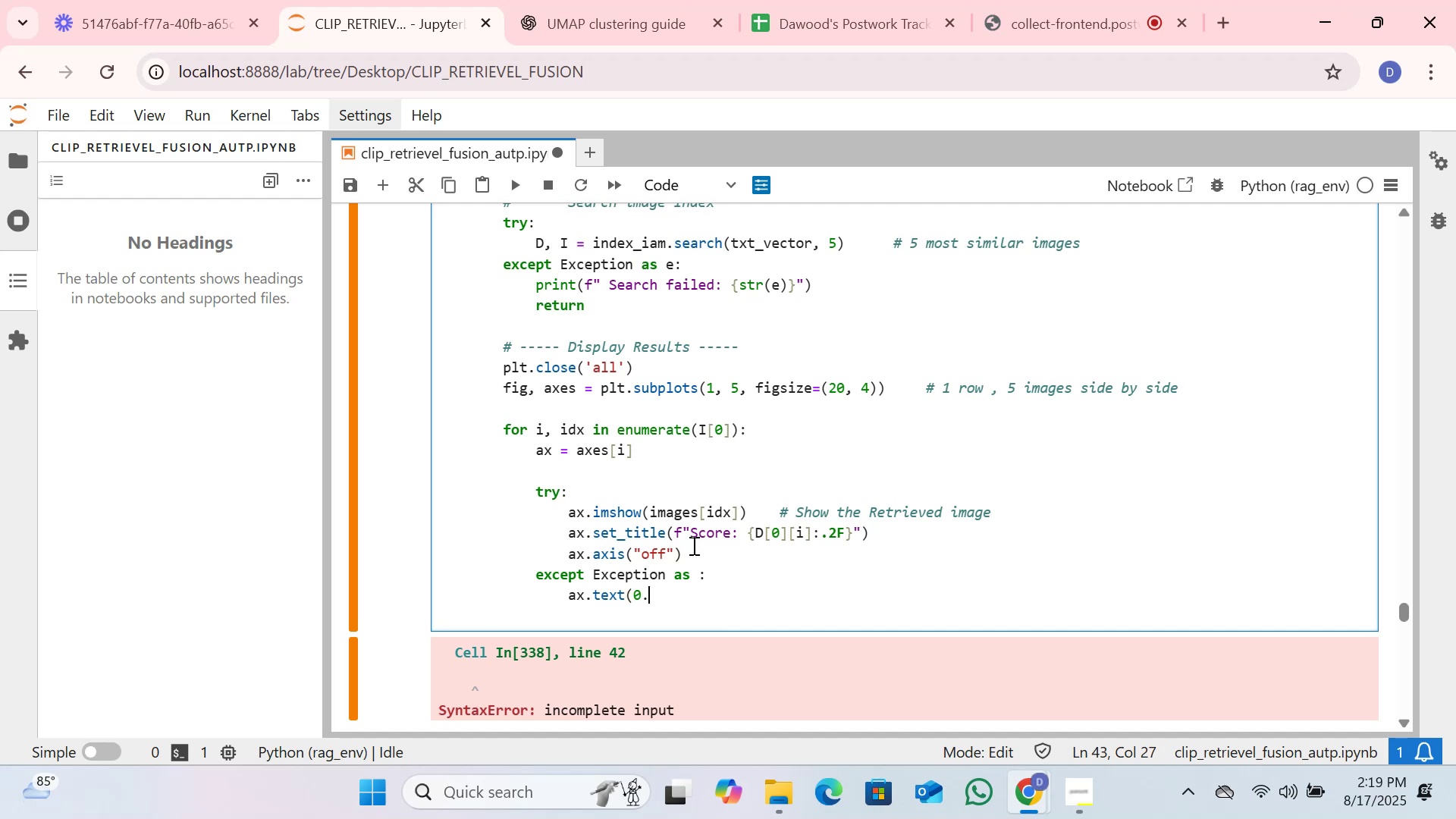 
key(5)
 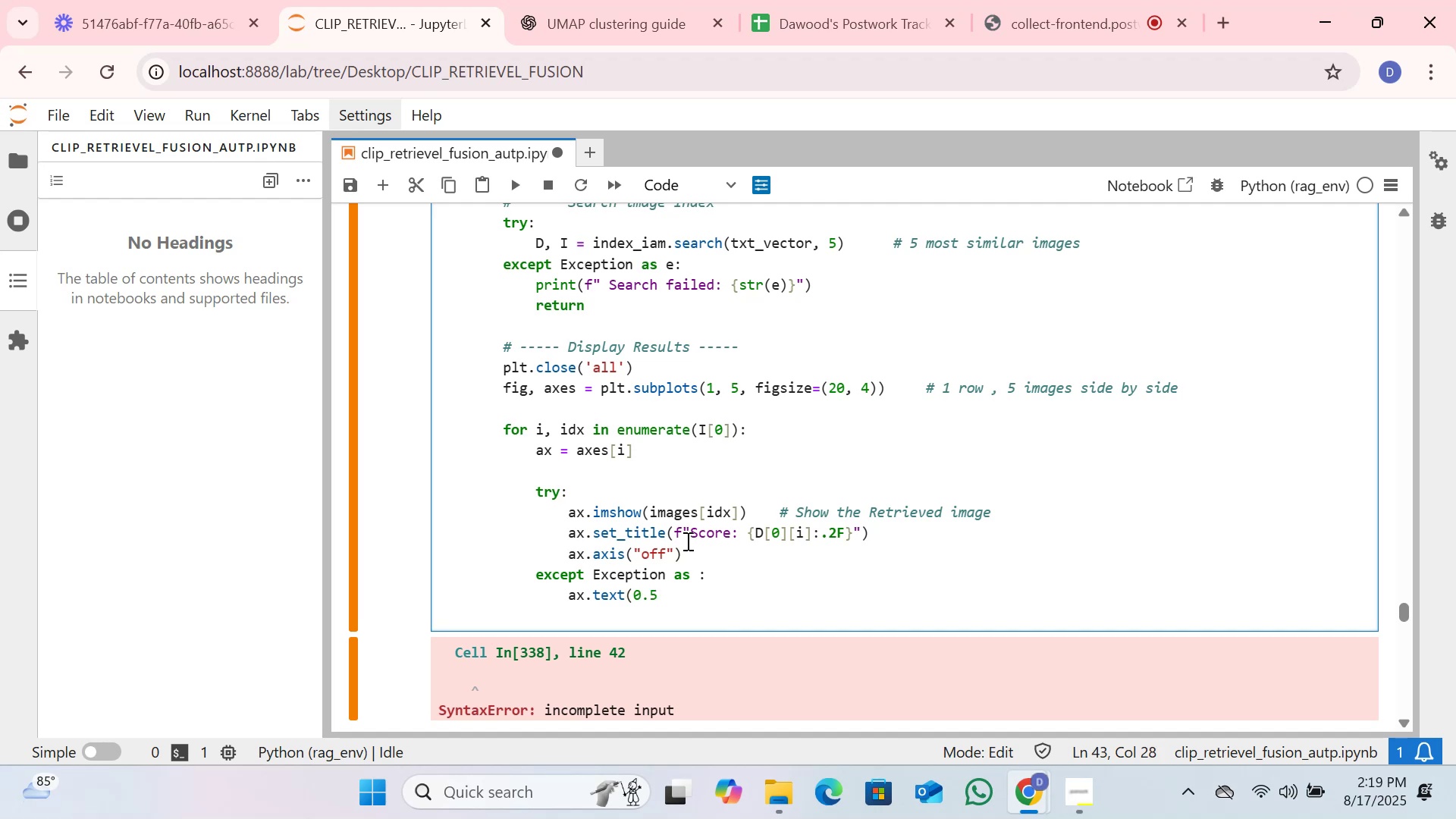 
left_click([787, 577])
 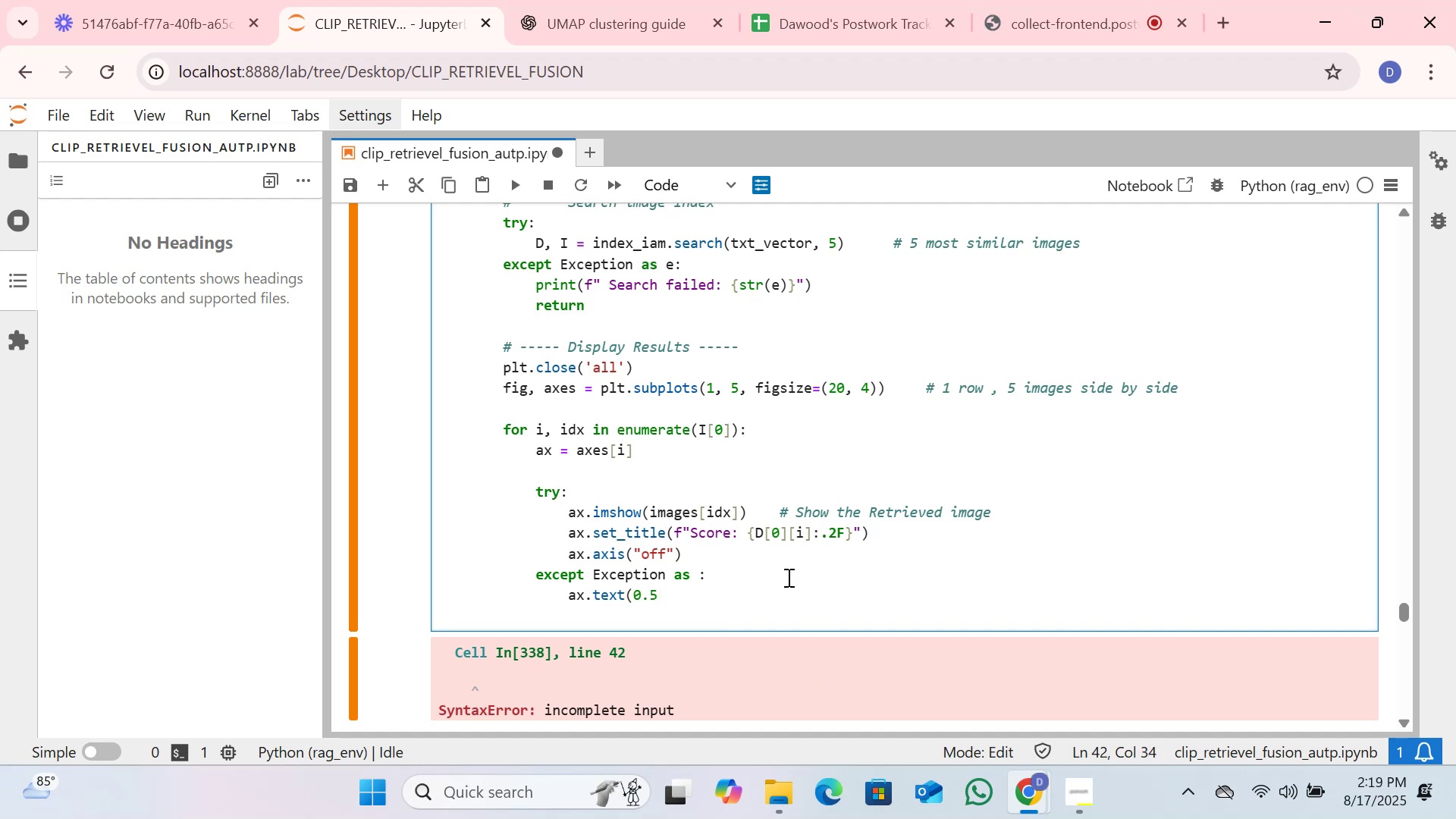 
key(Space)
 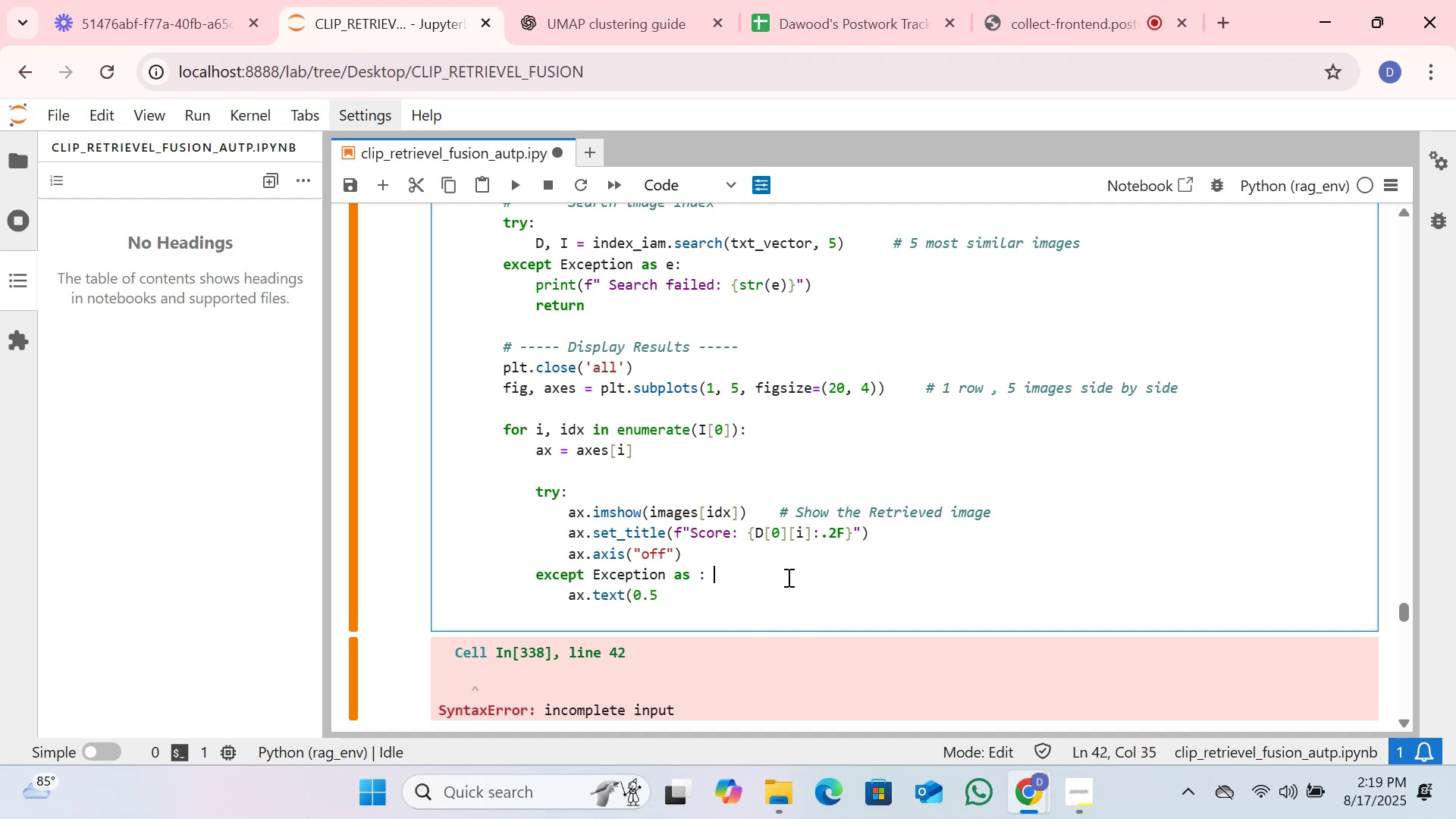 
key(Space)
 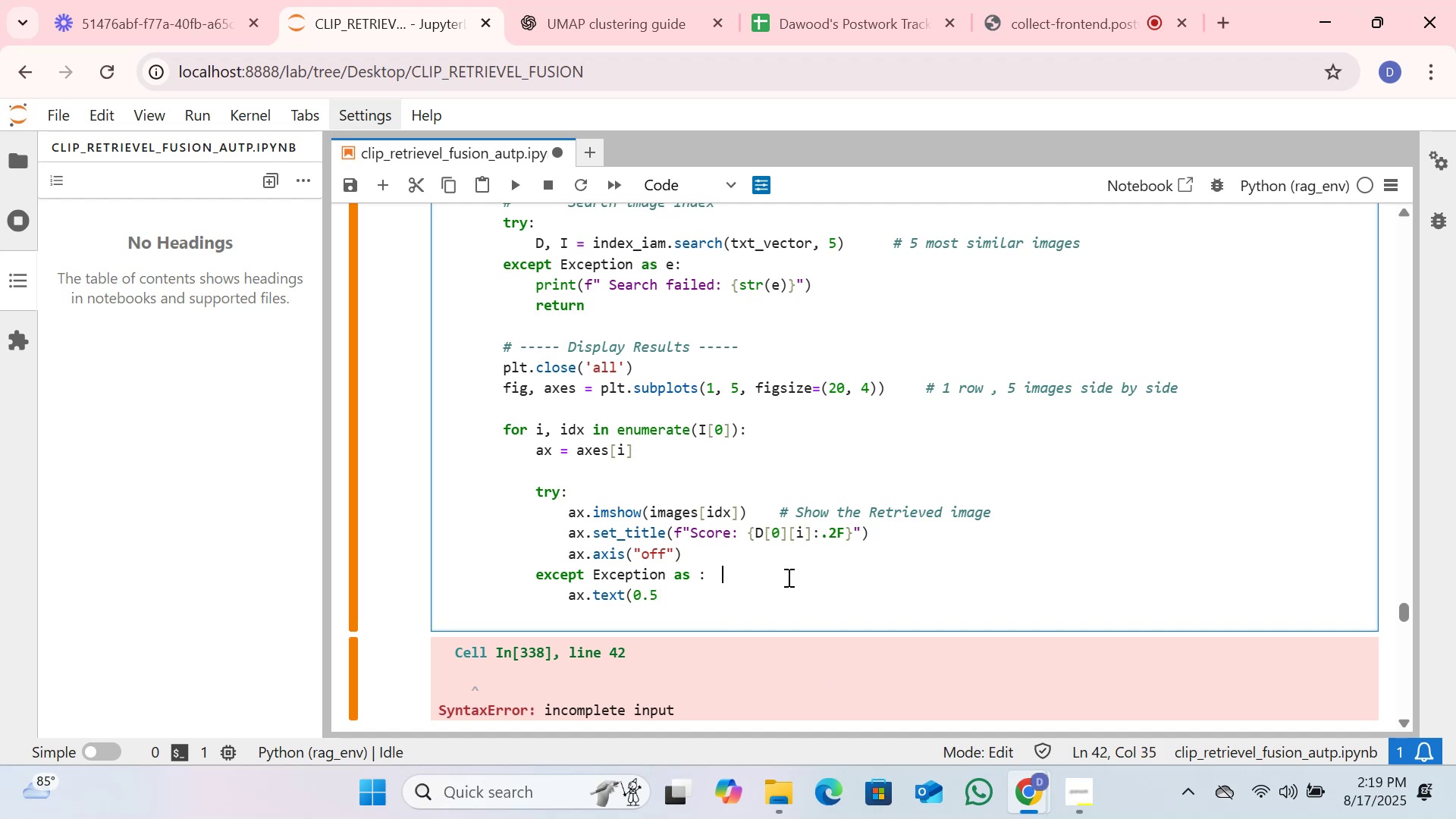 
key(Space)
 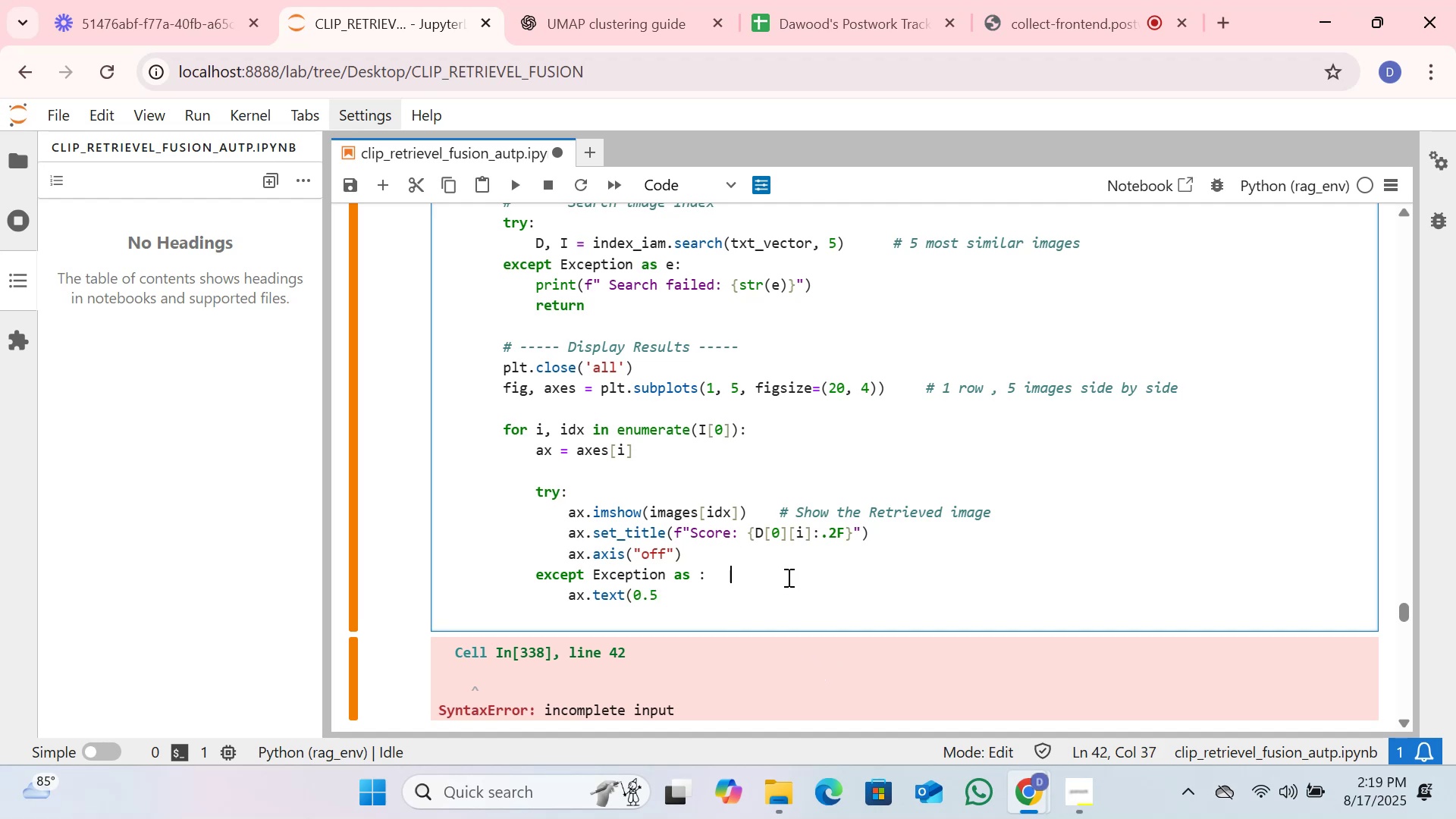 
key(Space)
 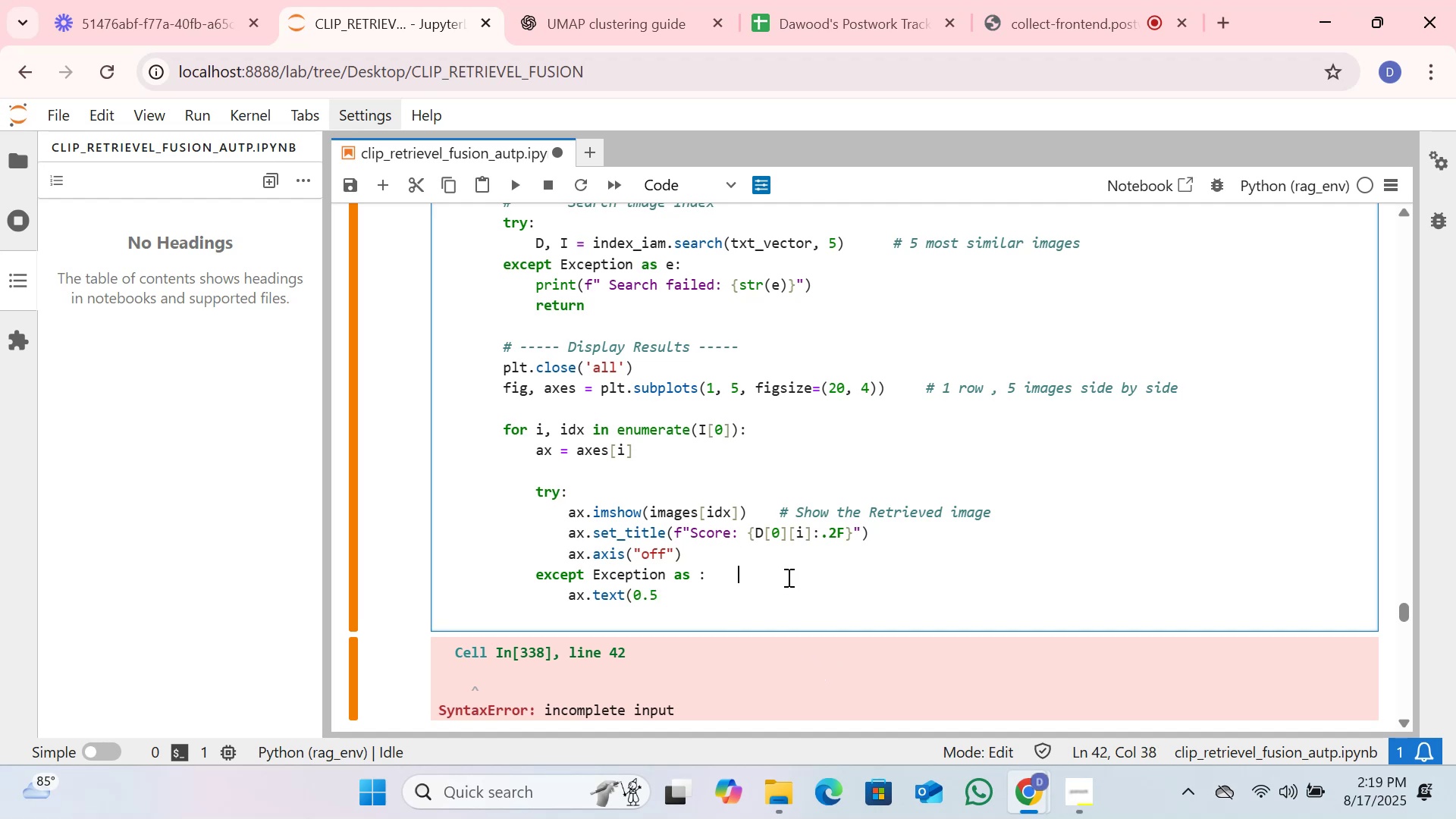 
key(Space)
 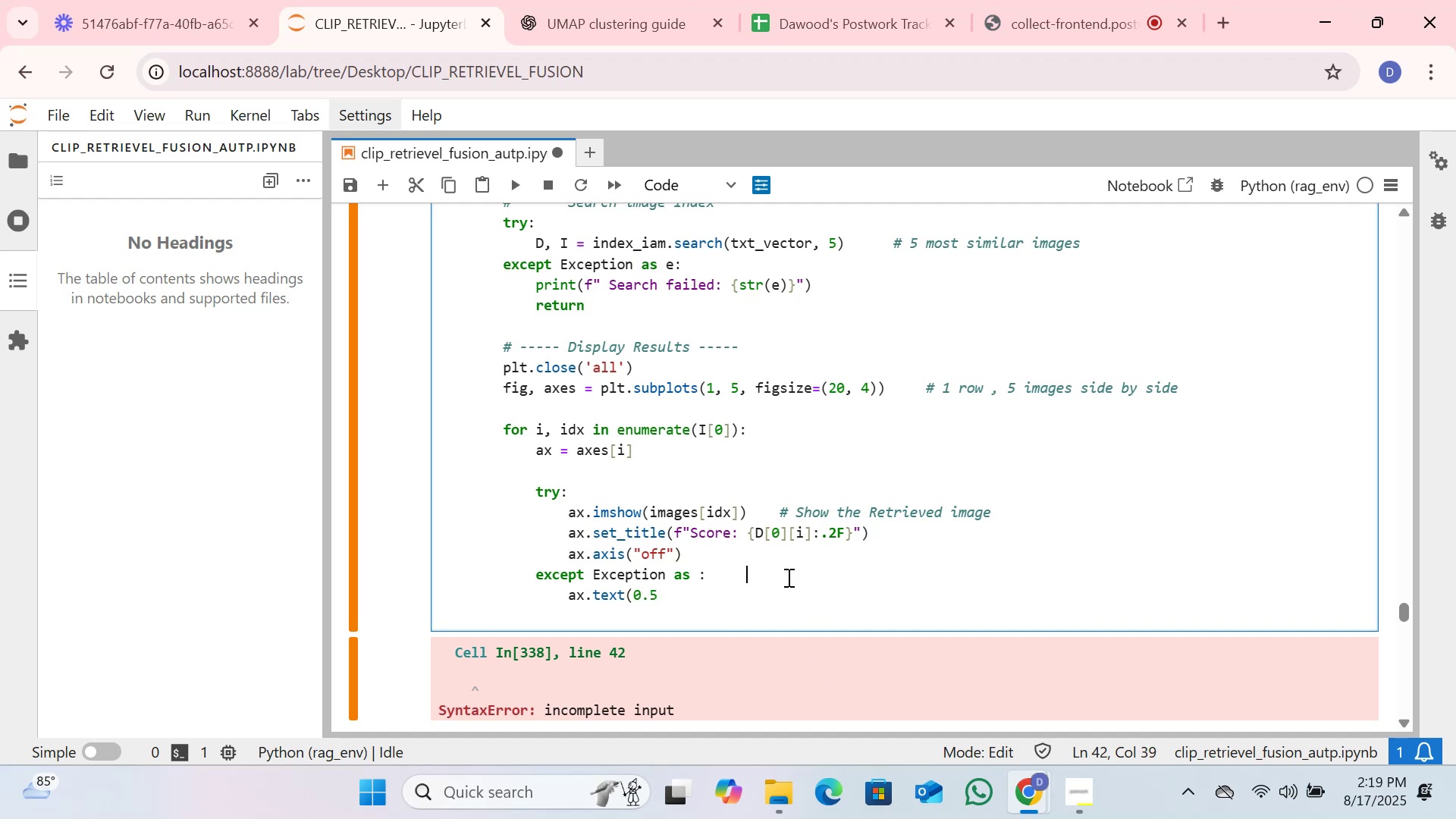 
key(Space)
 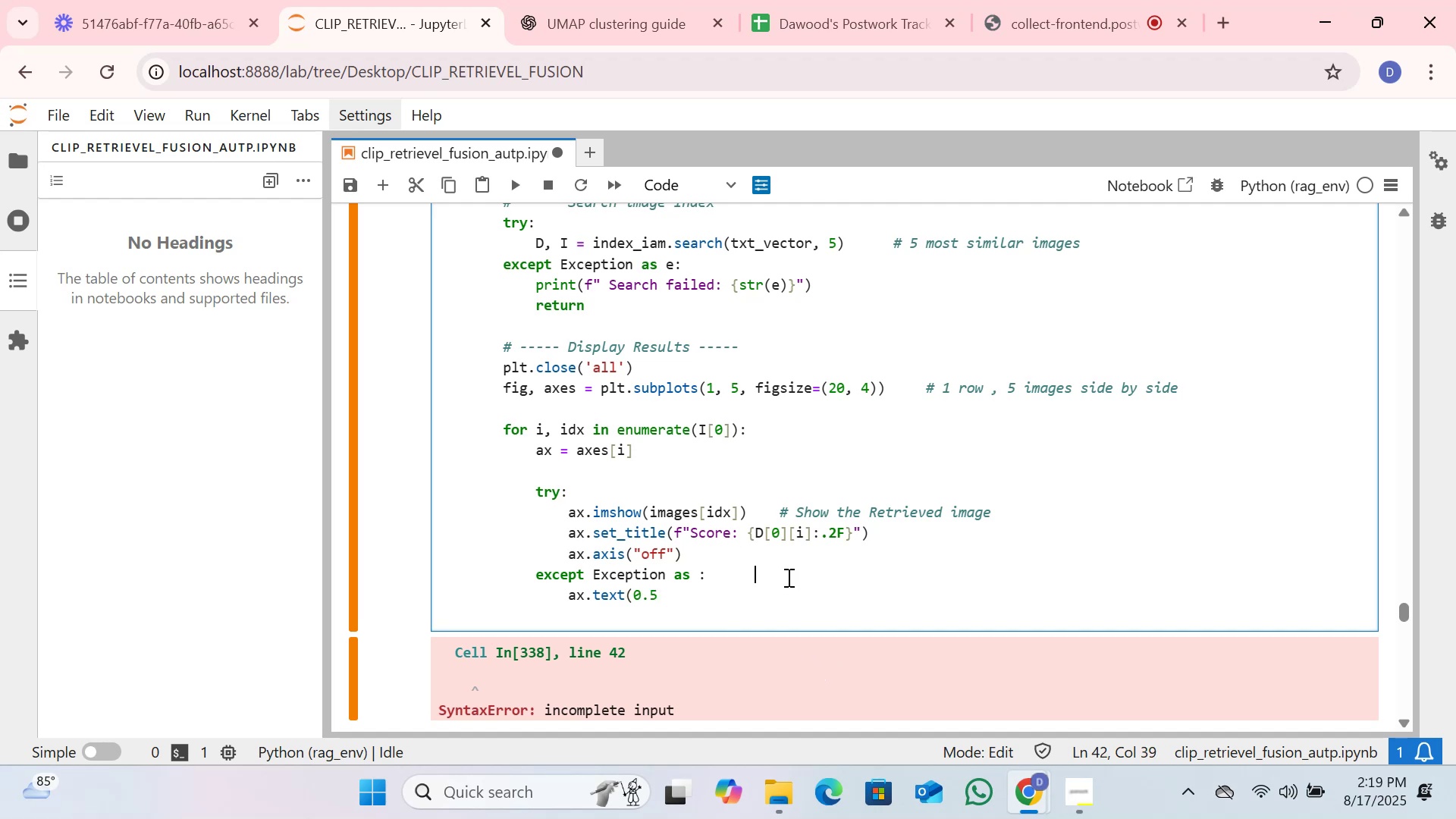 
key(Space)
 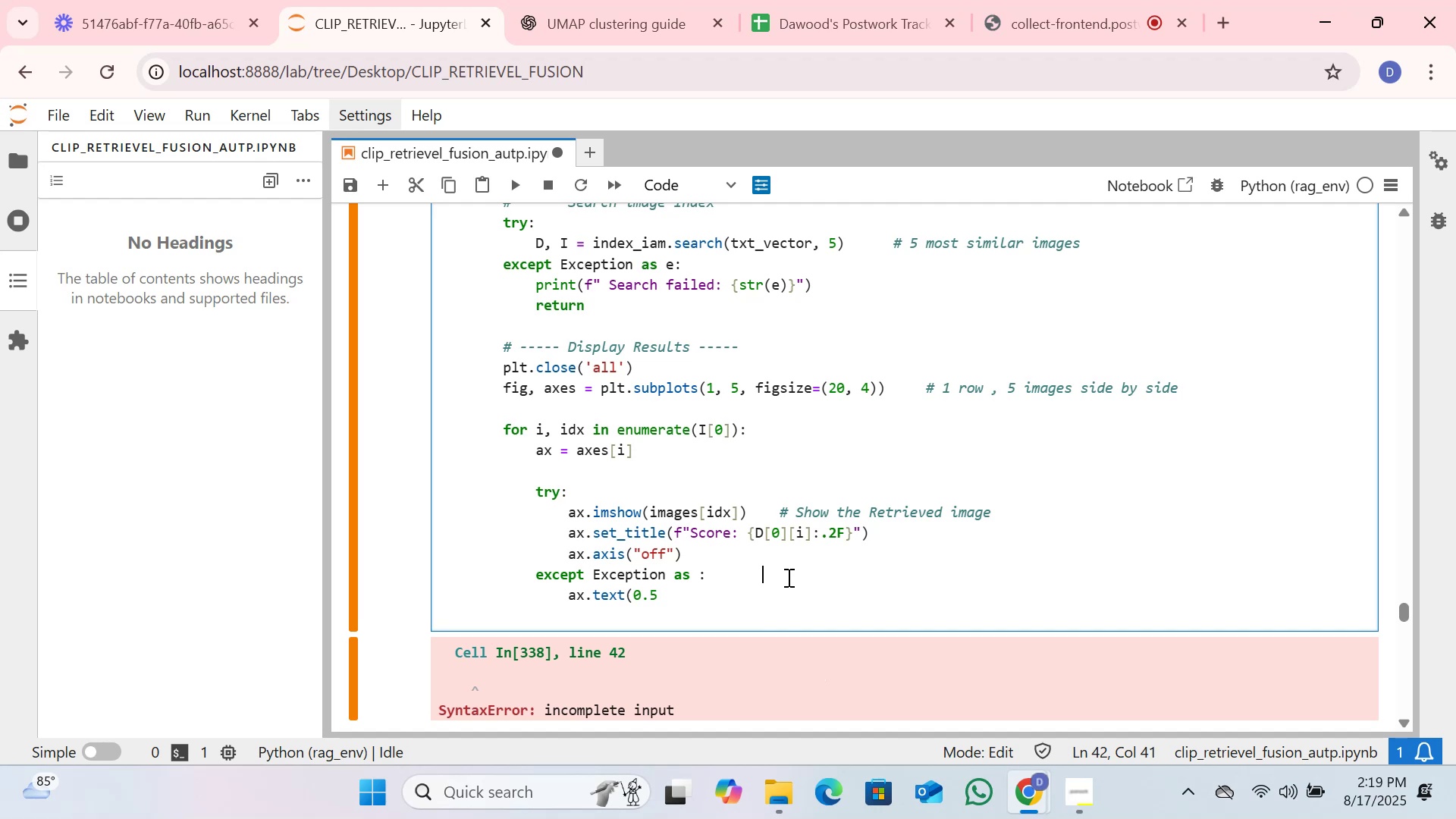 
key(Space)
 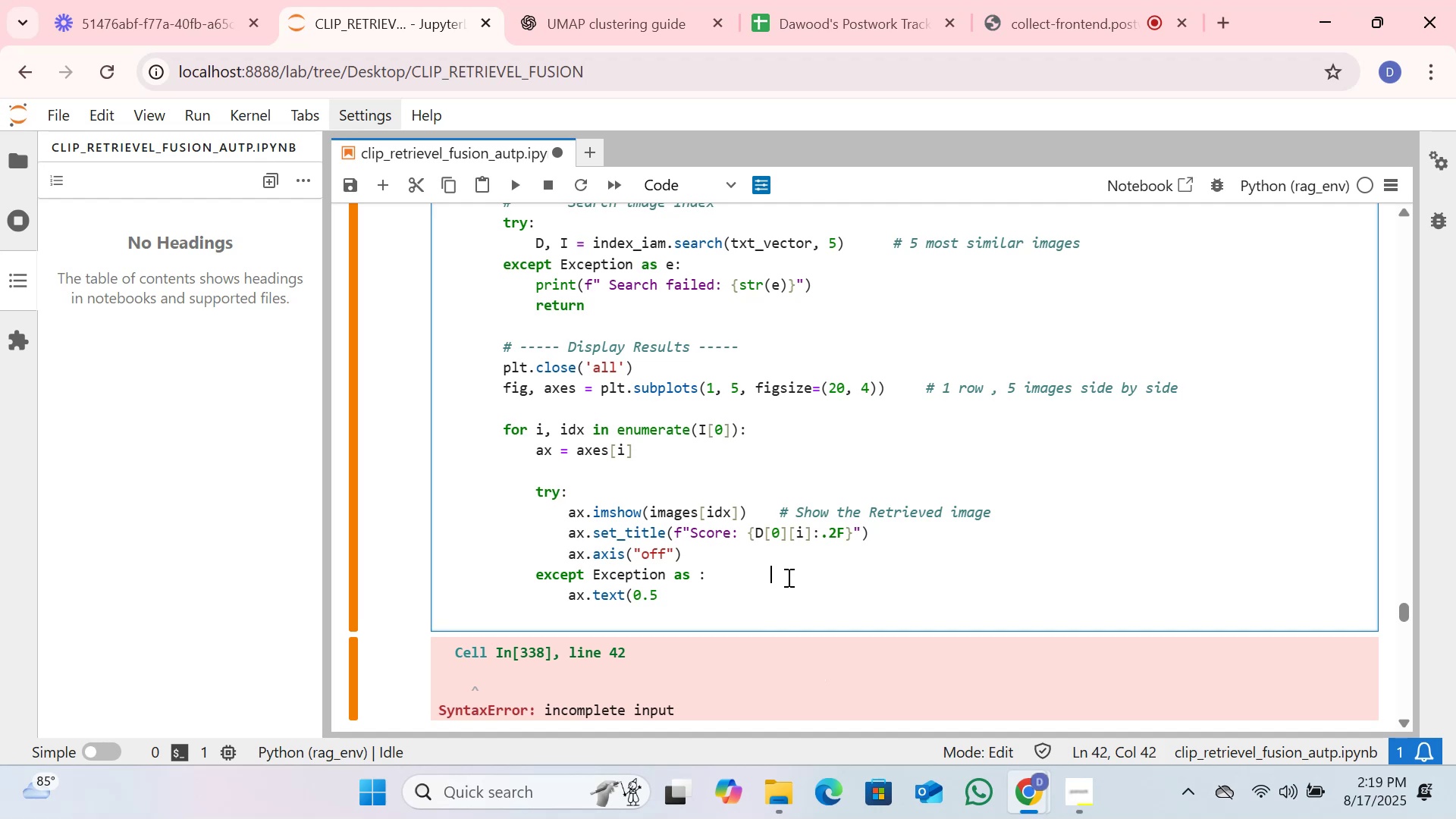 
key(Space)
 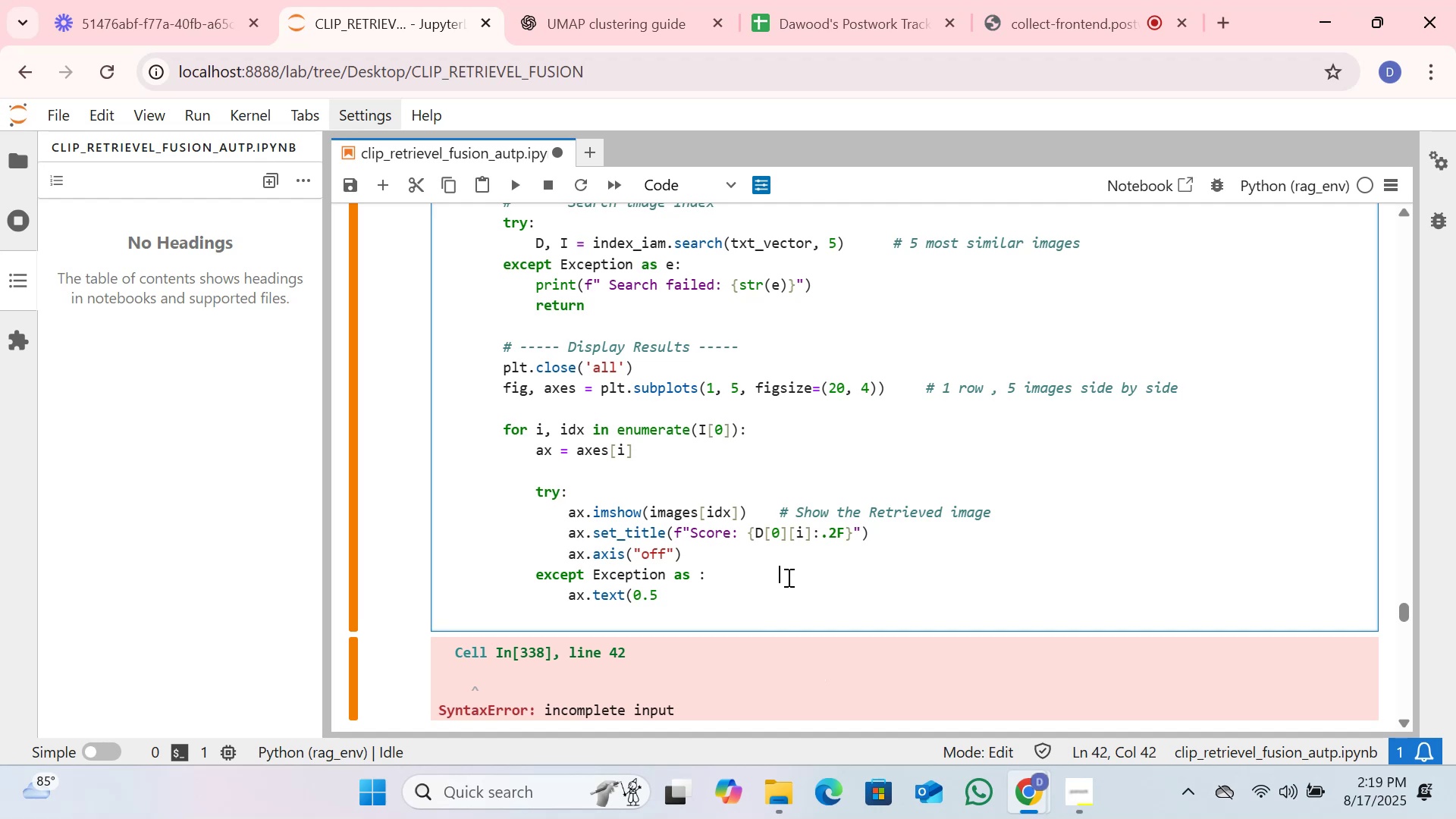 
key(Space)
 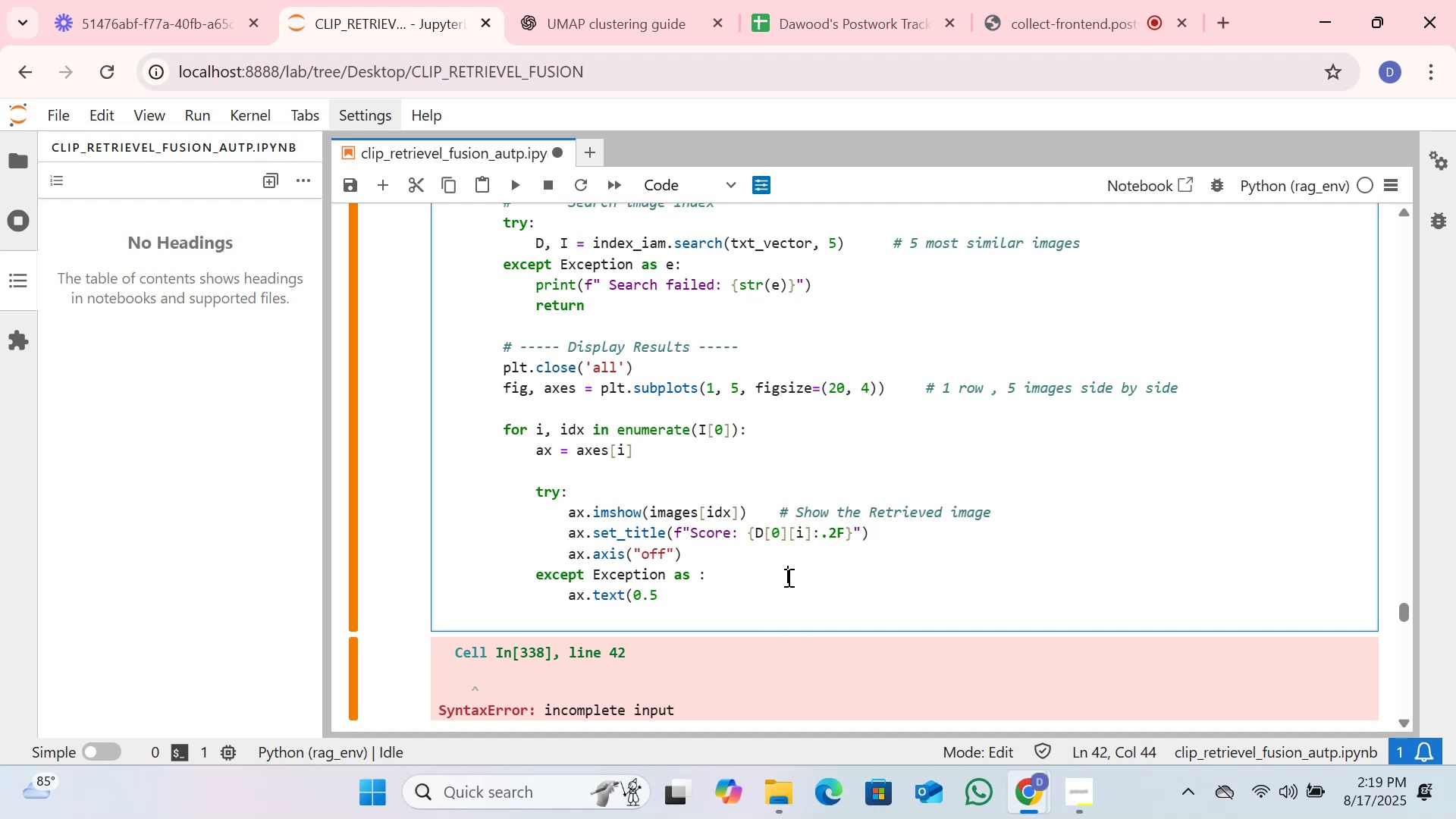 
key(Shift+3)
 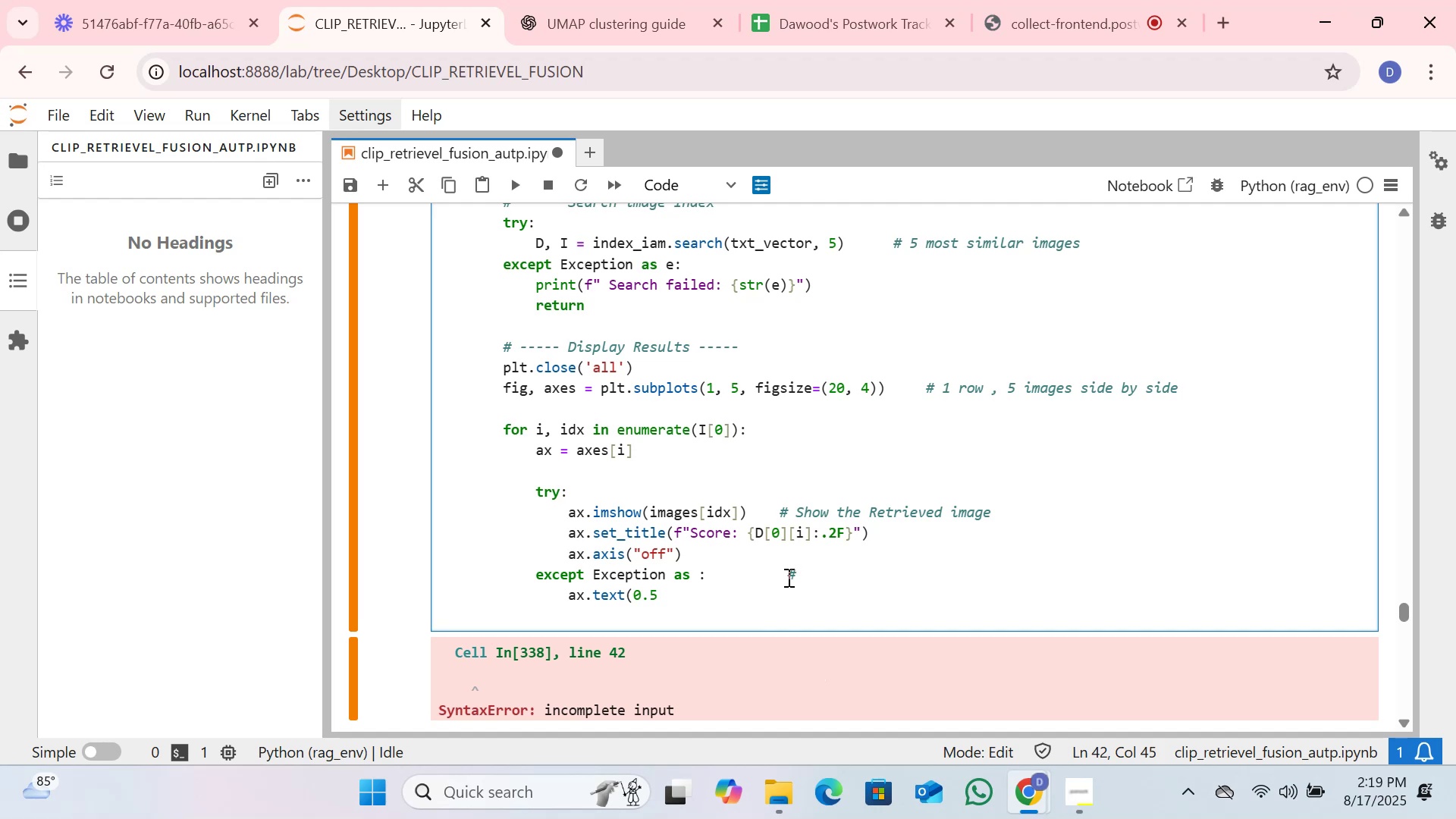 
type(for error)
 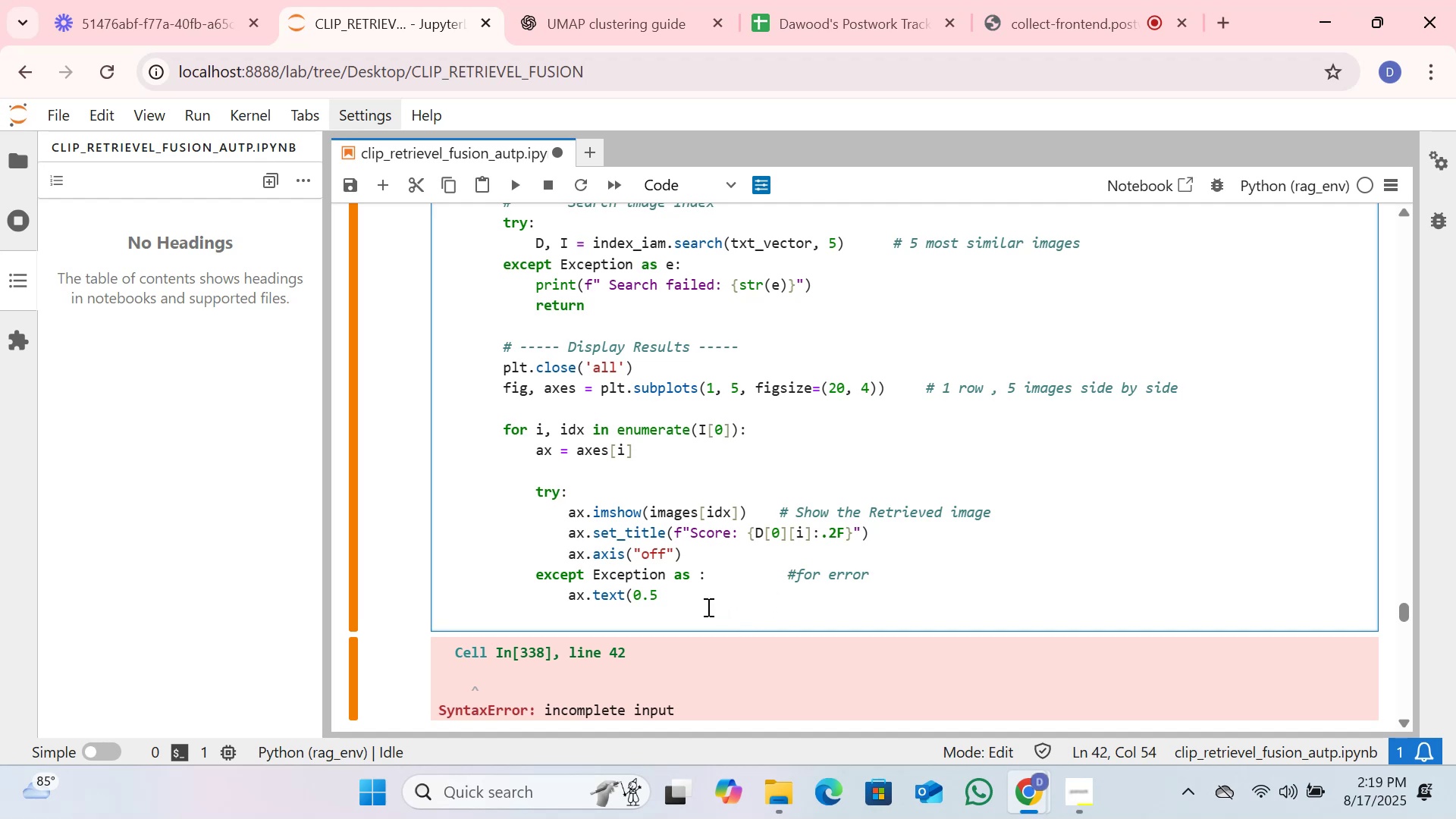 
left_click([662, 593])
 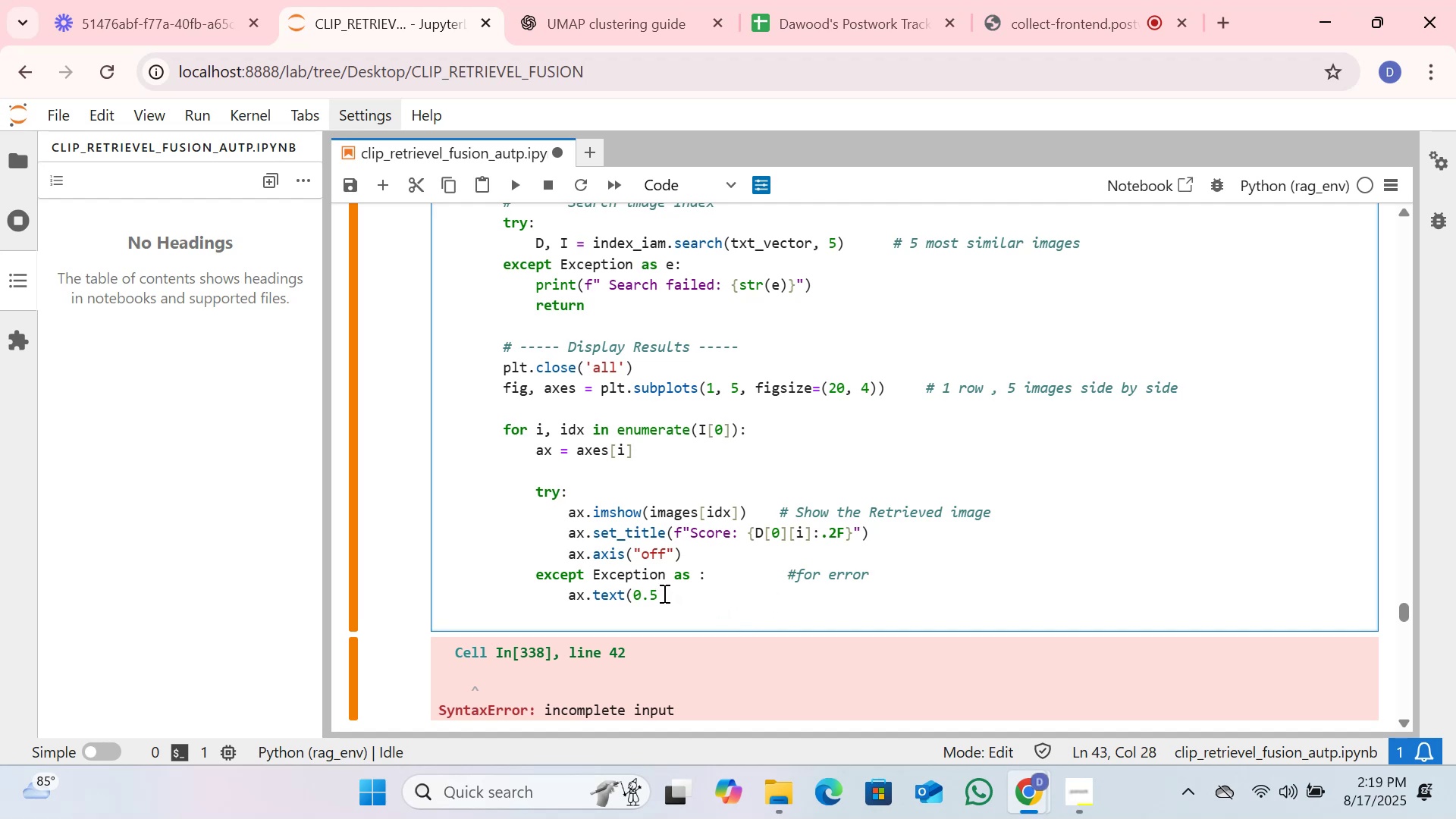 
key(Comma)
 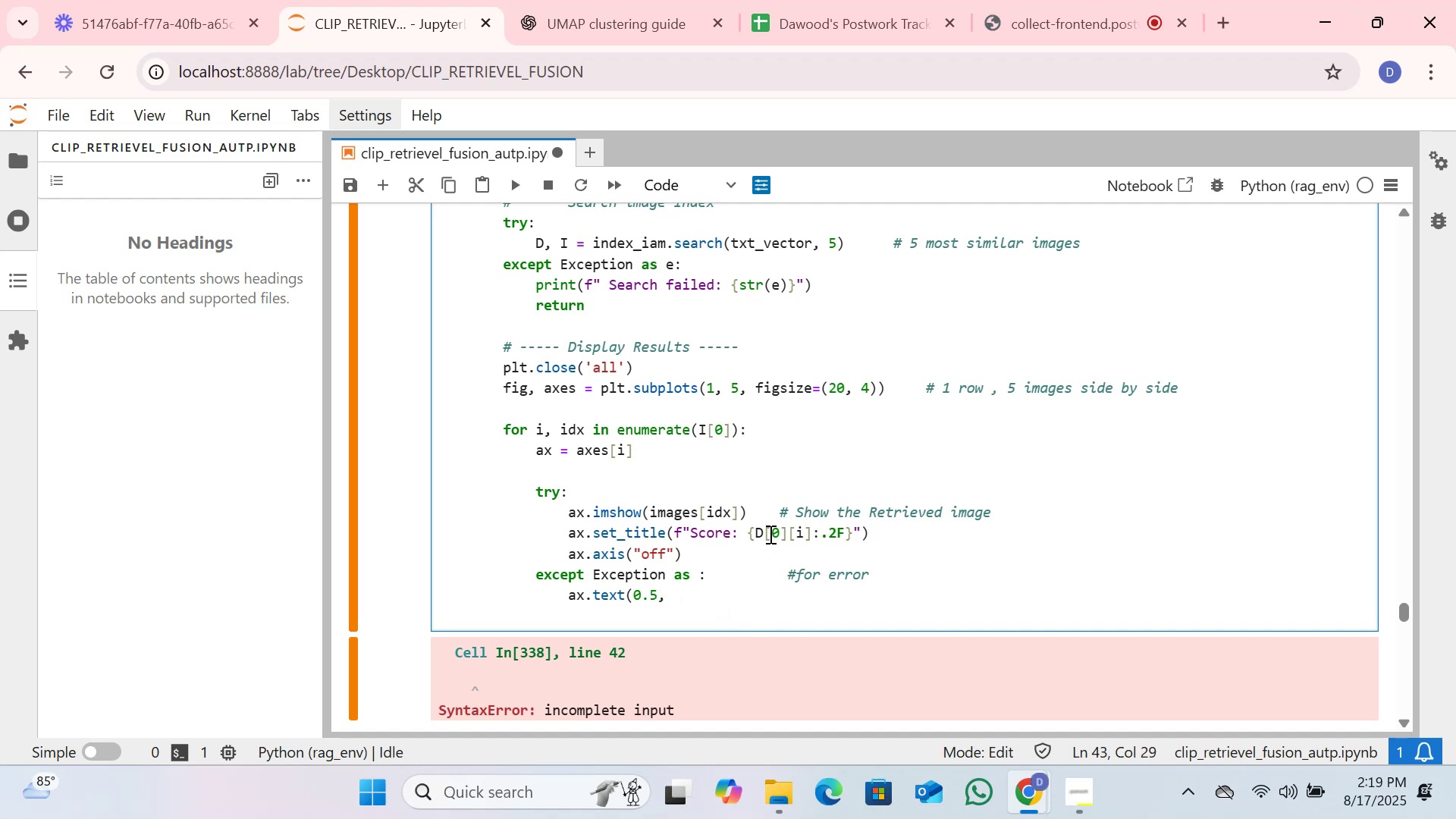 
key(Space)
 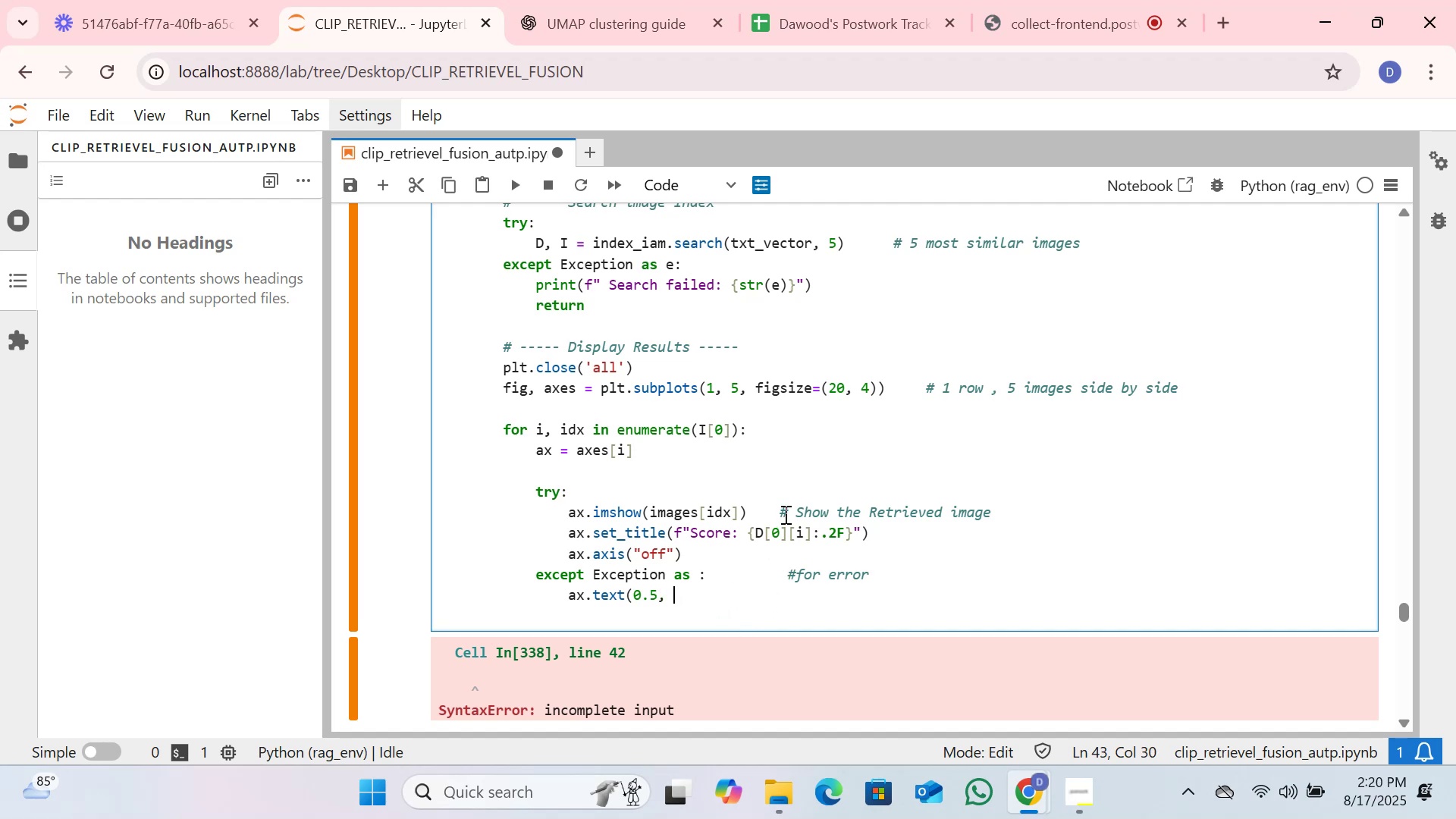 
type(0.5, "Error)
 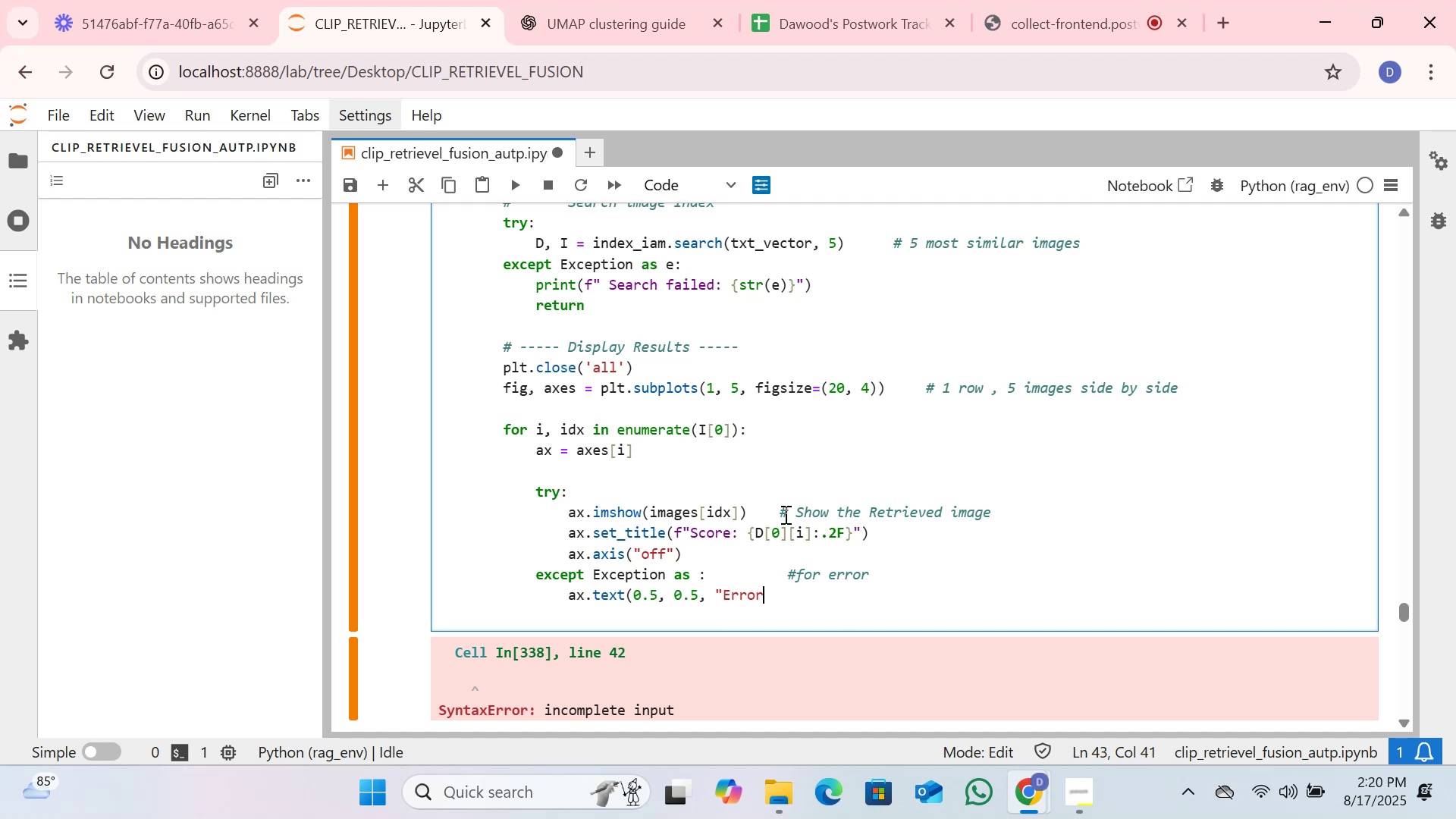 
type(, j)
key(Backspace)
type(ha)
 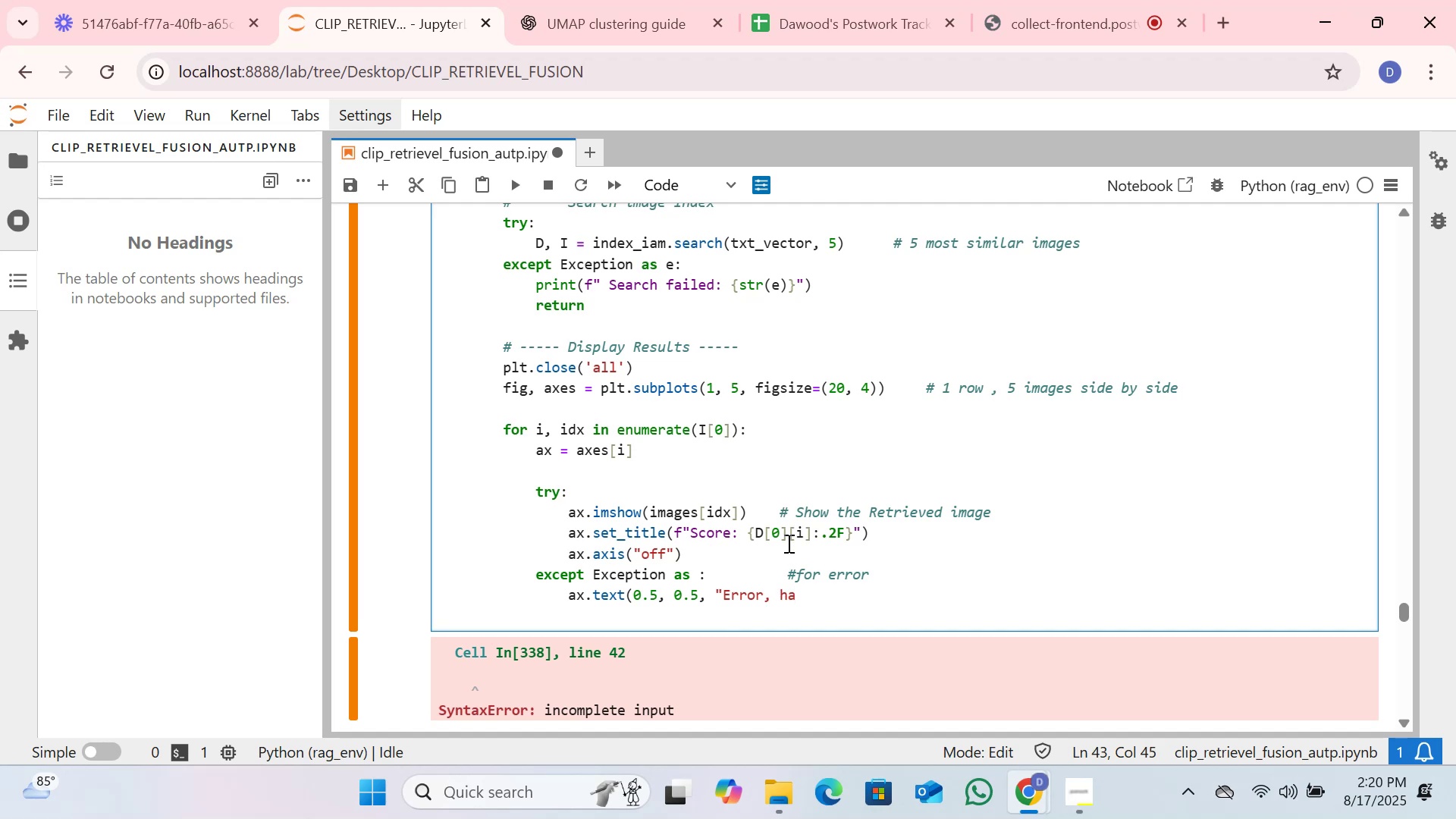 
key(Equal)
 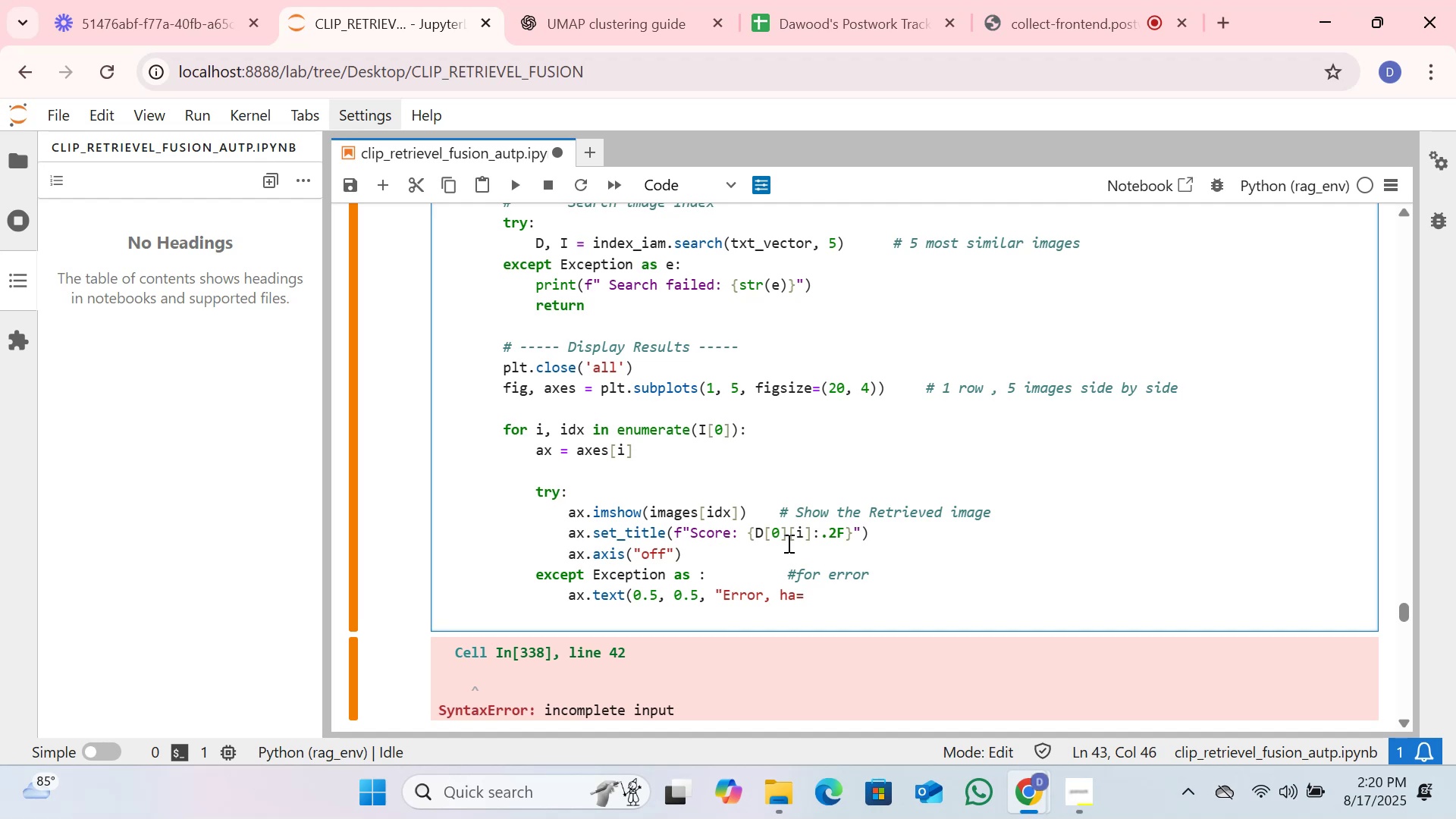 
key(Quote)
 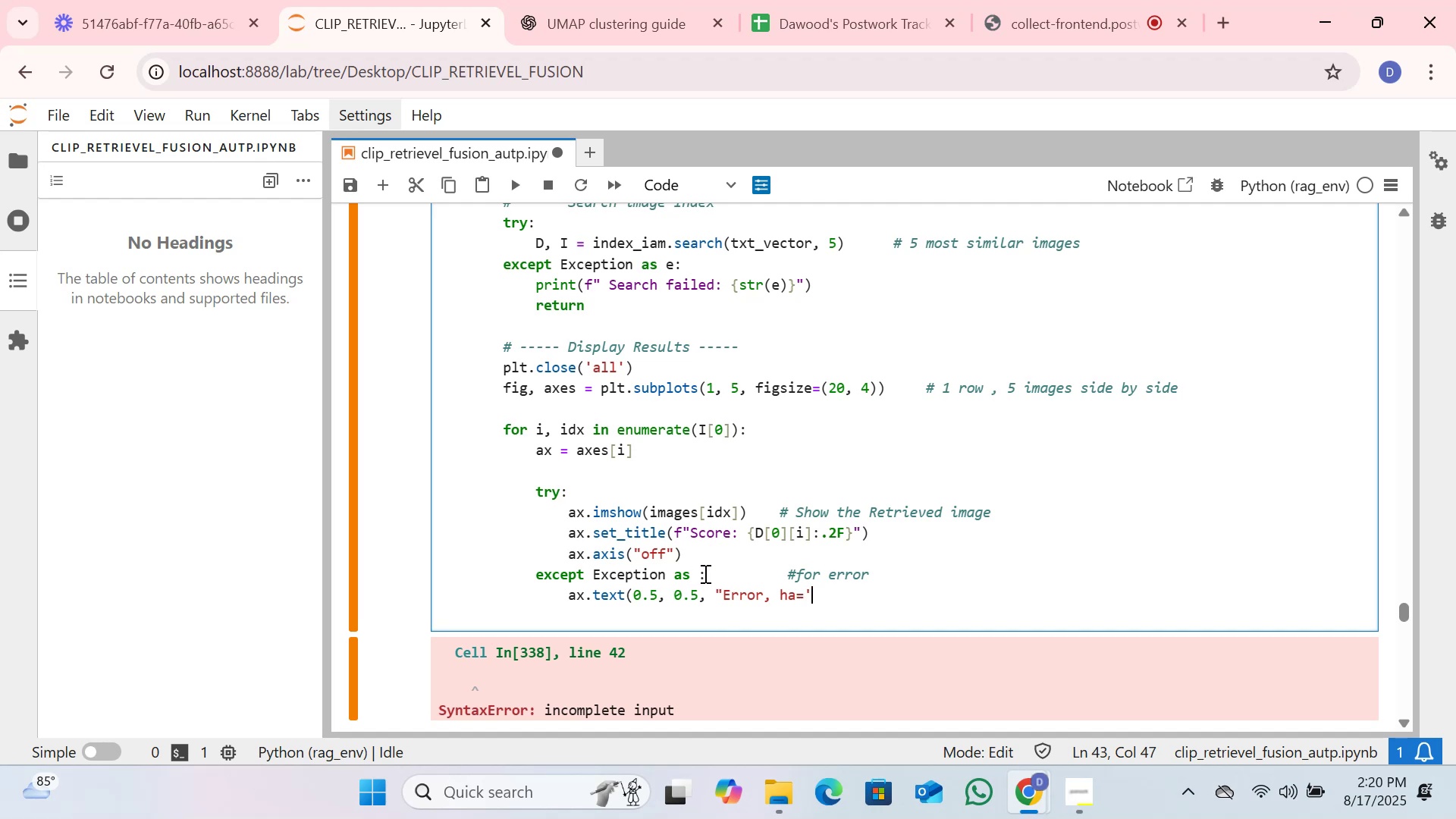 
wait(5.69)
 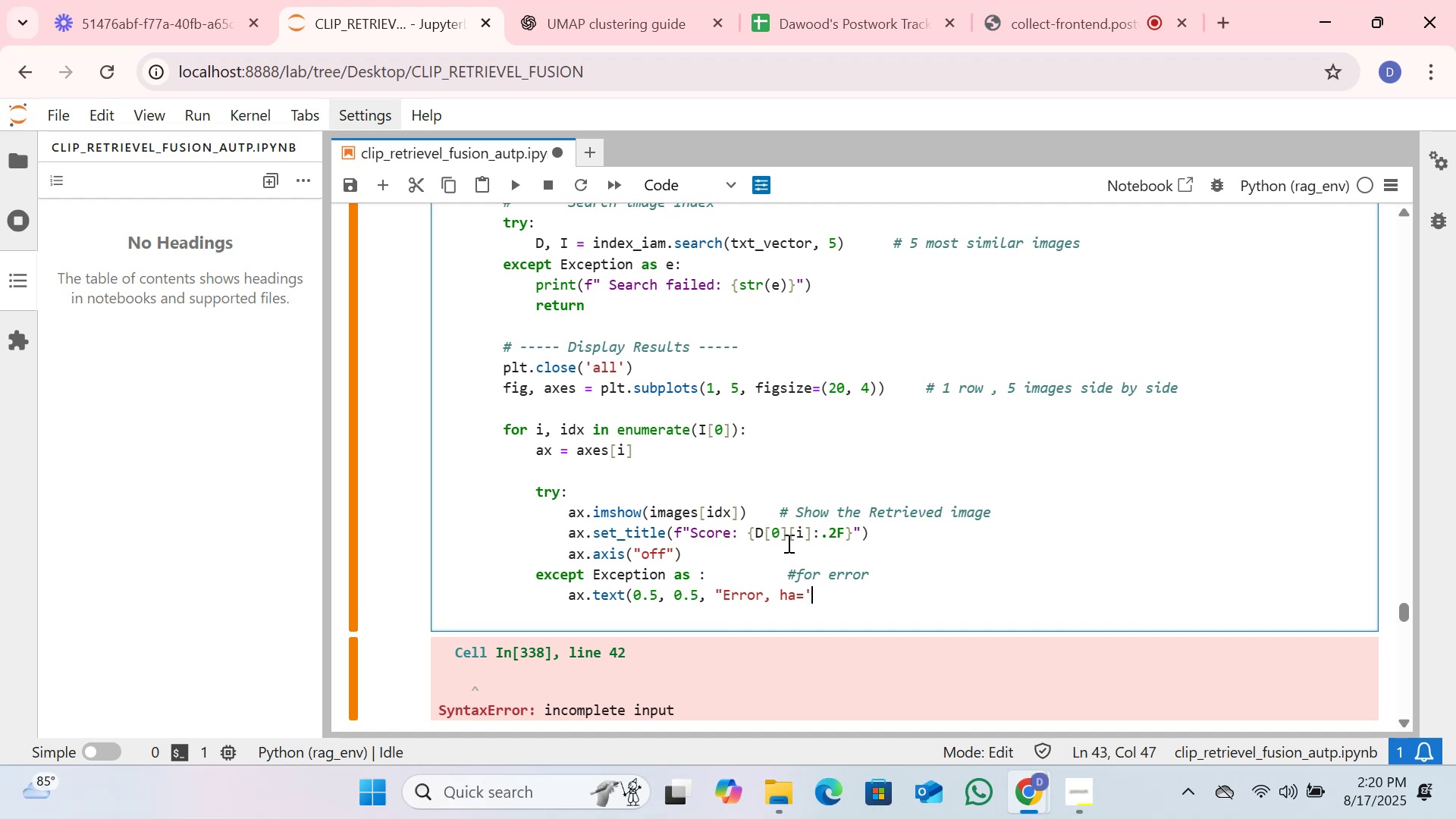 
left_click([698, 579])
 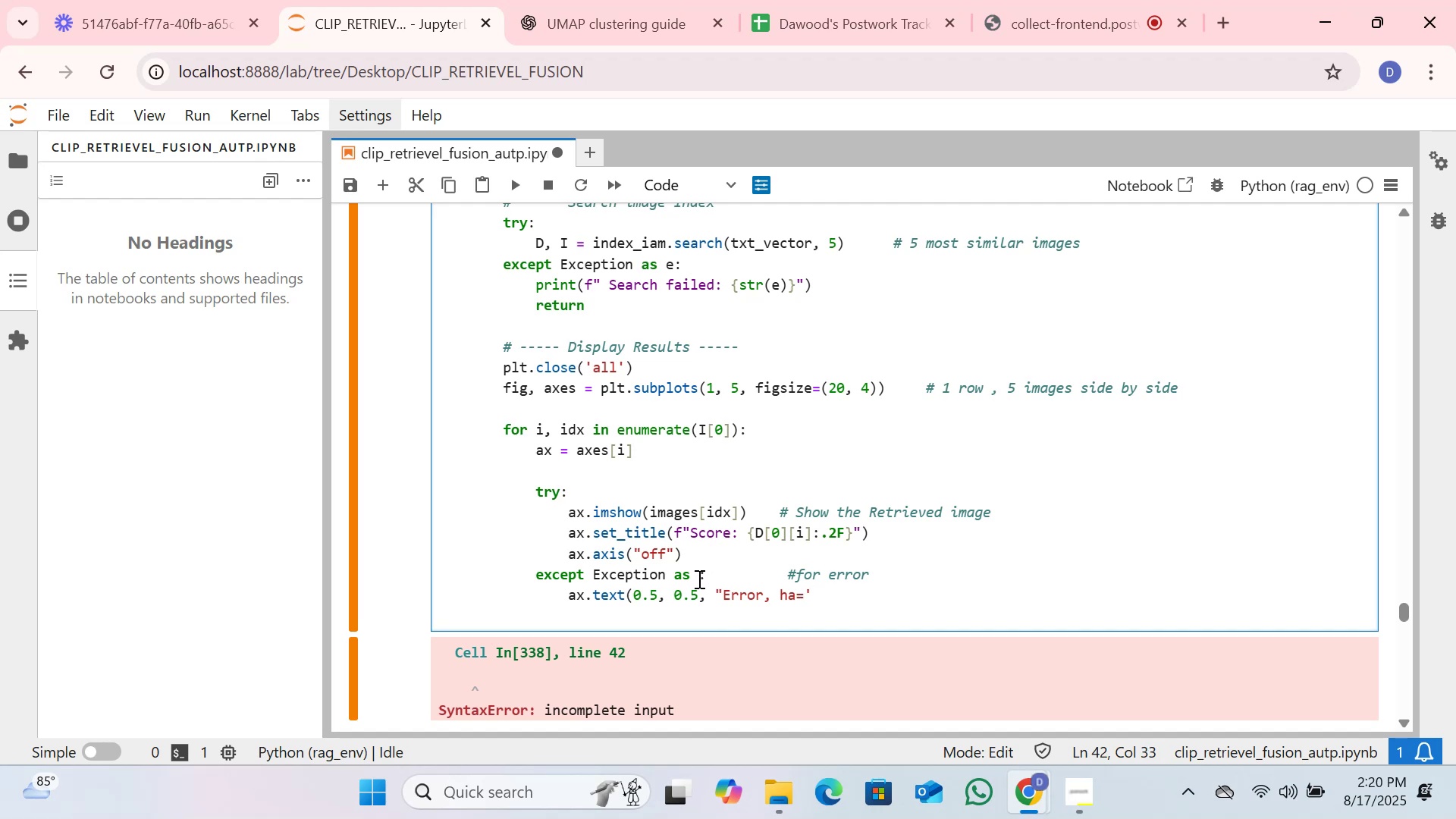 
key(Backspace)
 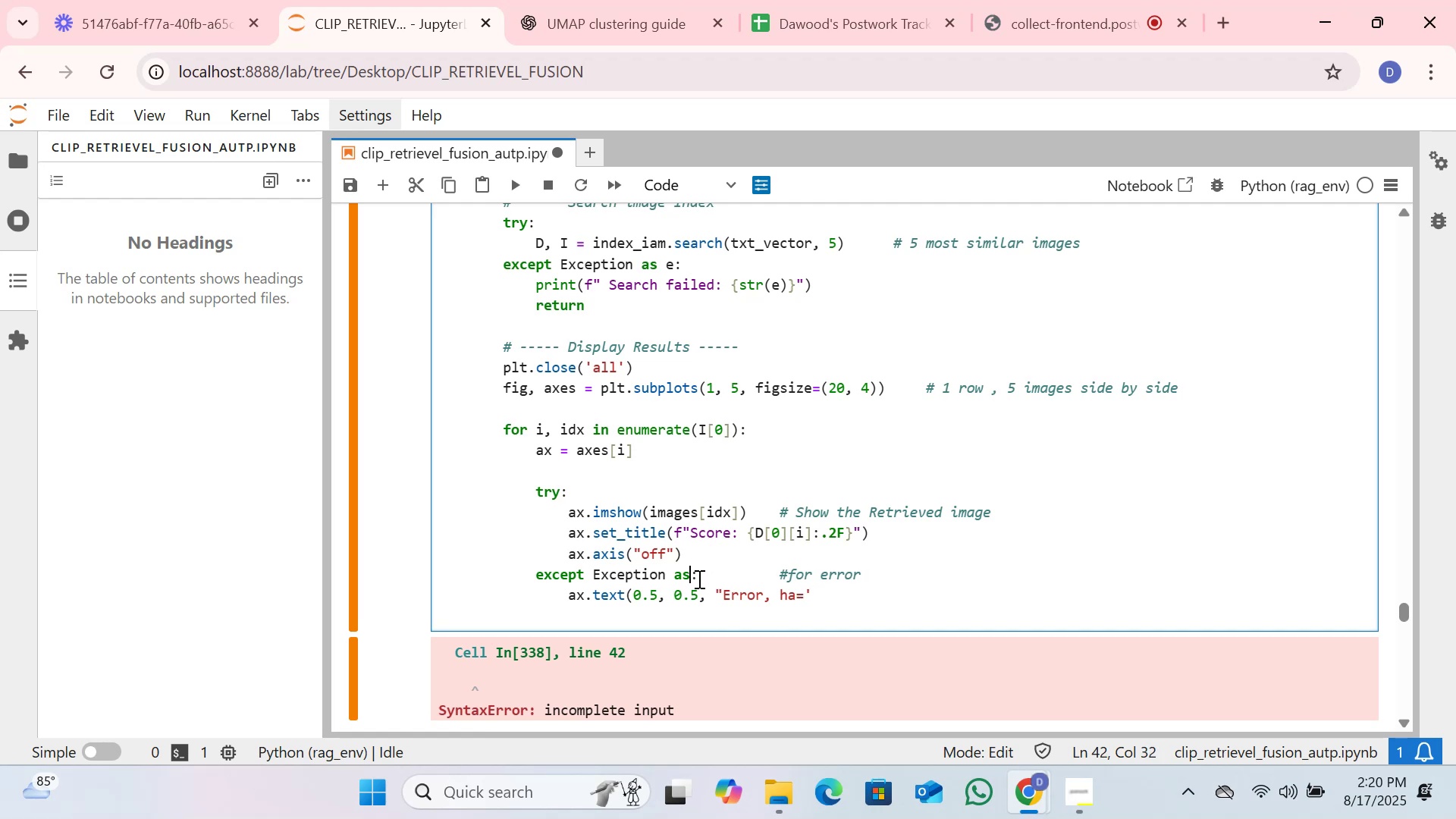 
key(Backspace)
 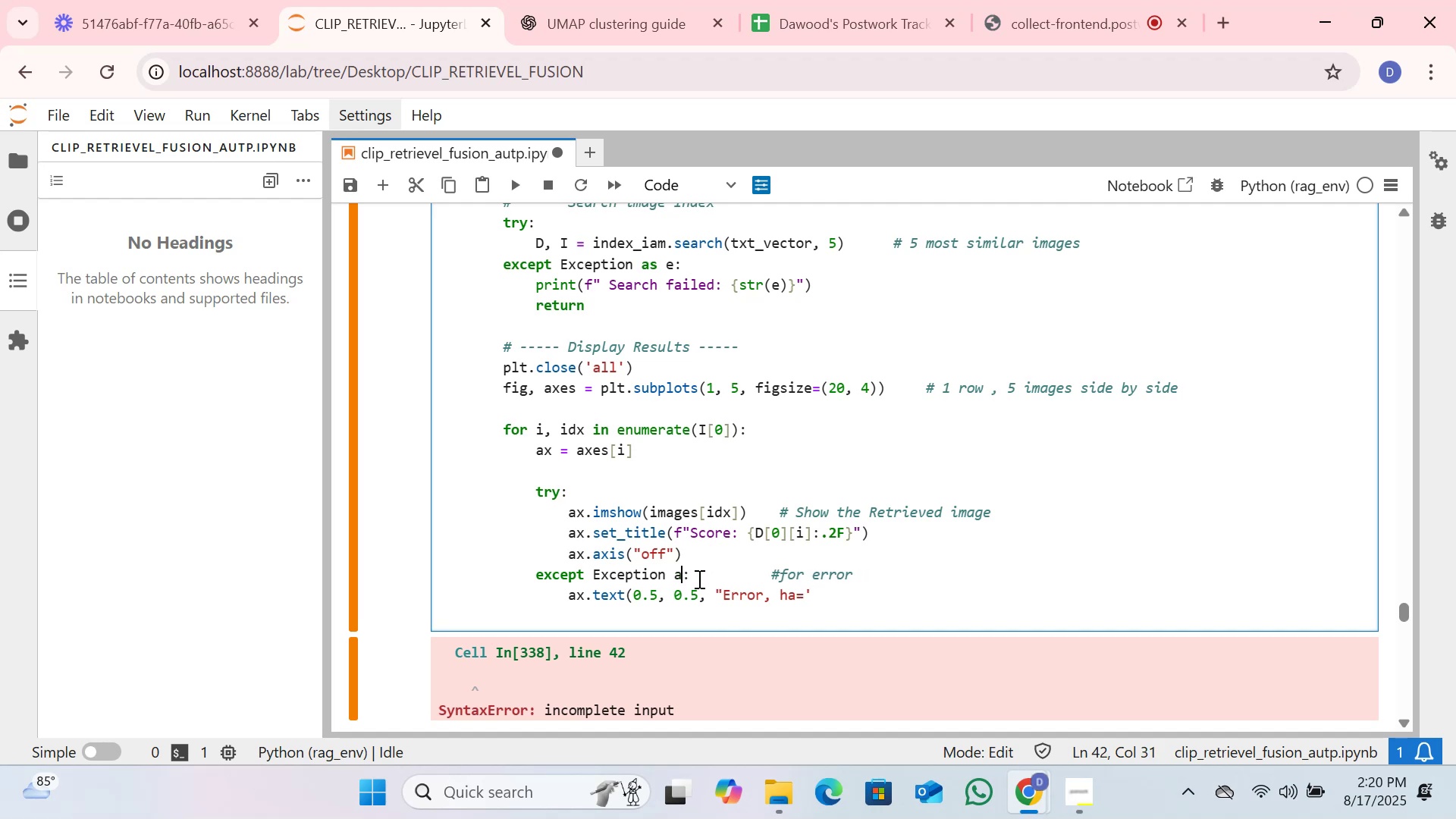 
key(Backspace)
 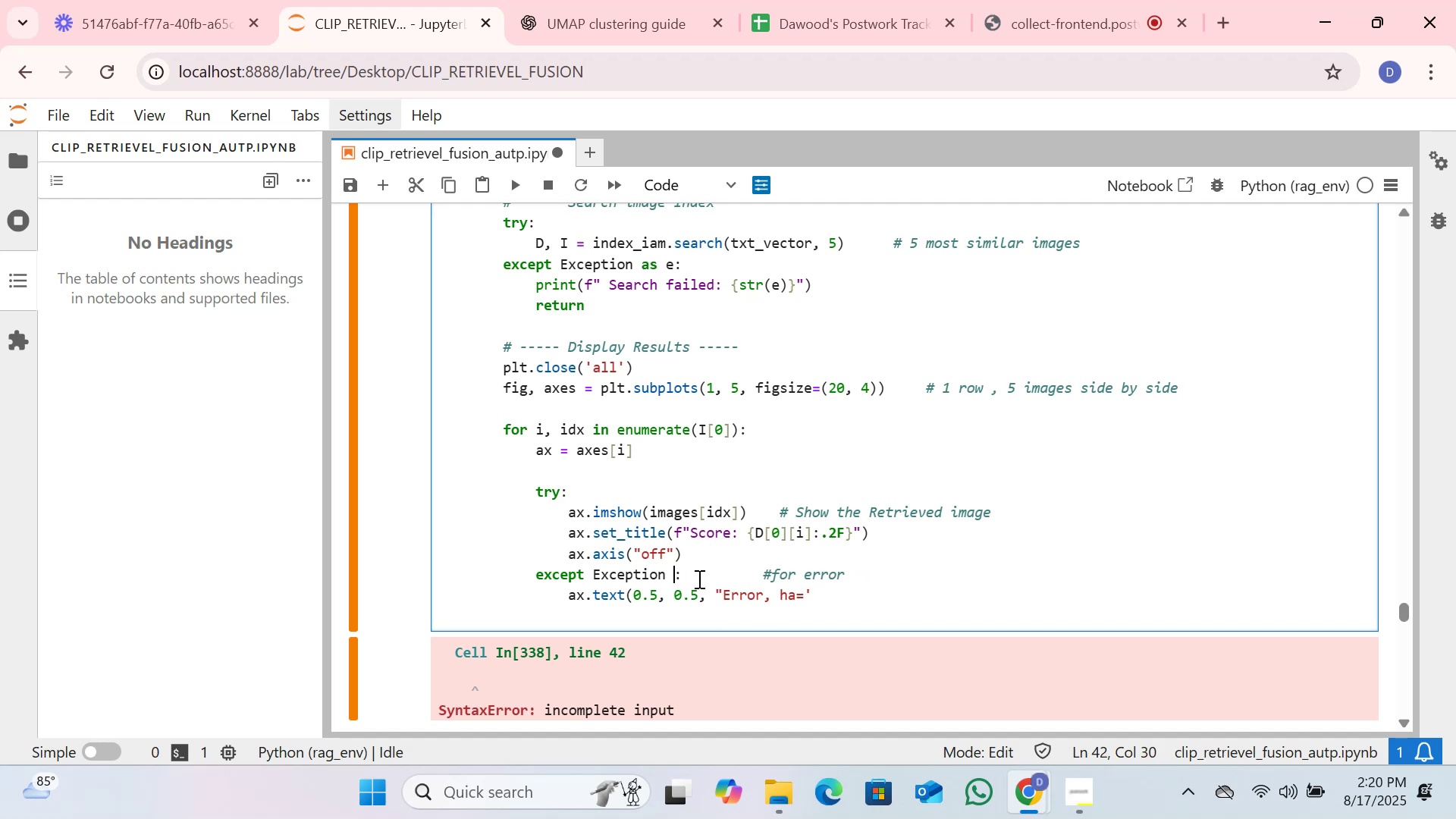 
key(Backspace)
 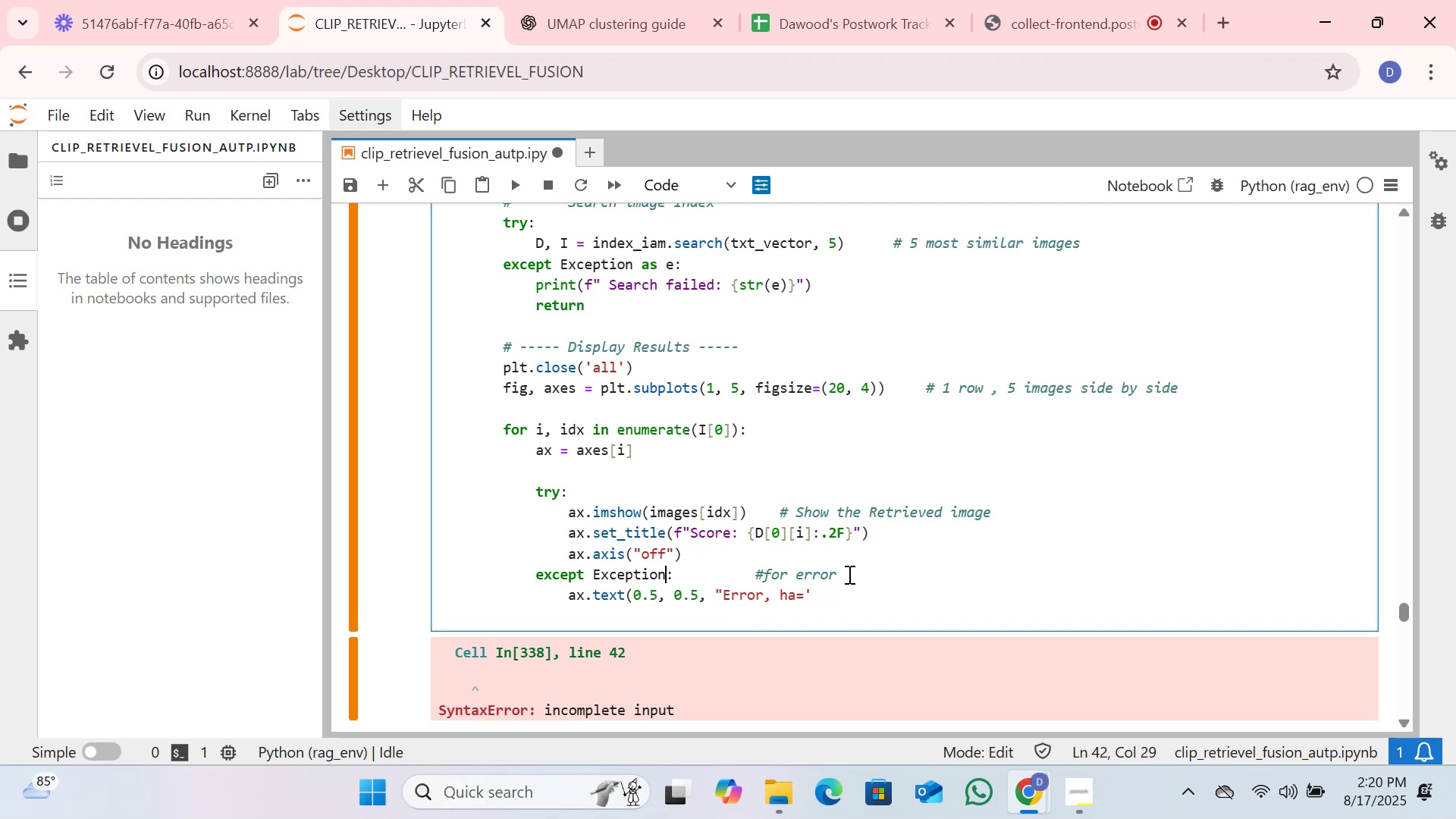 
left_click([846, 594])
 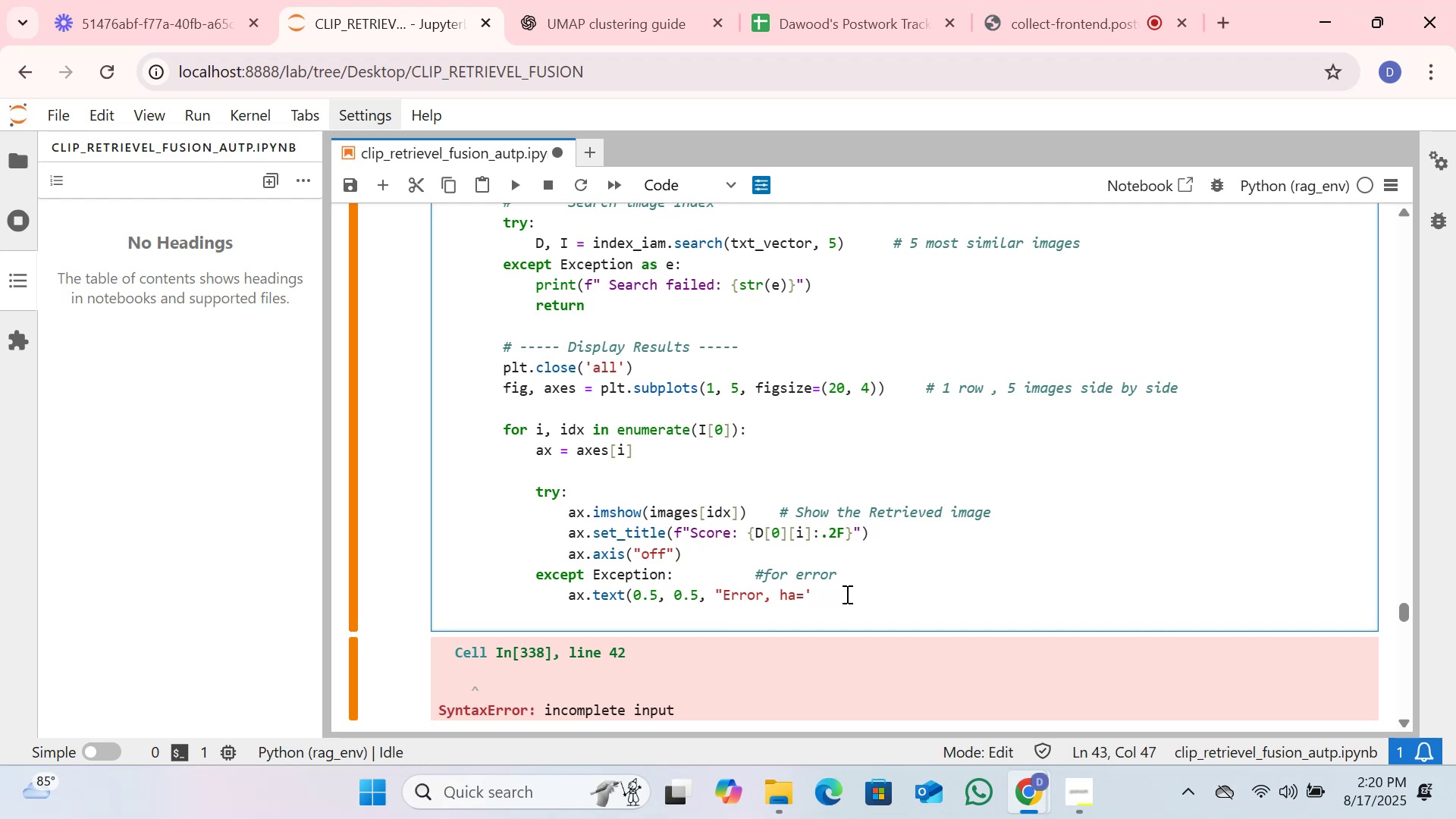 
type(center' )
key(Backspace)
type(, )
 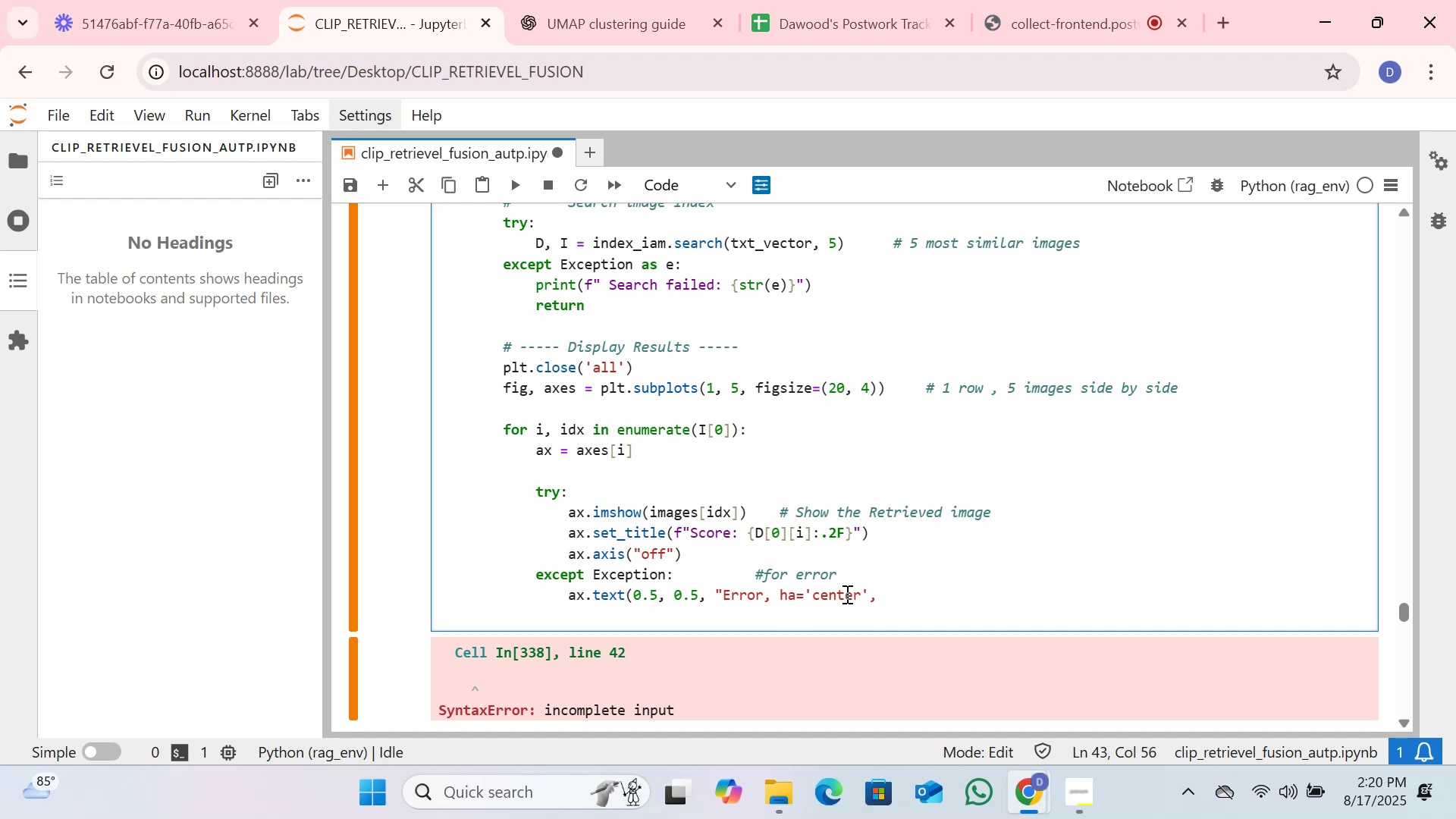 
type(va)
 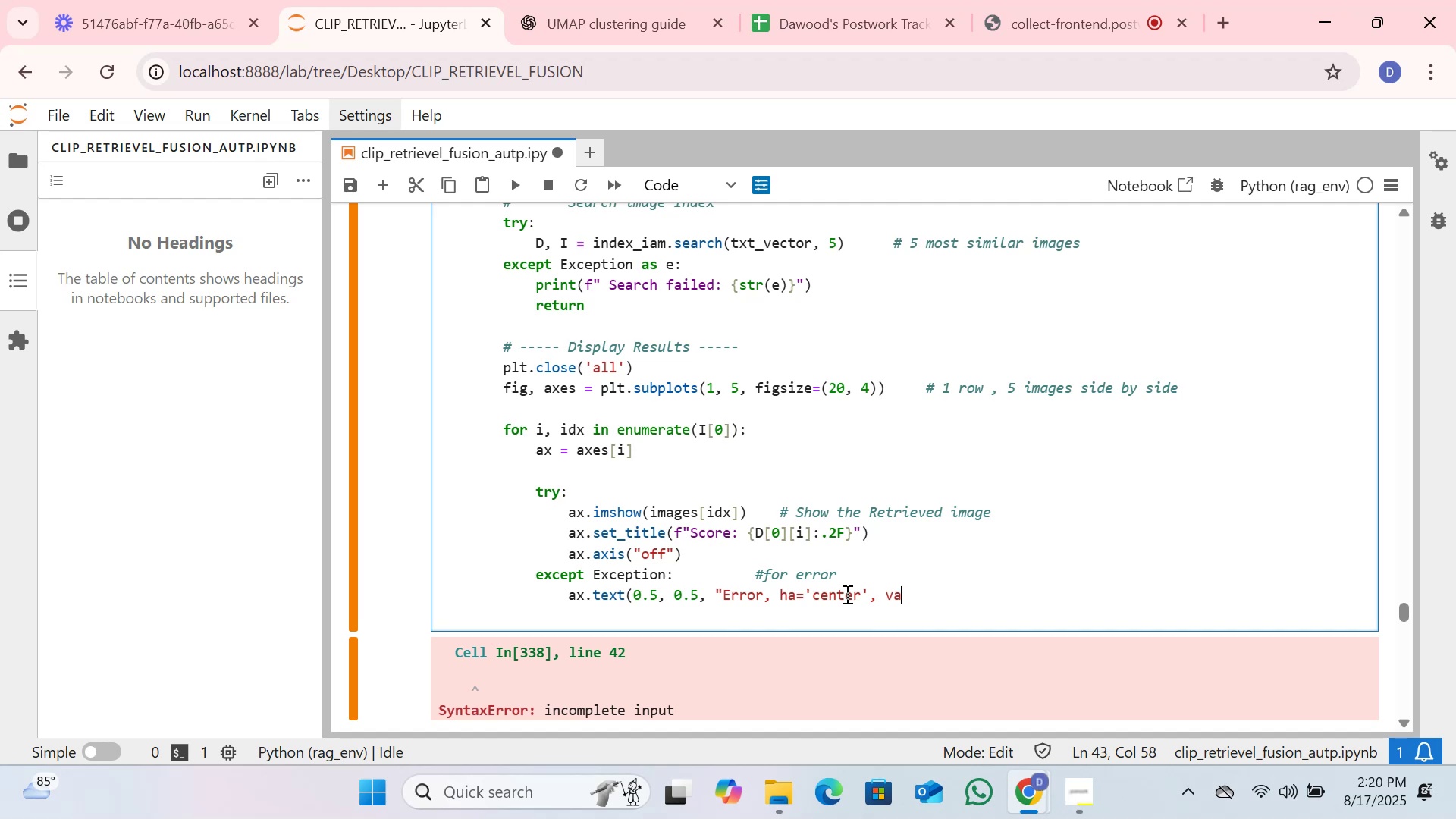 
wait(11.16)
 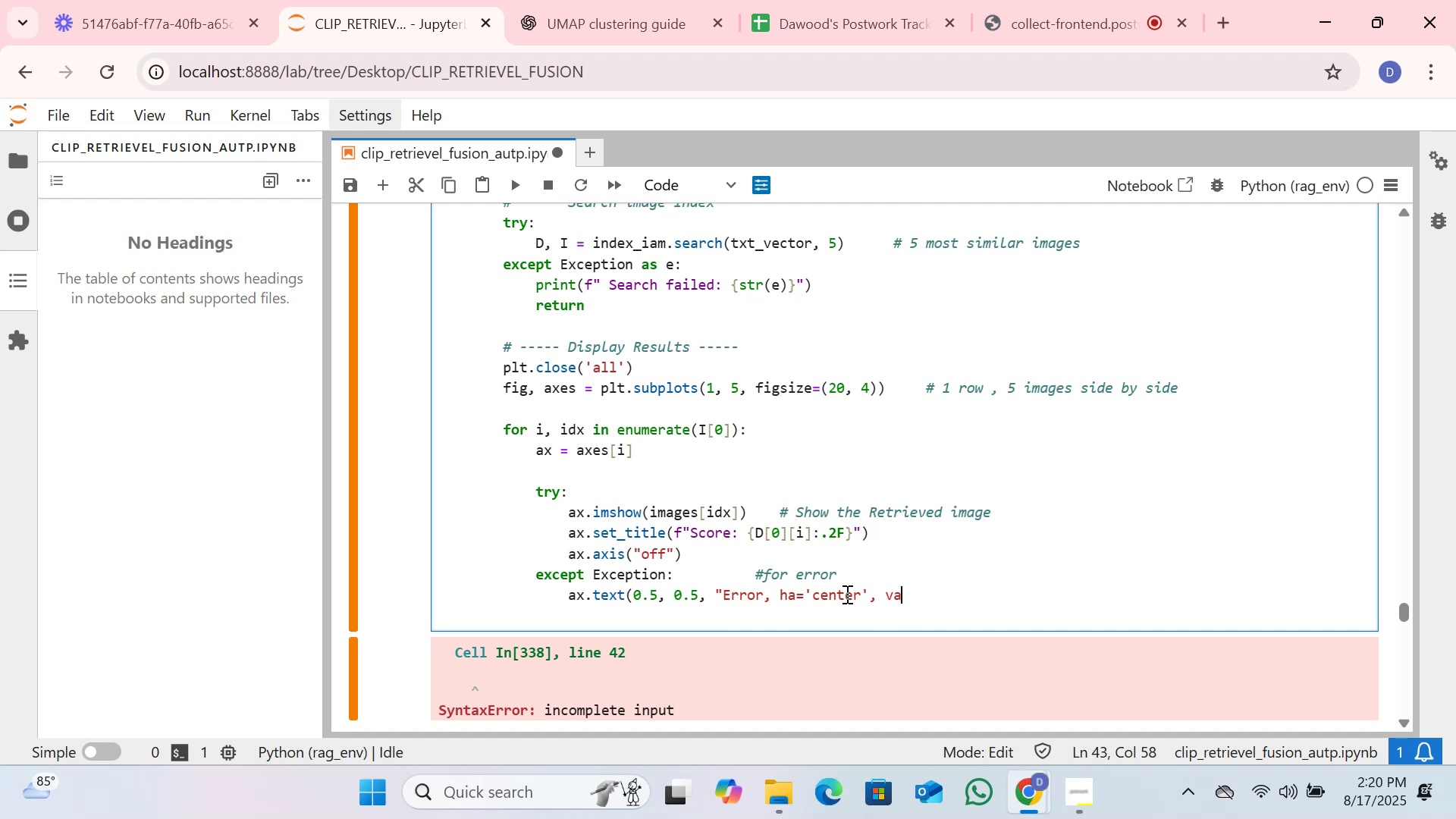 
type(='center'))
 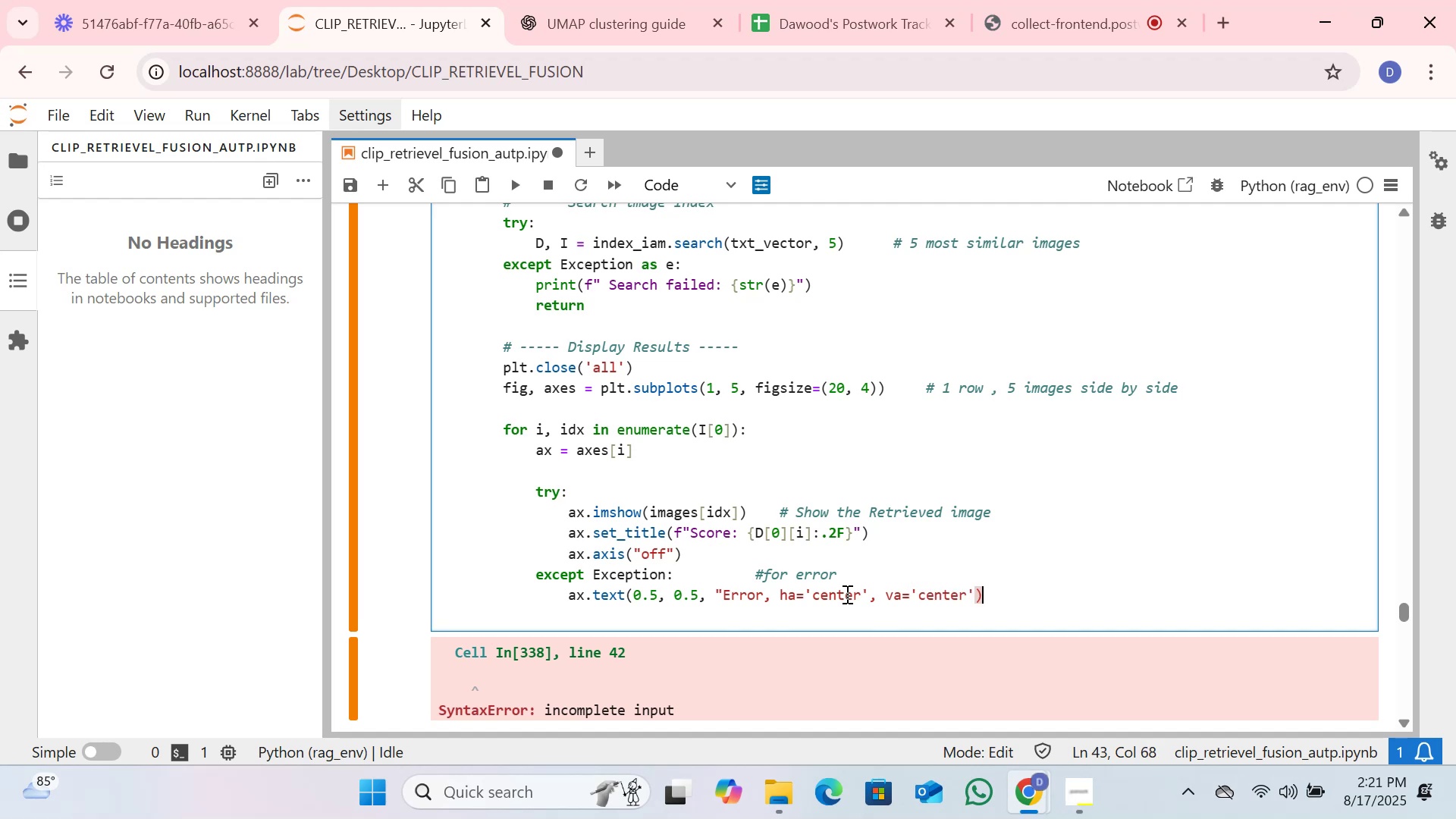 
left_click([513, 184])
 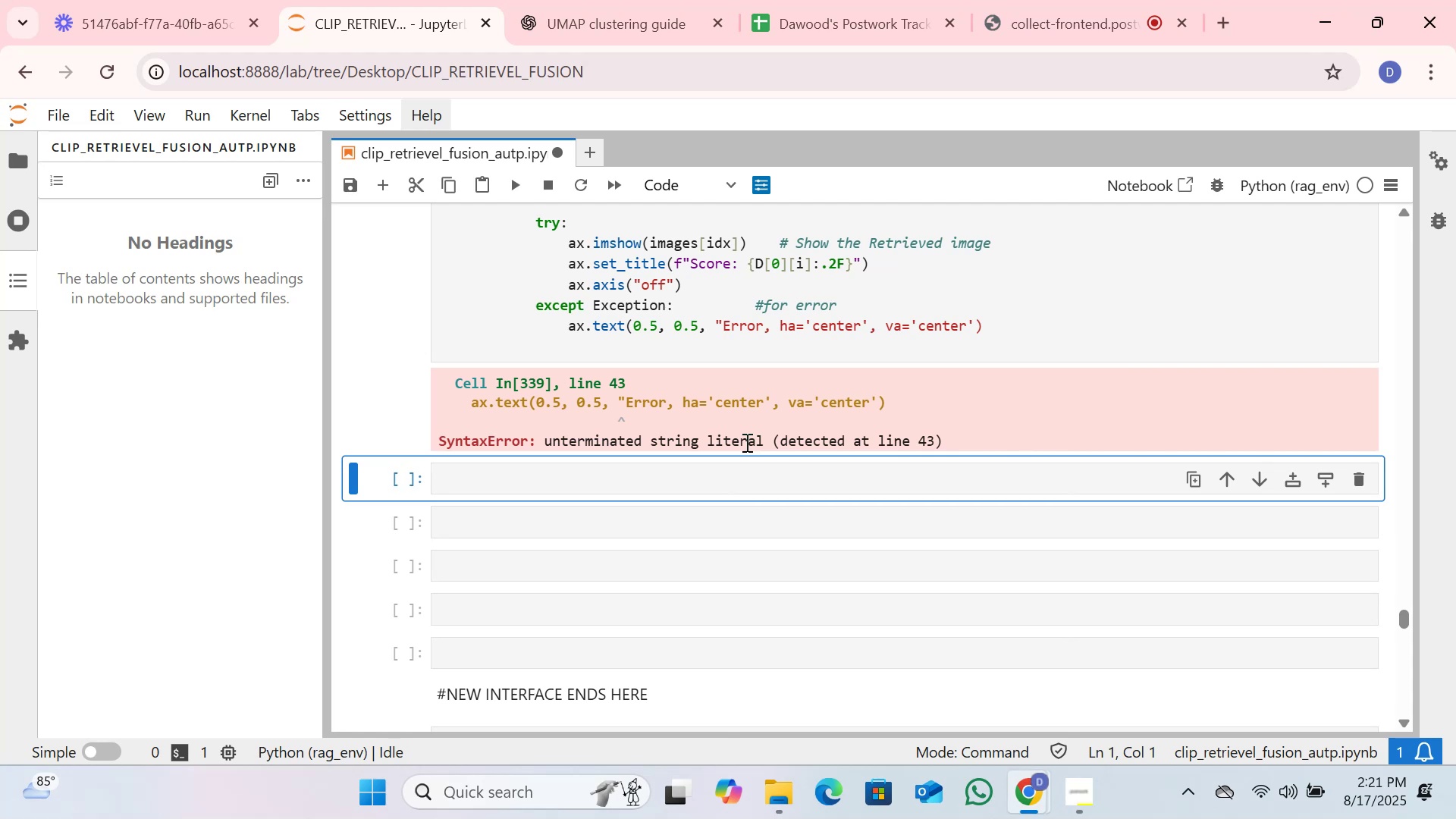 
wait(13.57)
 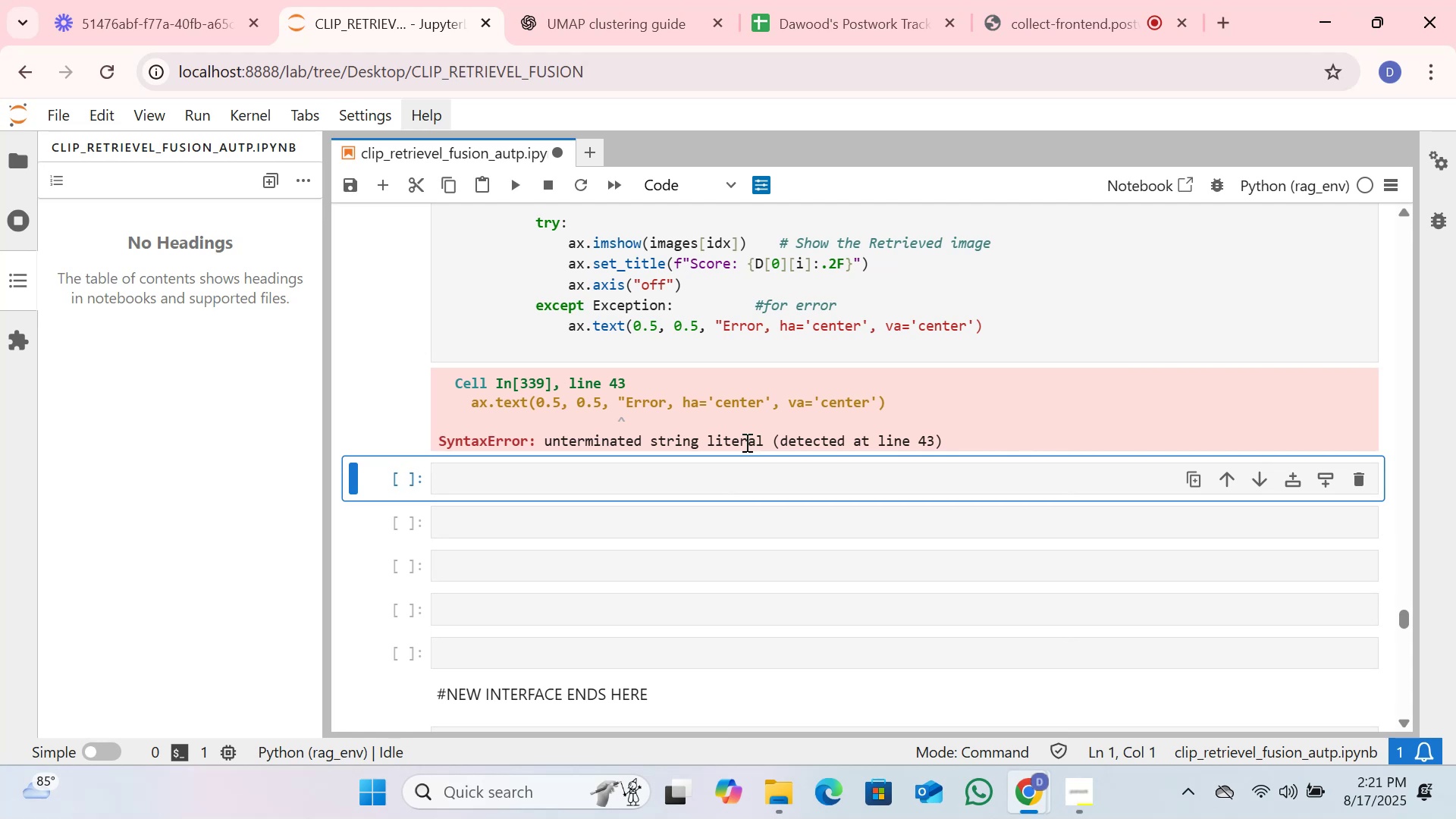 
scroll: coordinate [745, 442], scroll_direction: up, amount: 1.0
 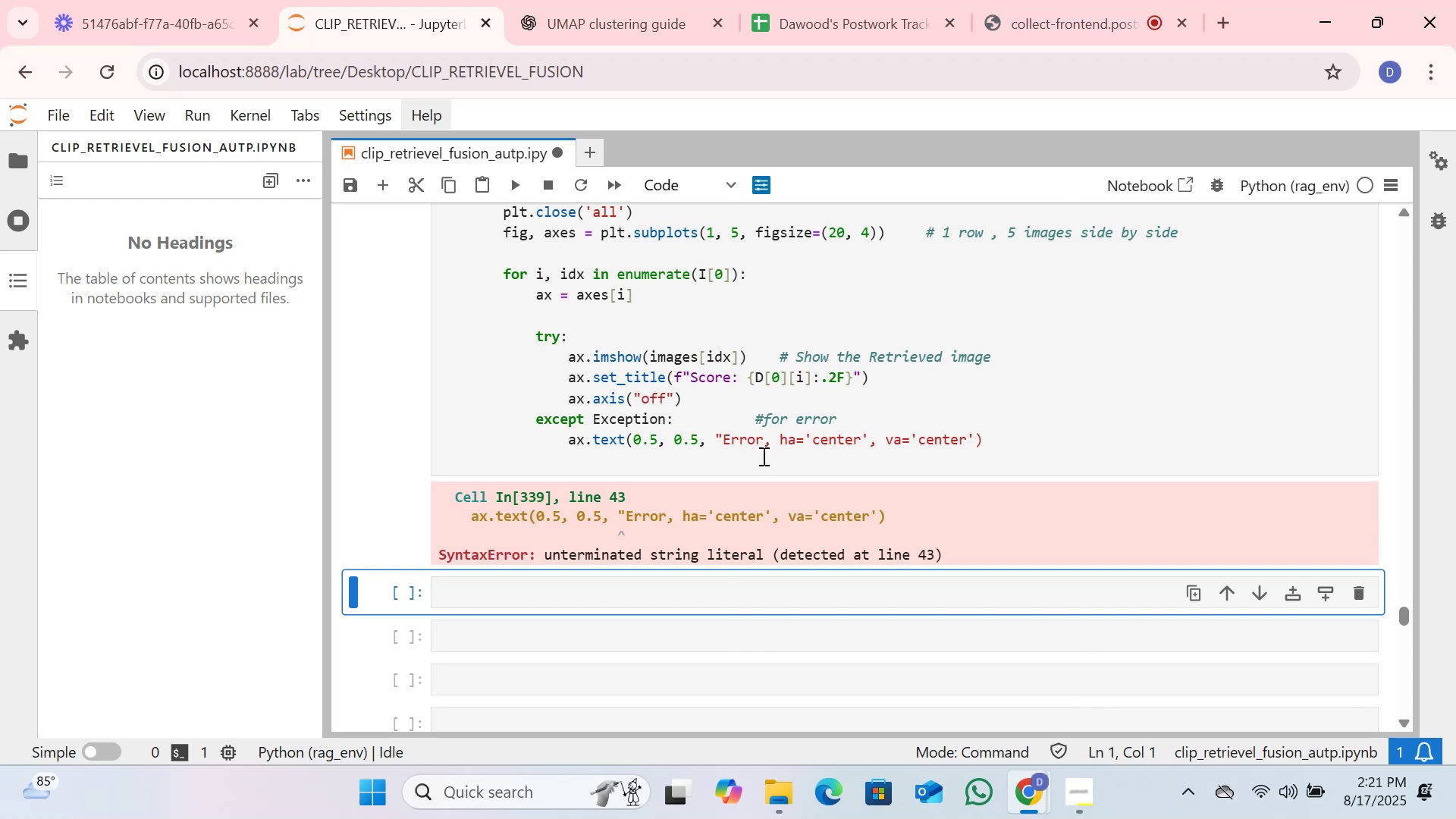 
wait(7.79)
 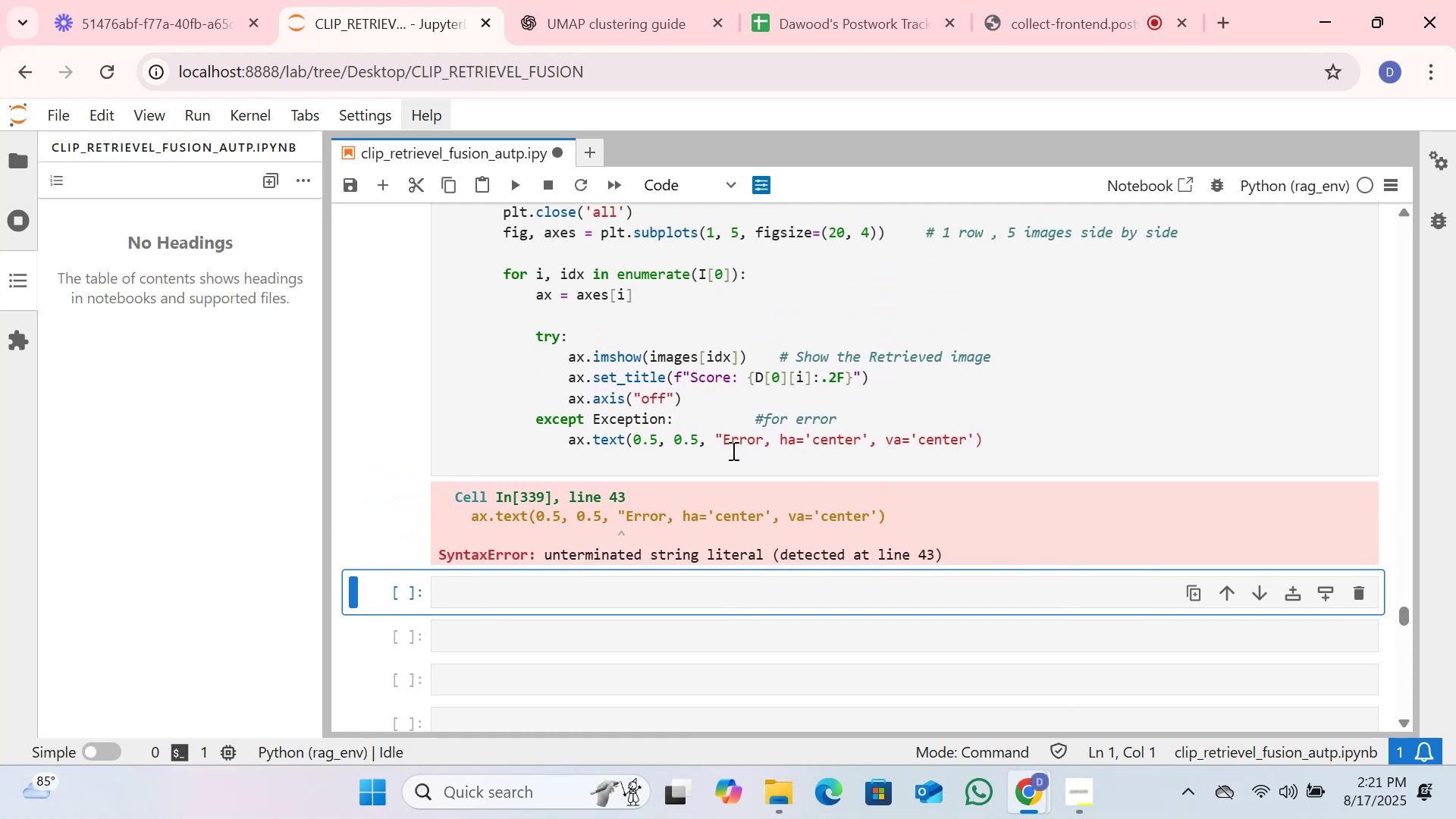 
left_click([762, 439])
 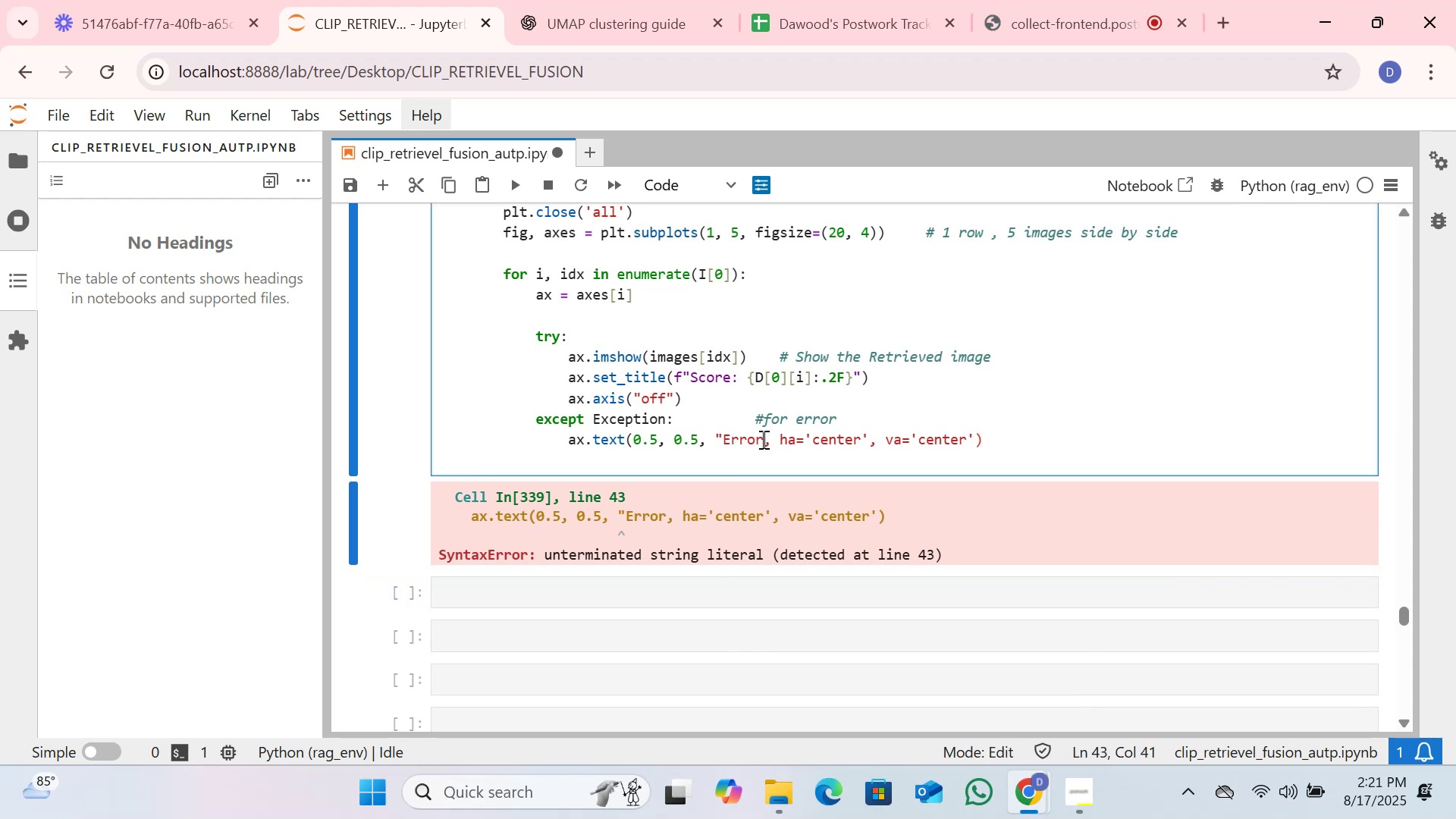 
key(Shift+Quote)
 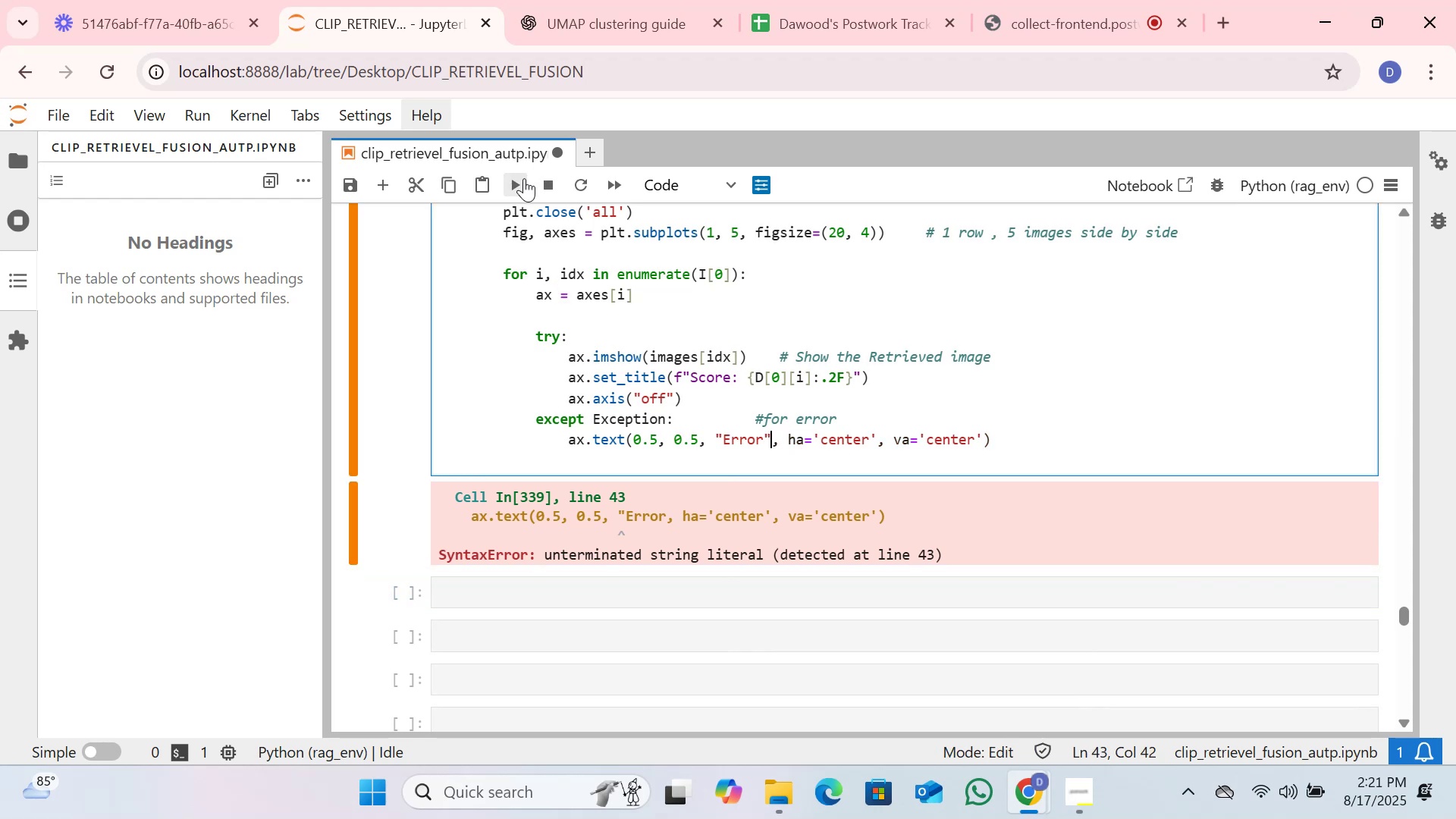 
left_click([522, 180])
 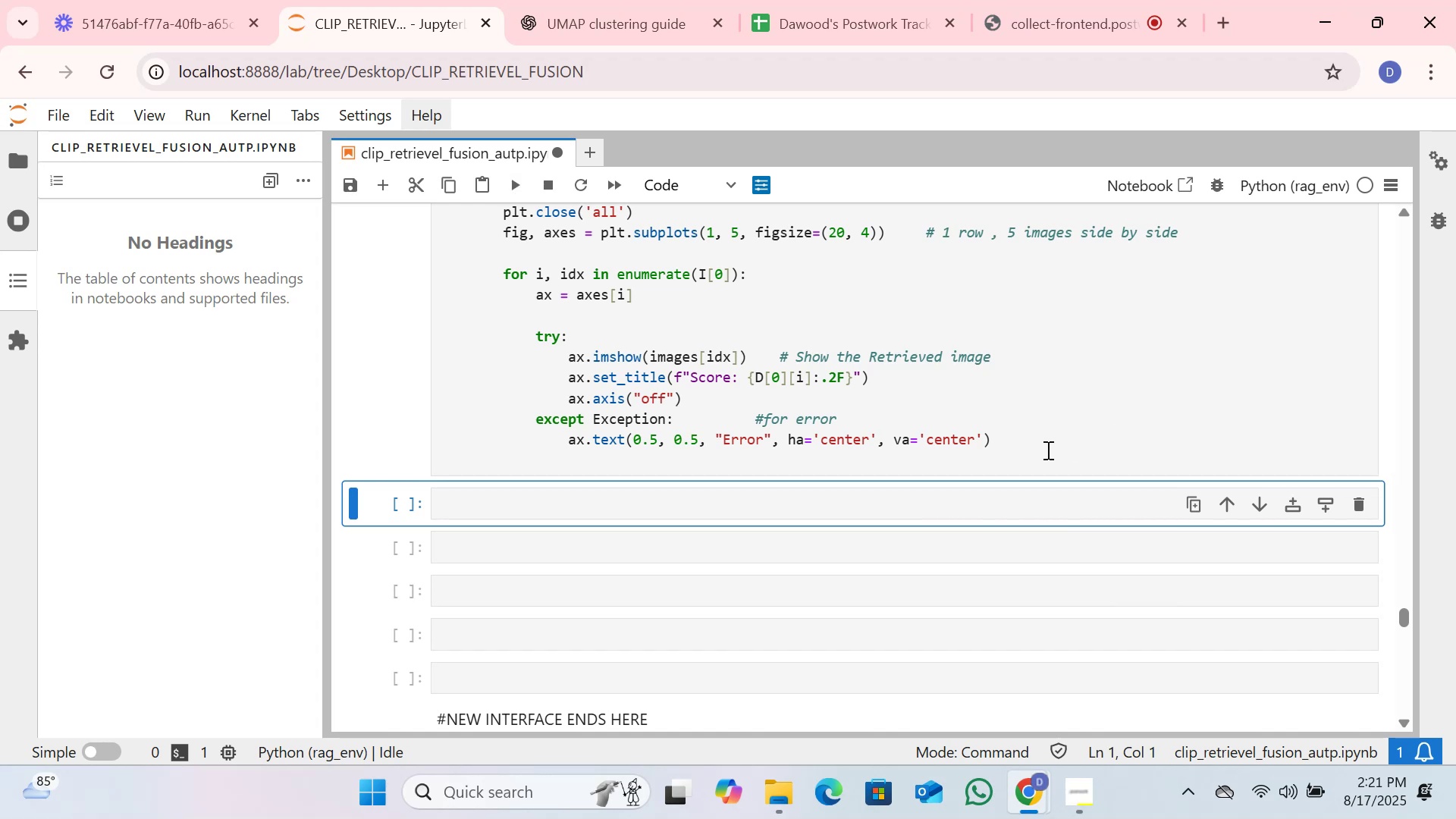 
left_click([997, 439])
 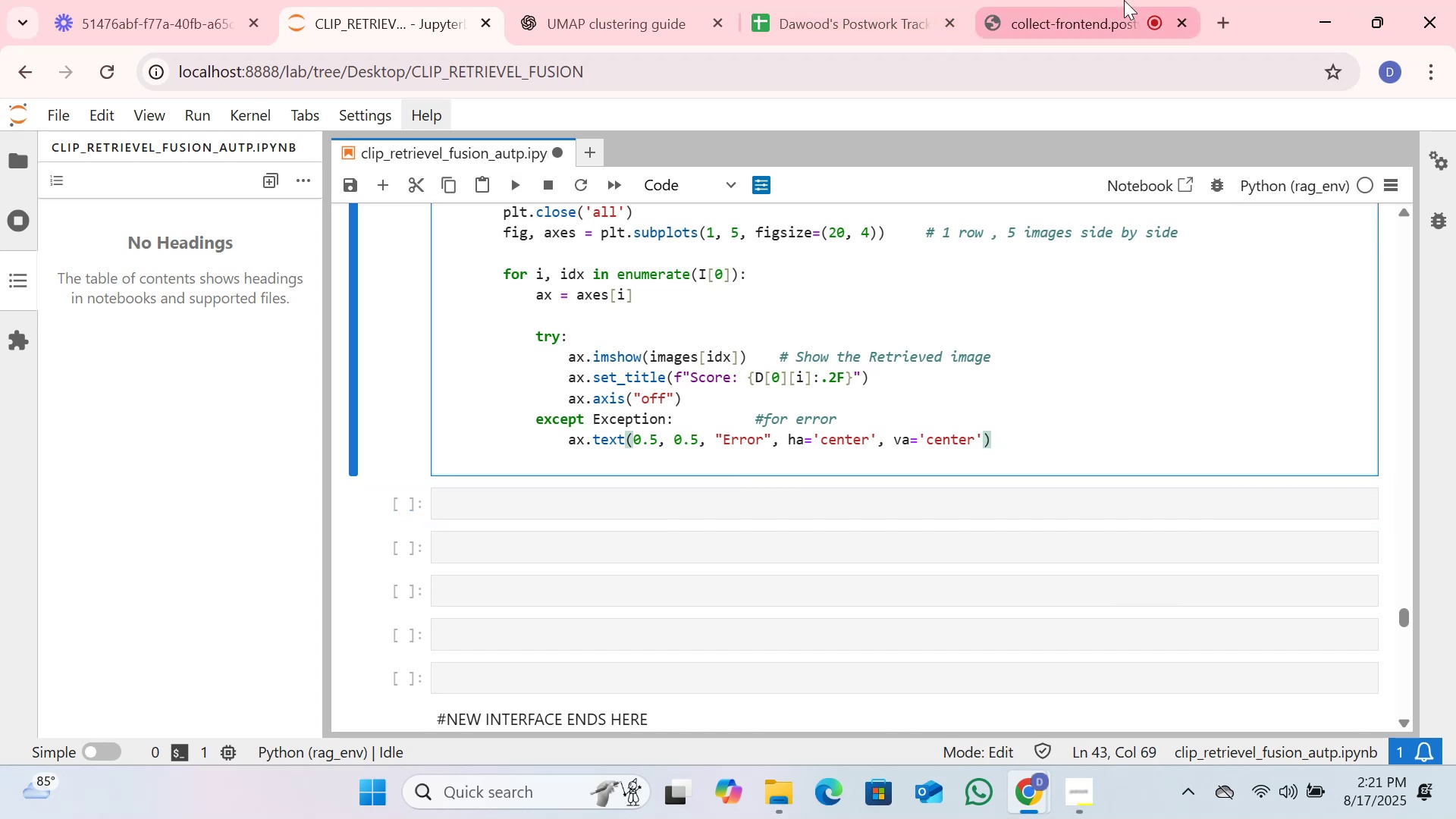 
left_click([1108, 5])
 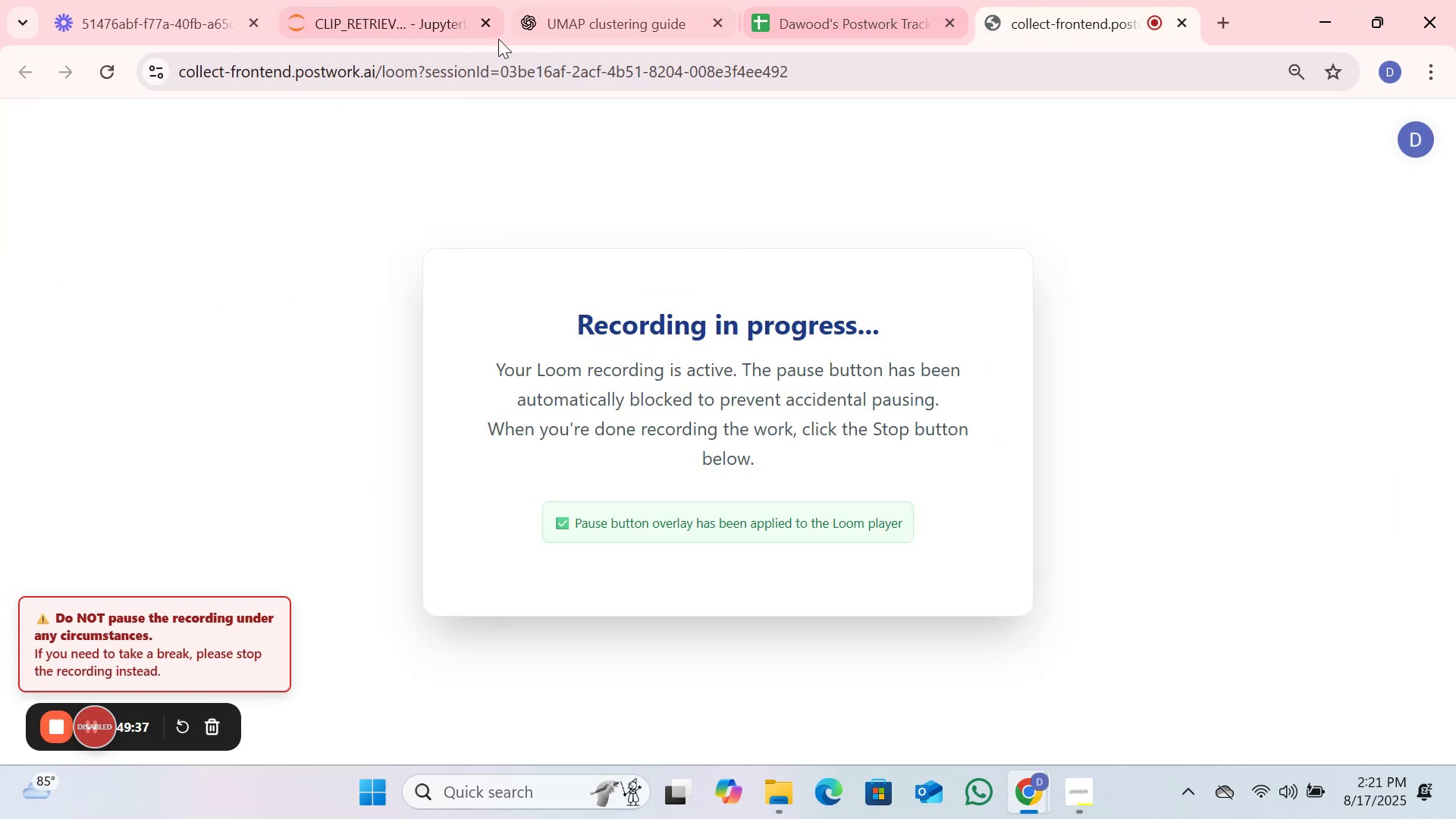 
left_click([384, 36])
 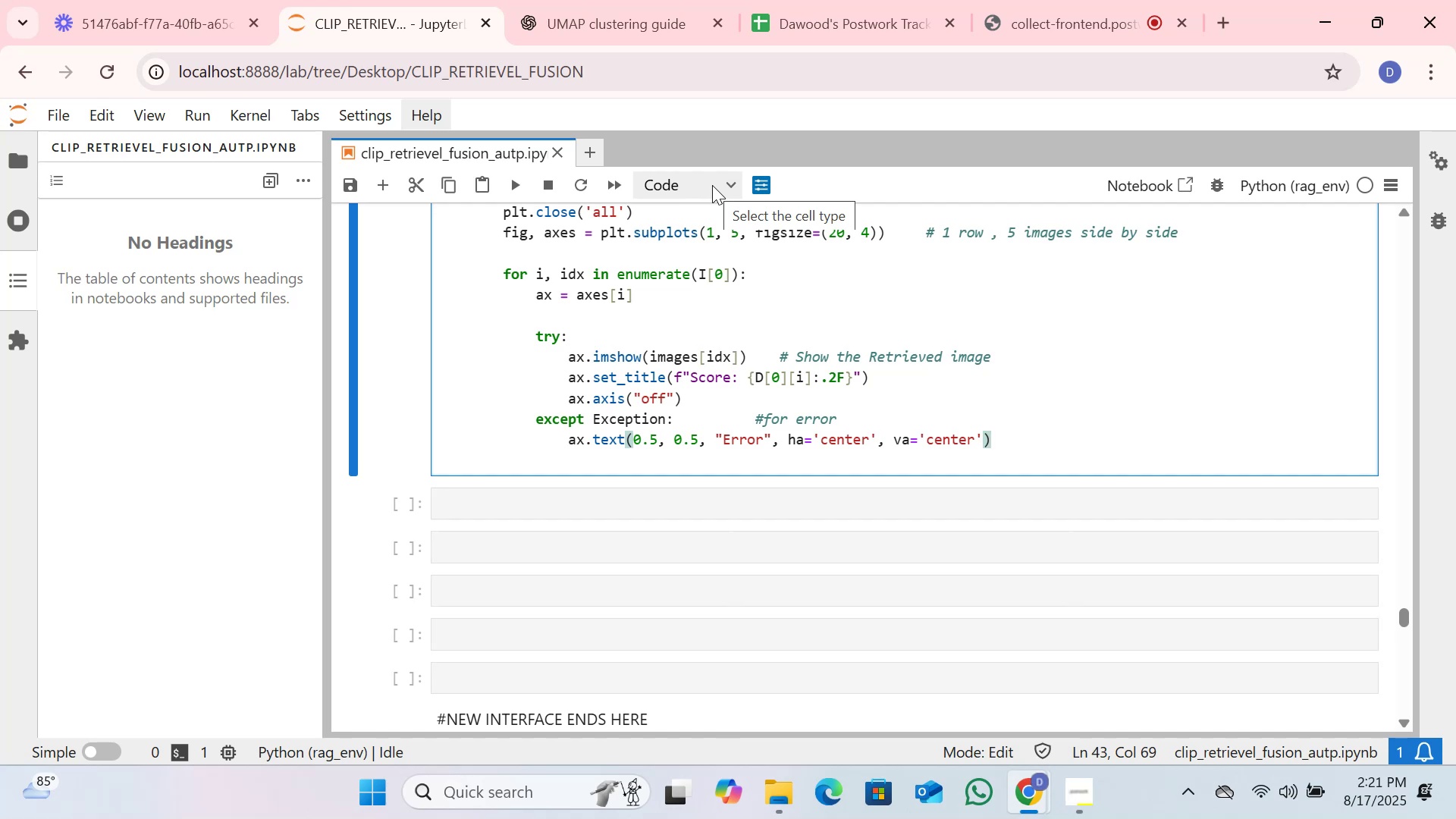 
wait(8.57)
 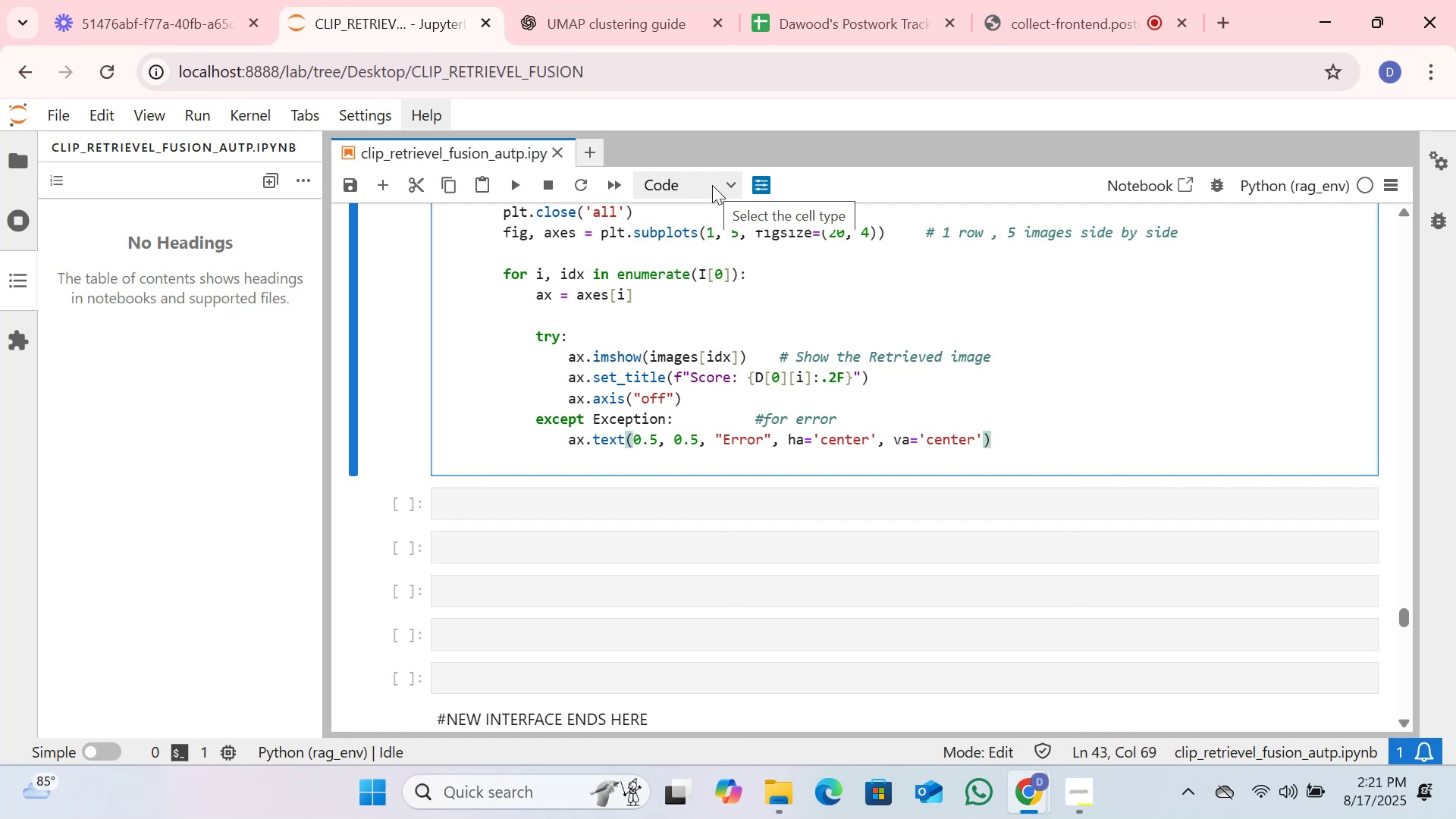 
key(Enter)
 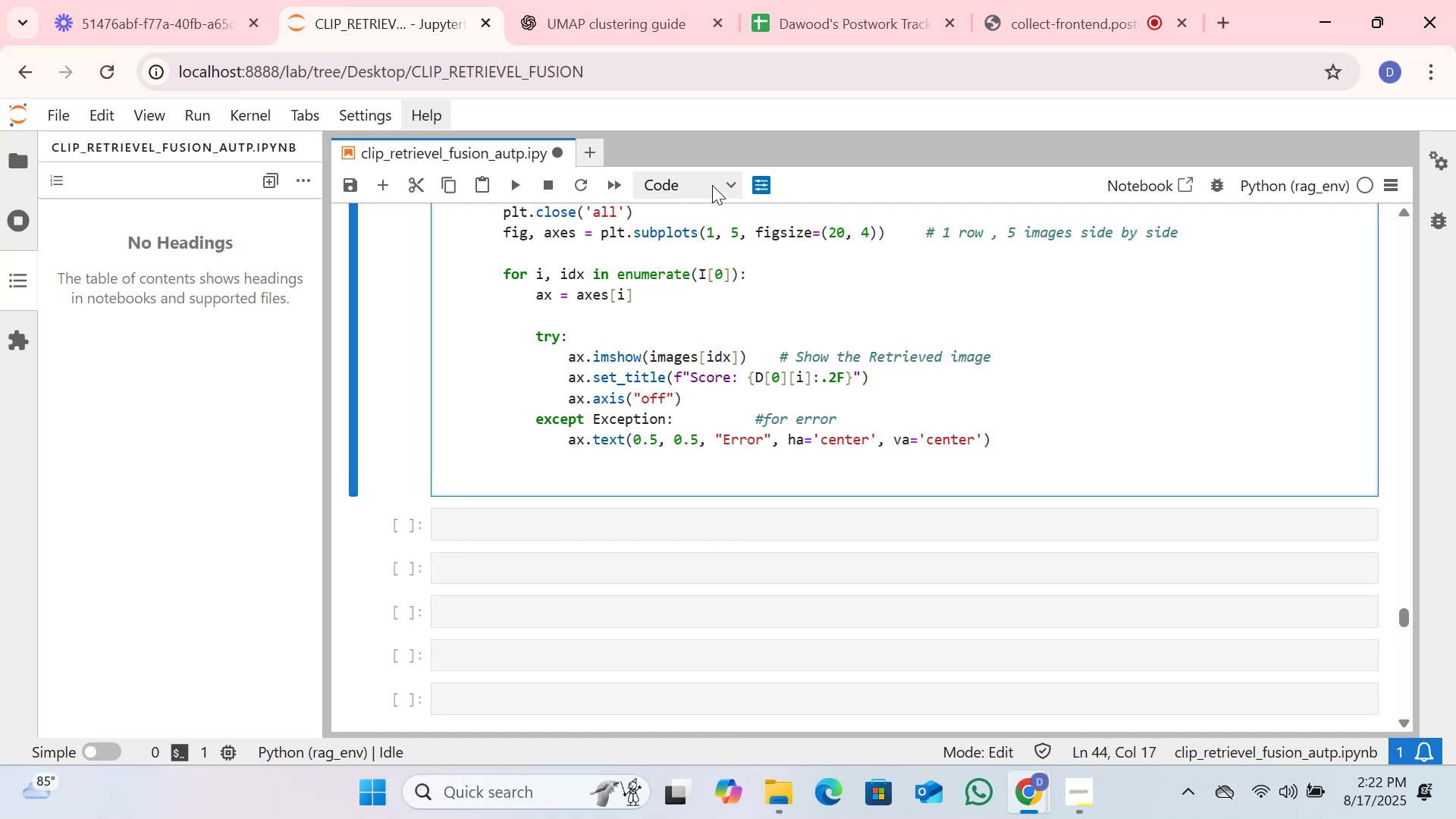 
type(ax)
 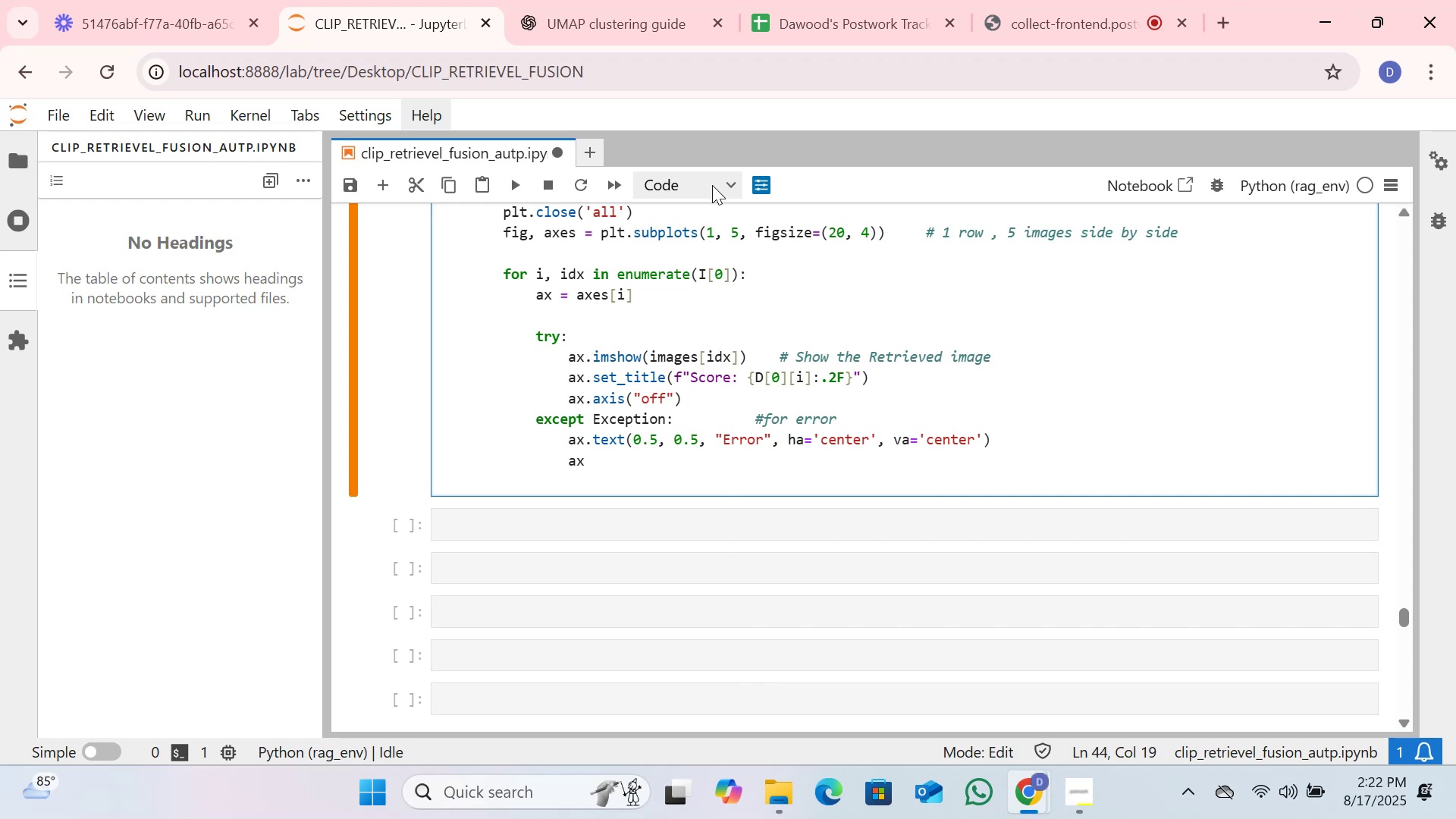 
wait(8.33)
 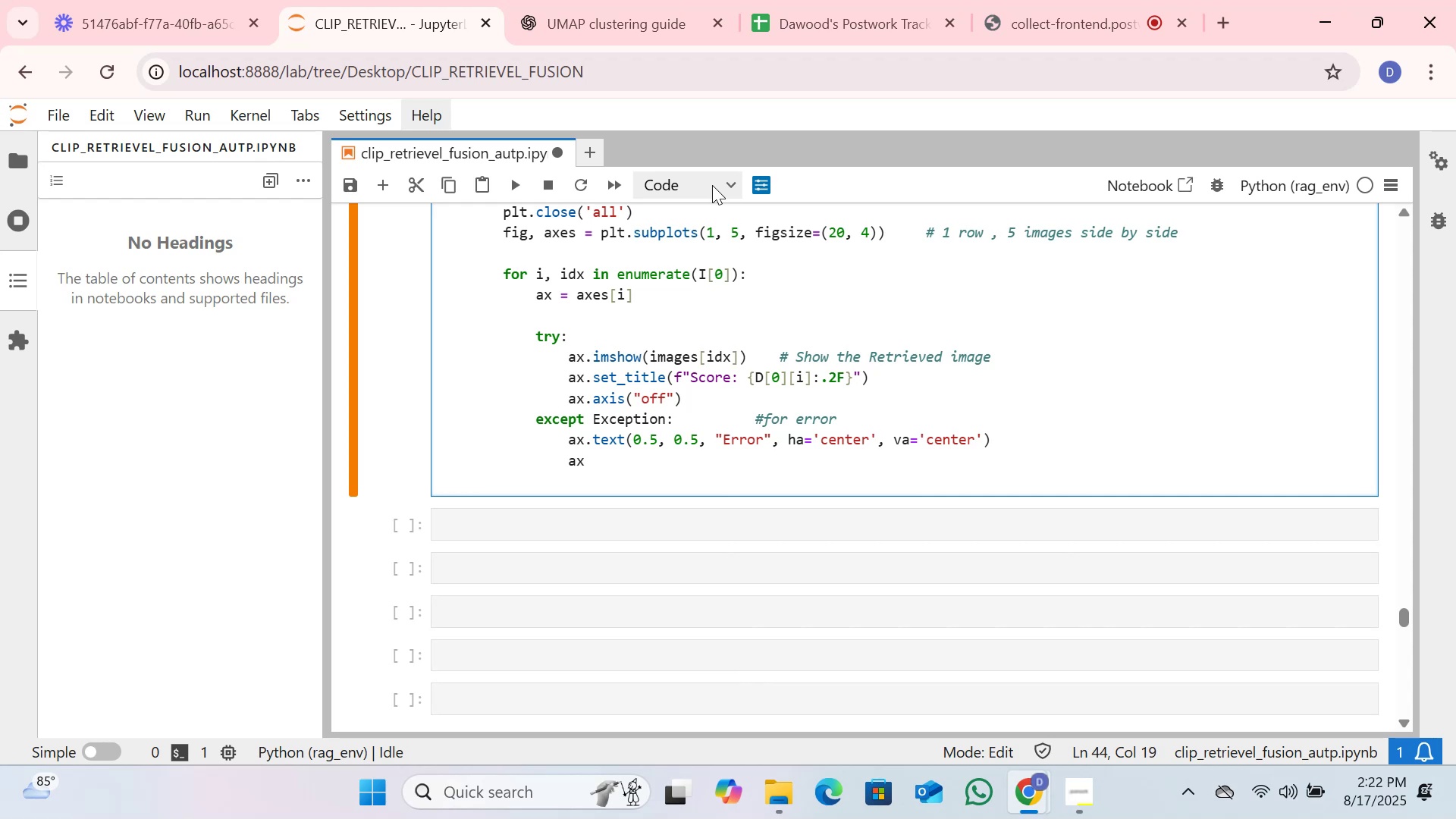 
type(.axi('off'))
 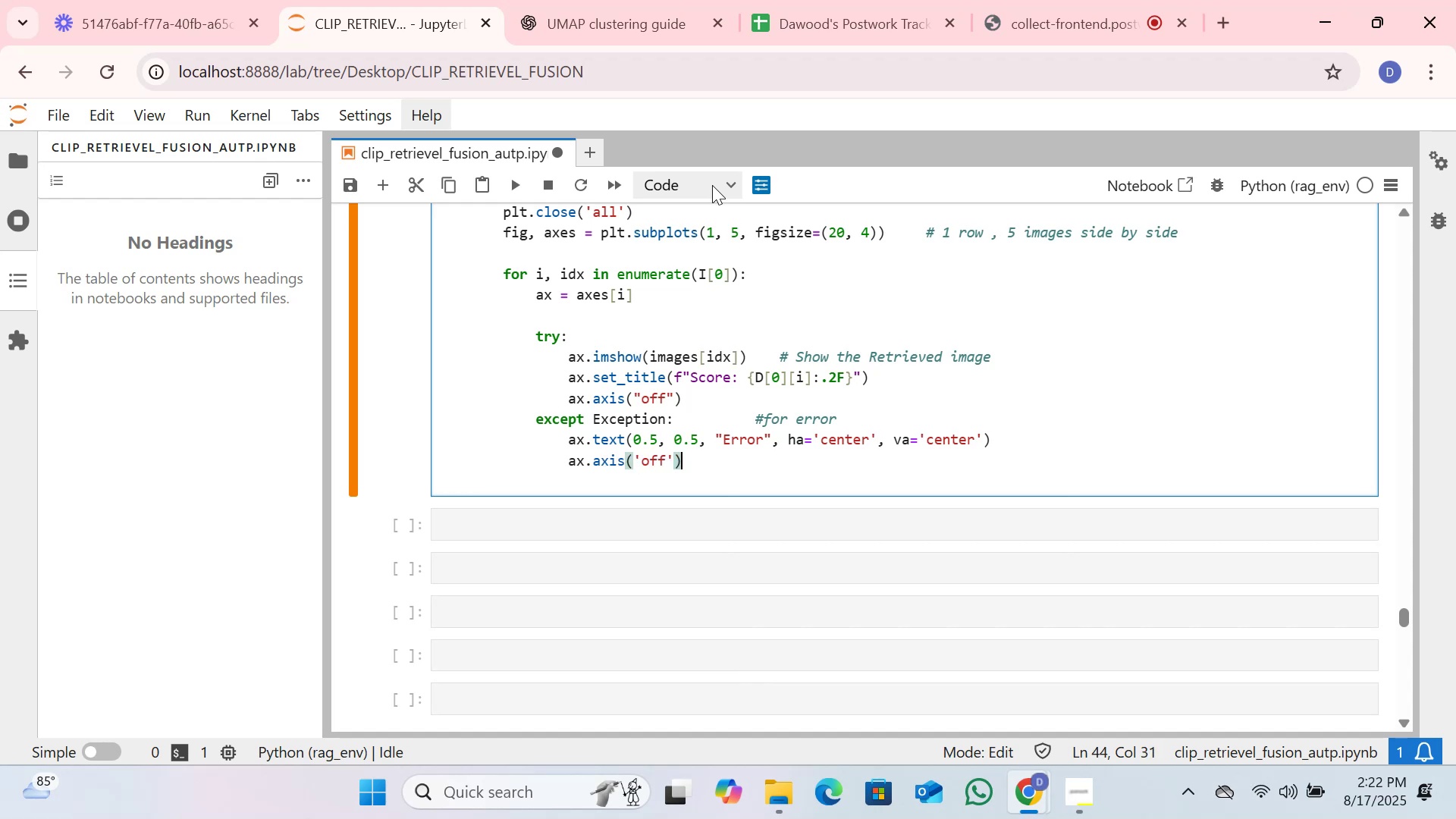 
hold_key(key=S, duration=0.32)
 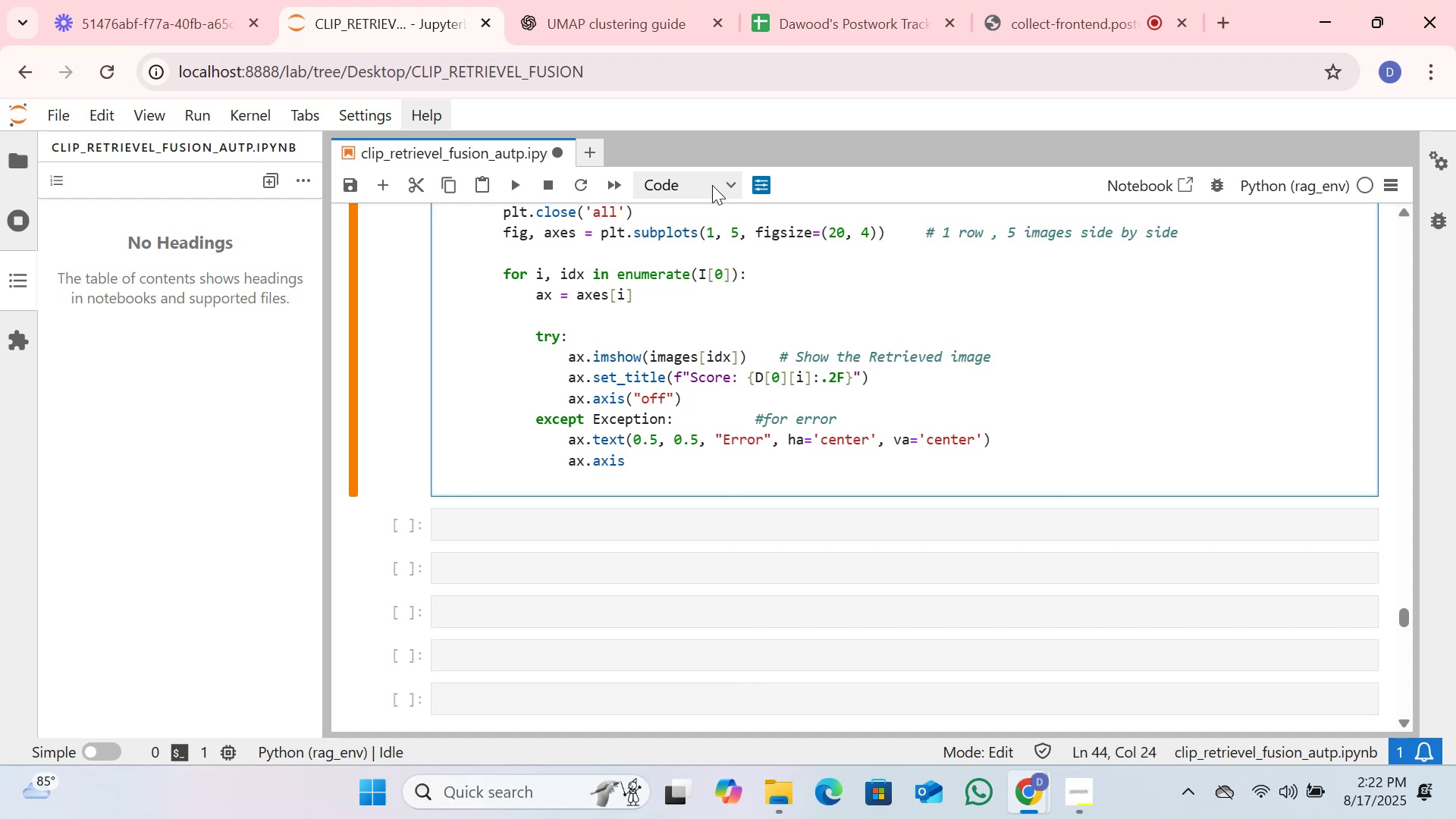 
left_click([510, 189])
 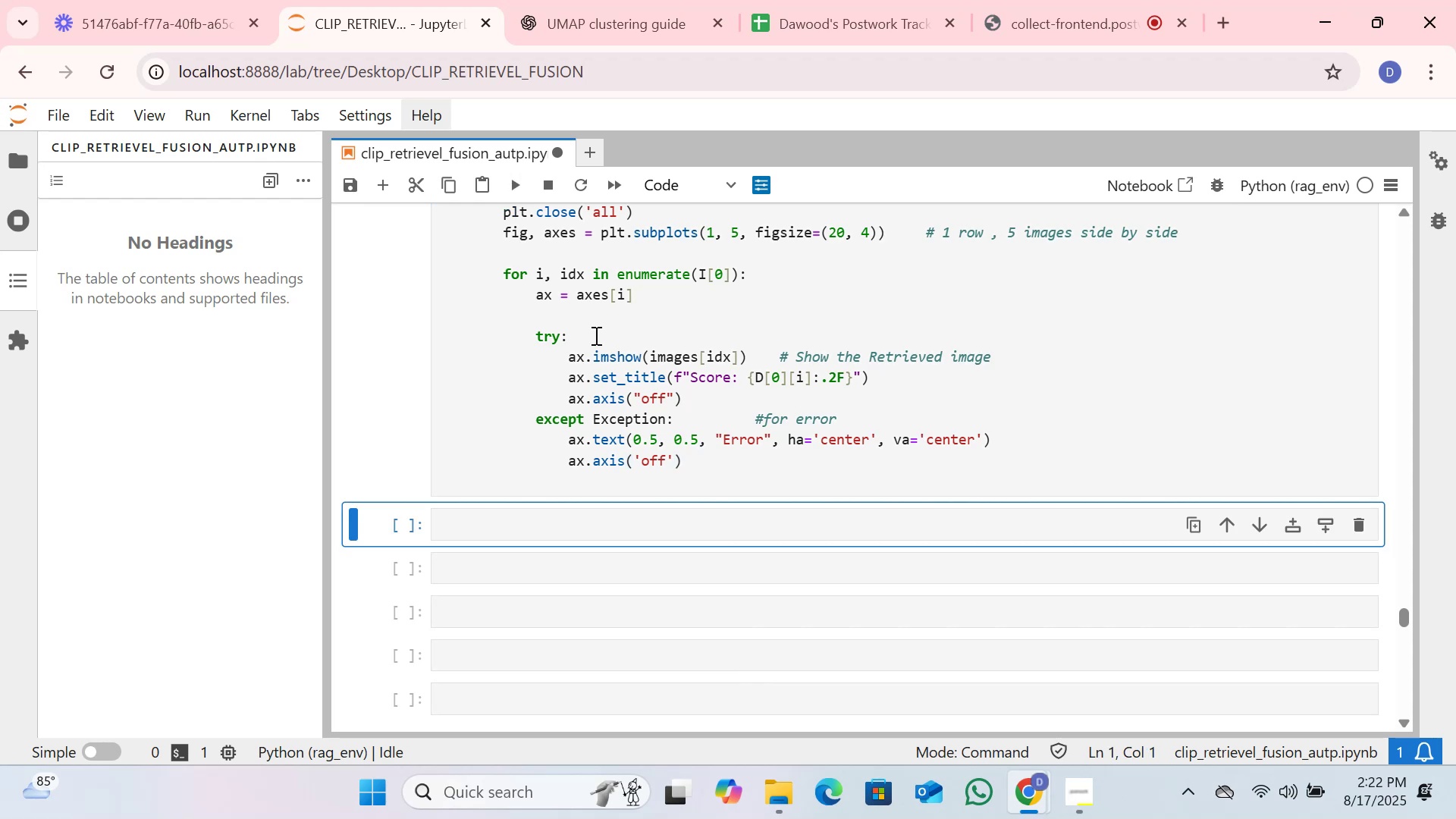 
scroll: coordinate [700, 470], scroll_direction: up, amount: 16.0
 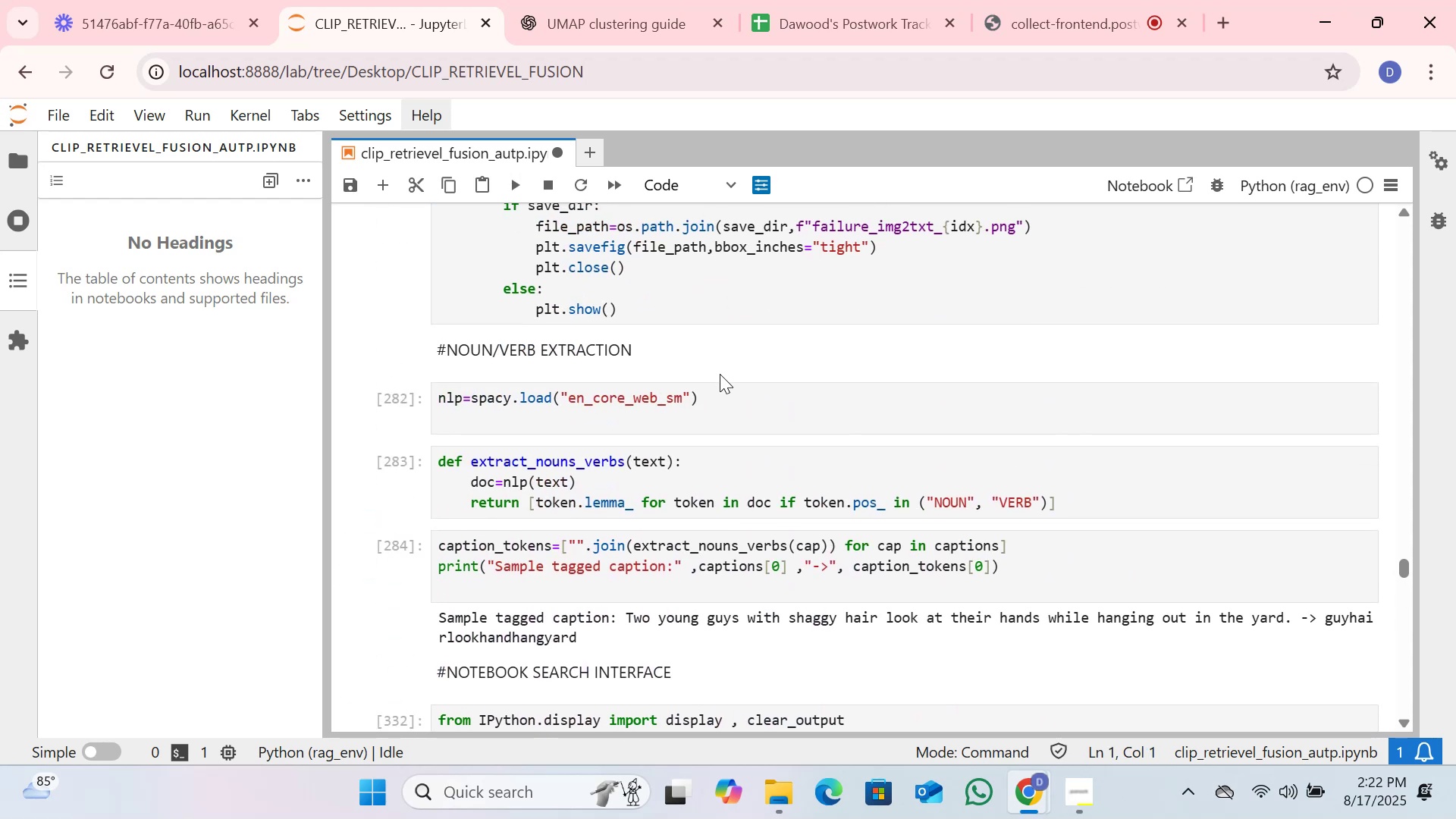 
scroll: coordinate [764, 486], scroll_direction: down, amount: 2.0
 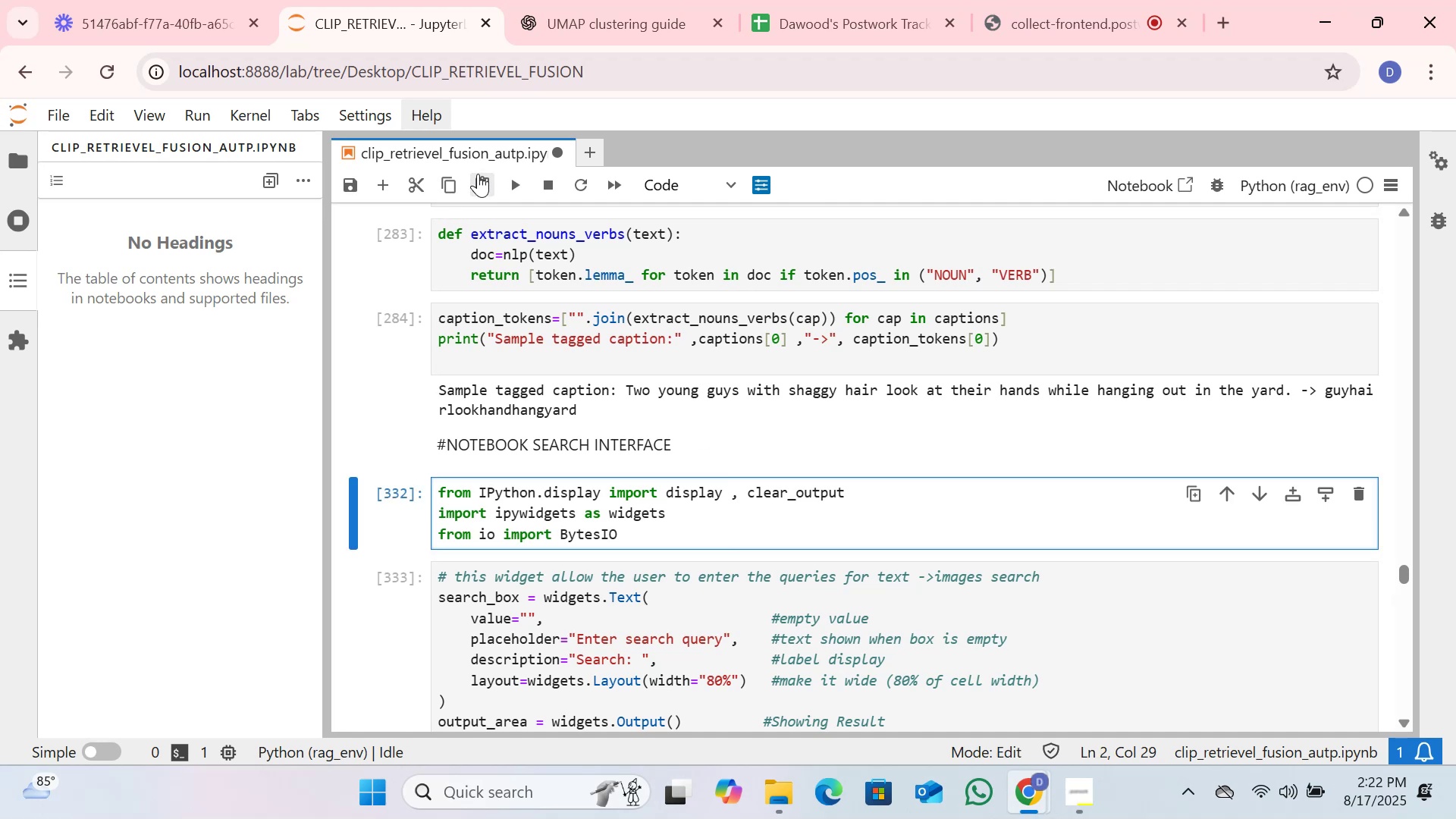 
left_click([526, 189])
 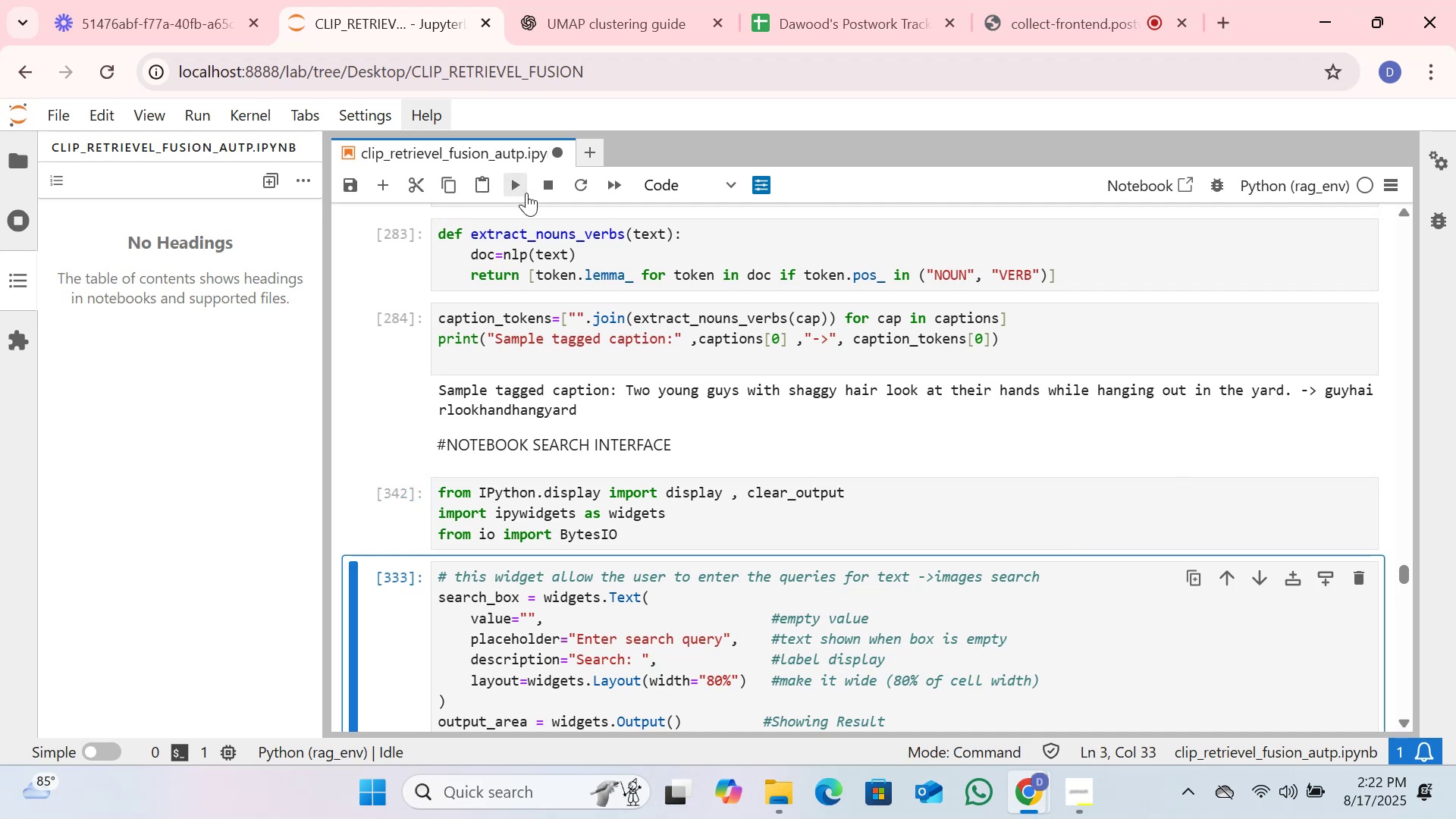 
left_click([526, 193])
 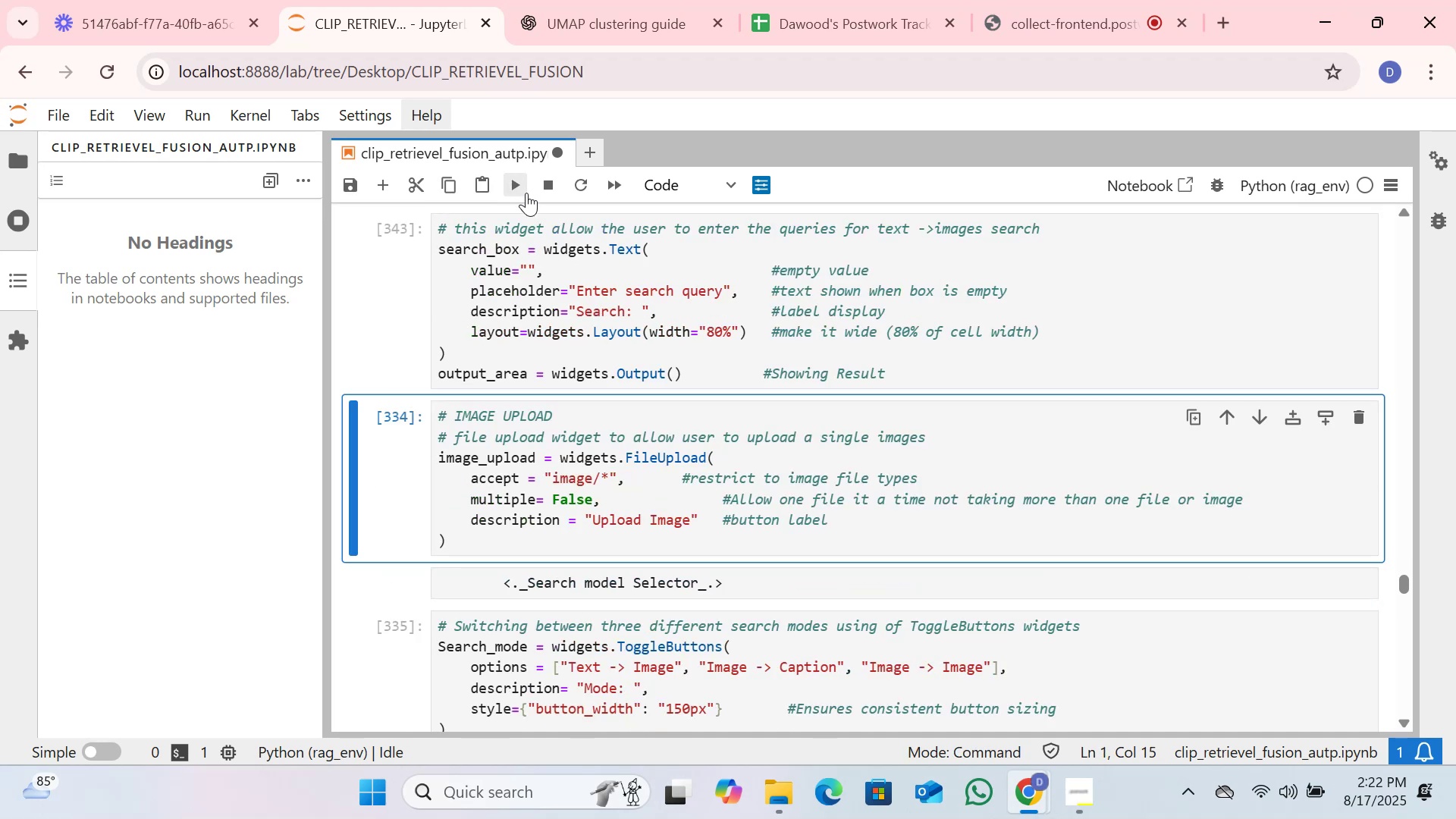 
left_click([526, 193])
 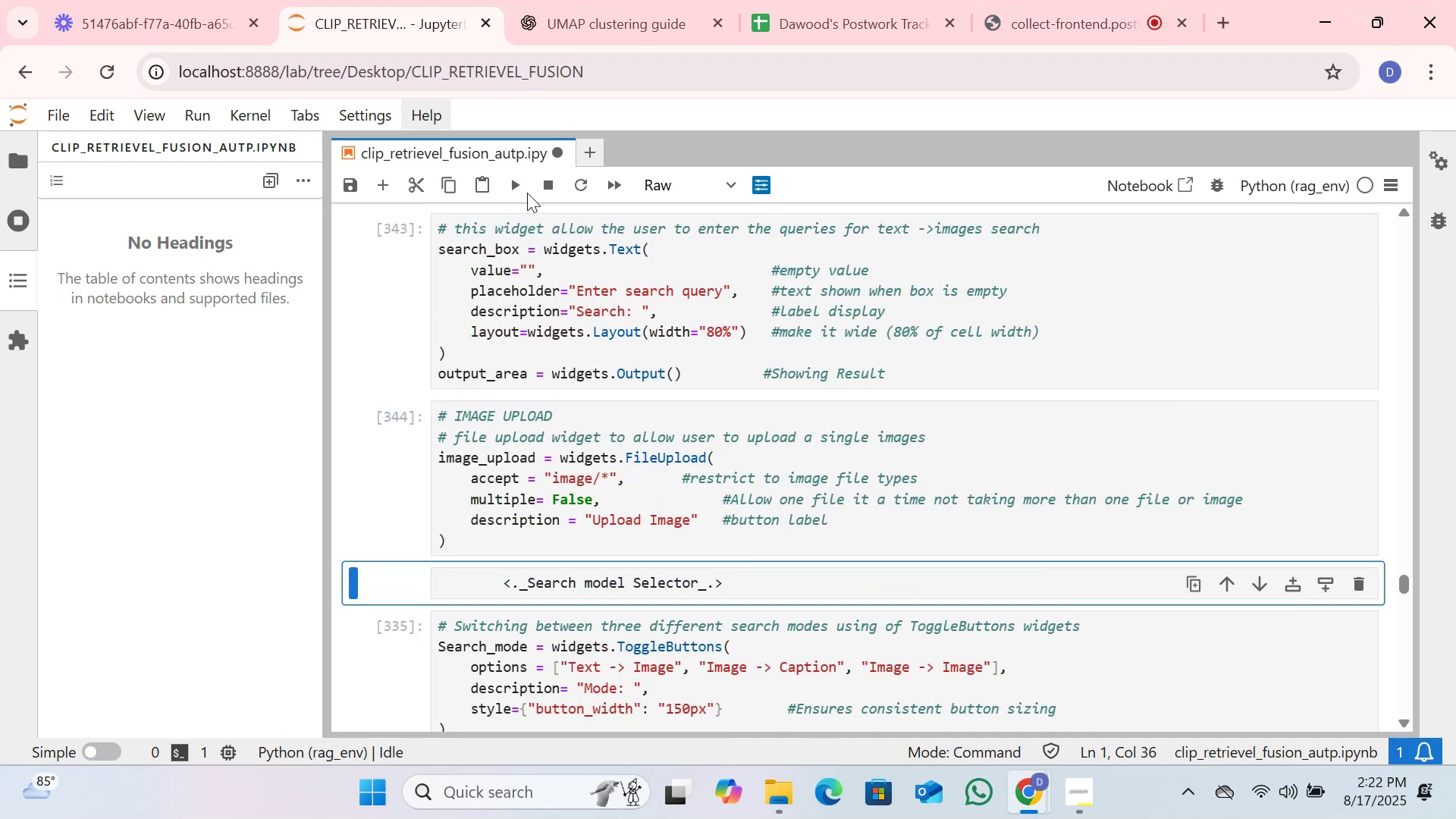 
wait(8.35)
 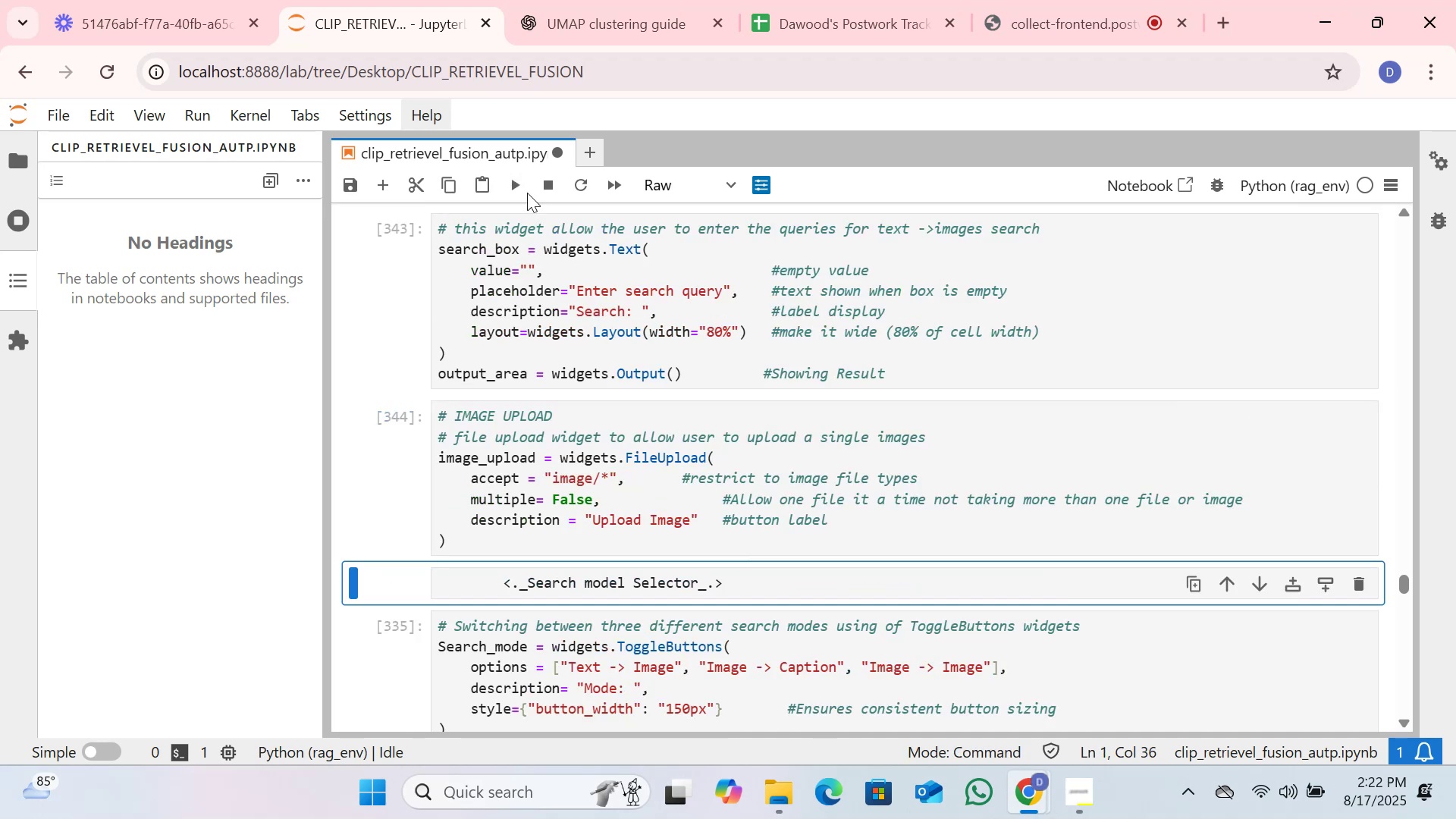 
left_click([697, 620])
 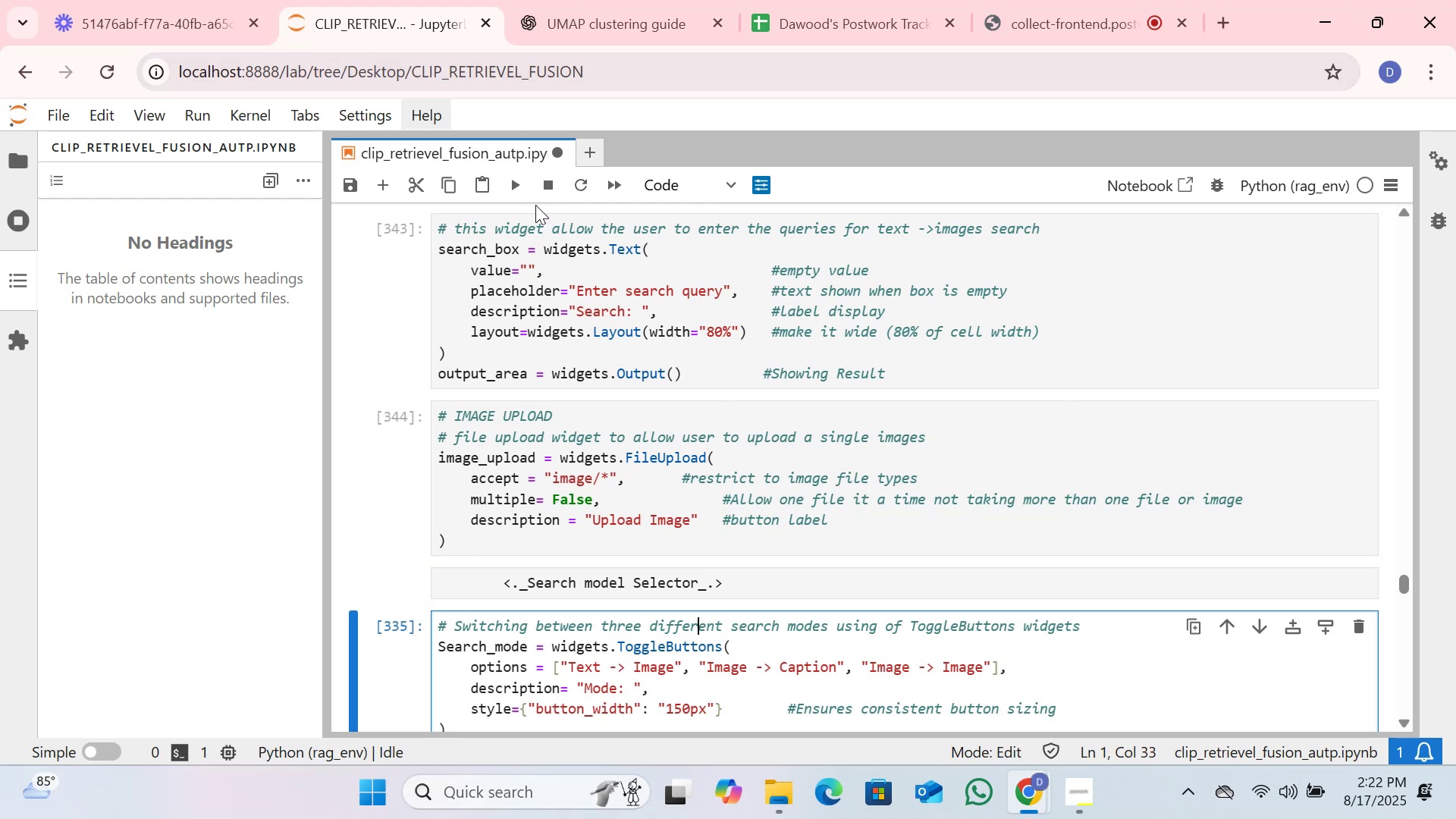 
left_click([519, 190])
 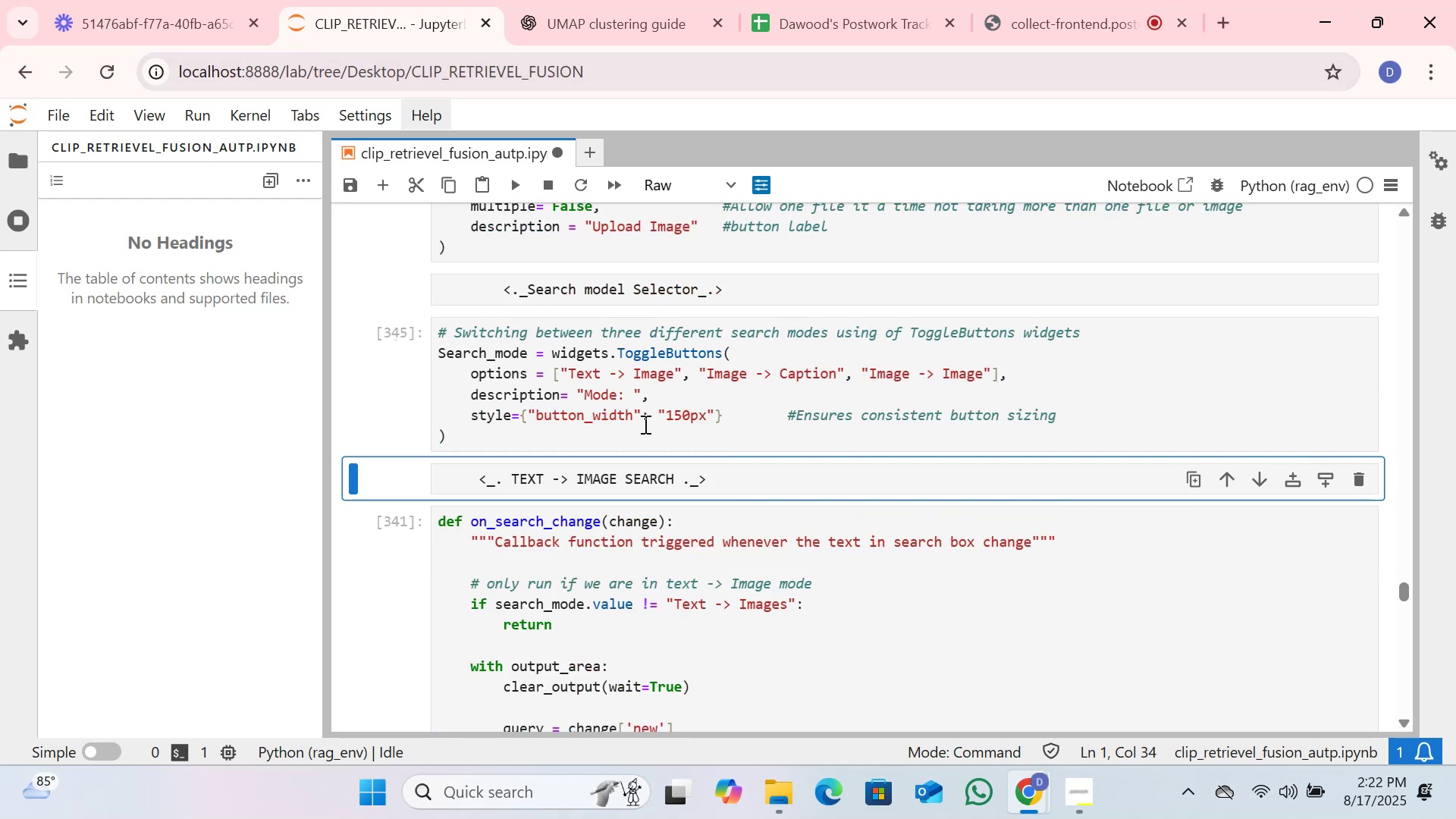 
left_click([642, 421])
 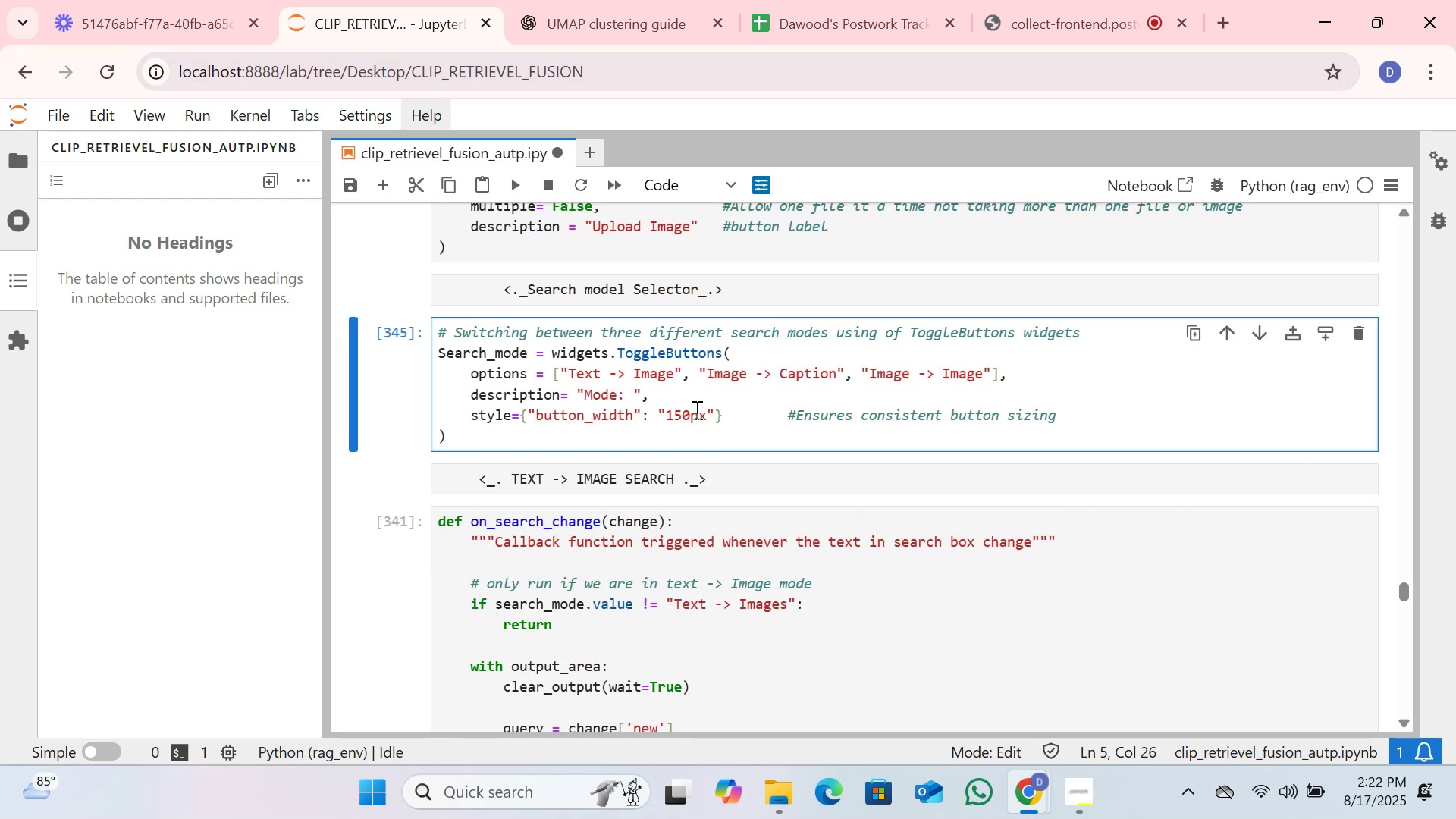 
left_click([695, 410])
 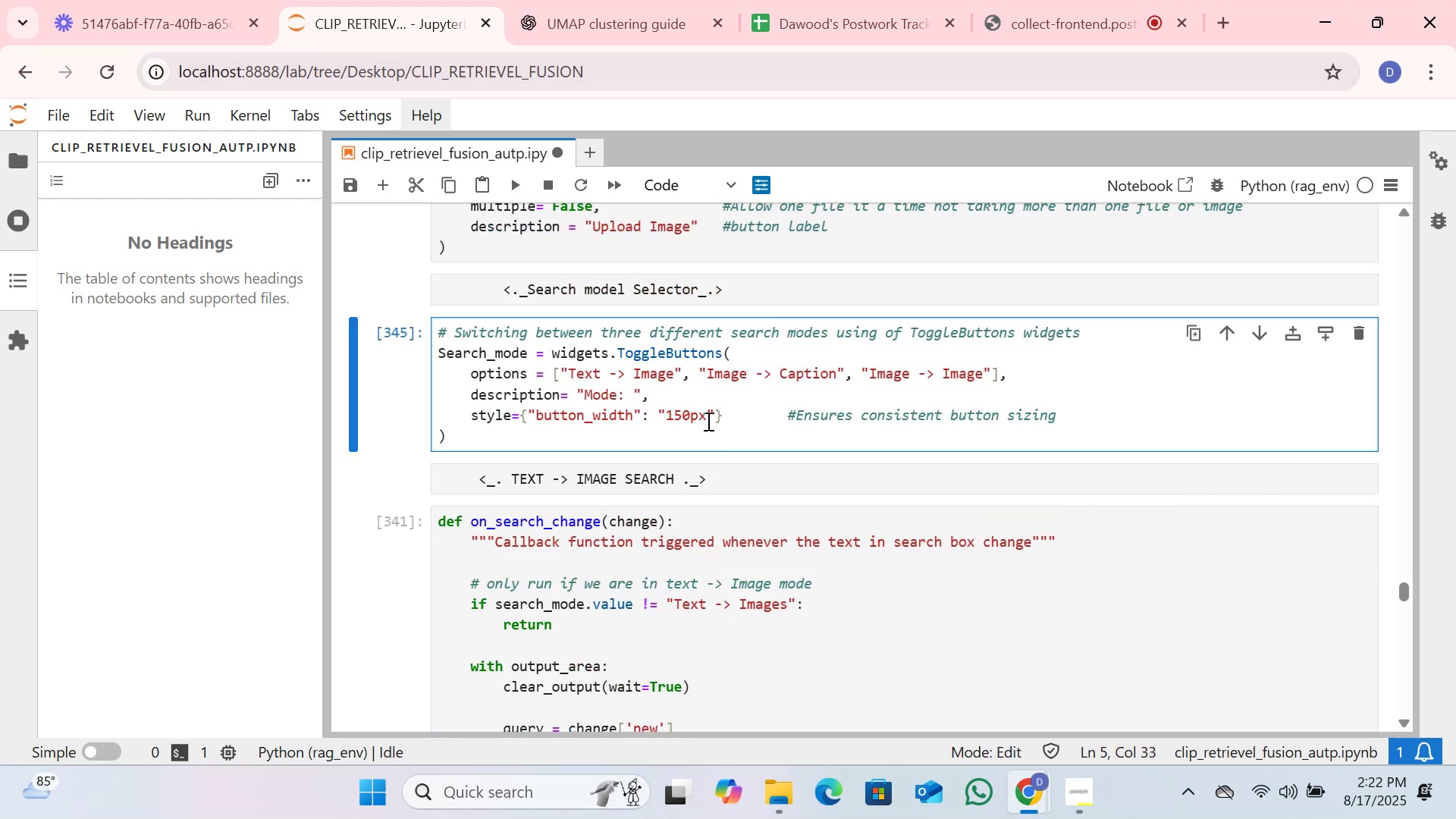 
left_click([707, 421])
 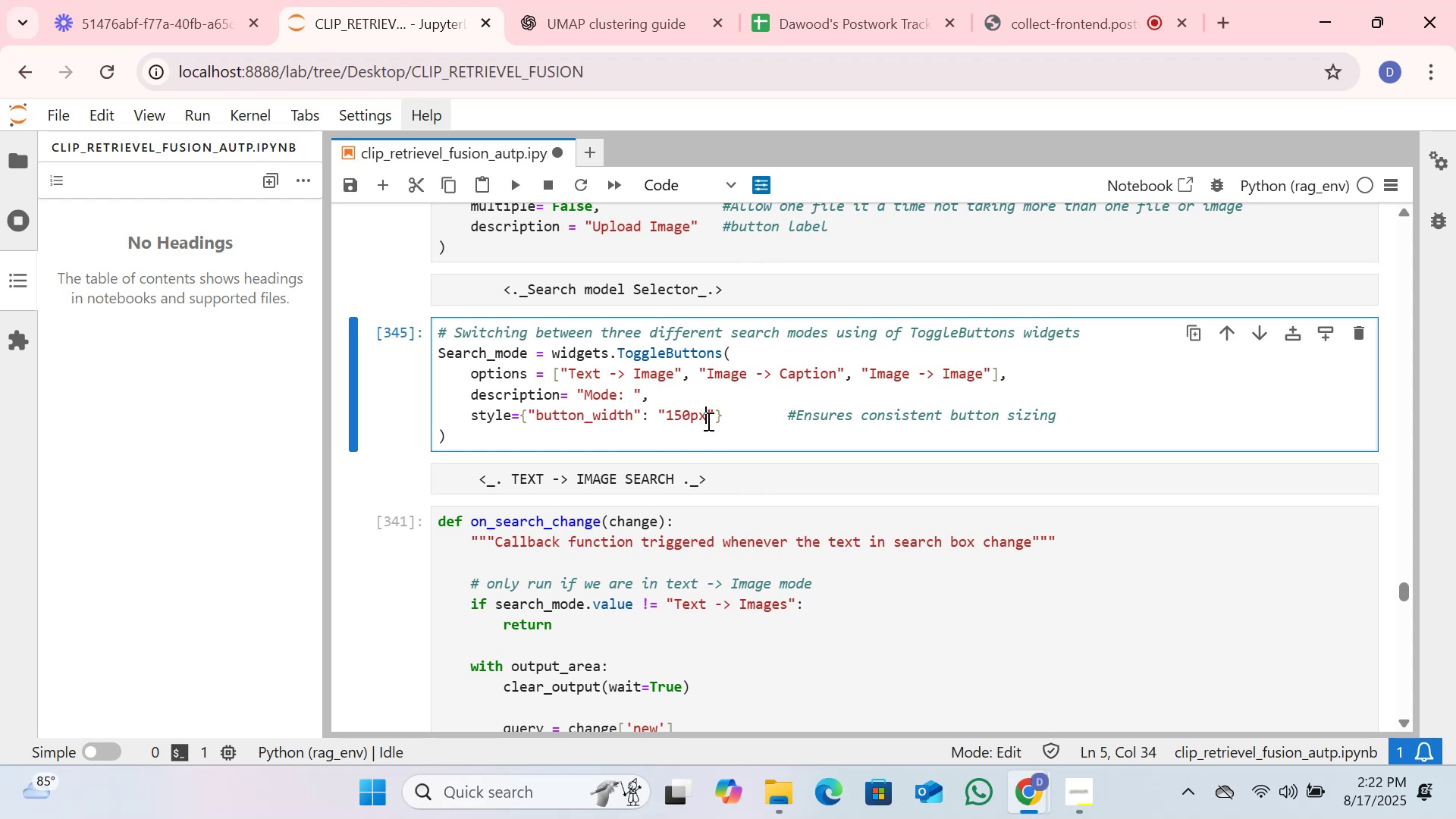 
left_click([707, 421])
 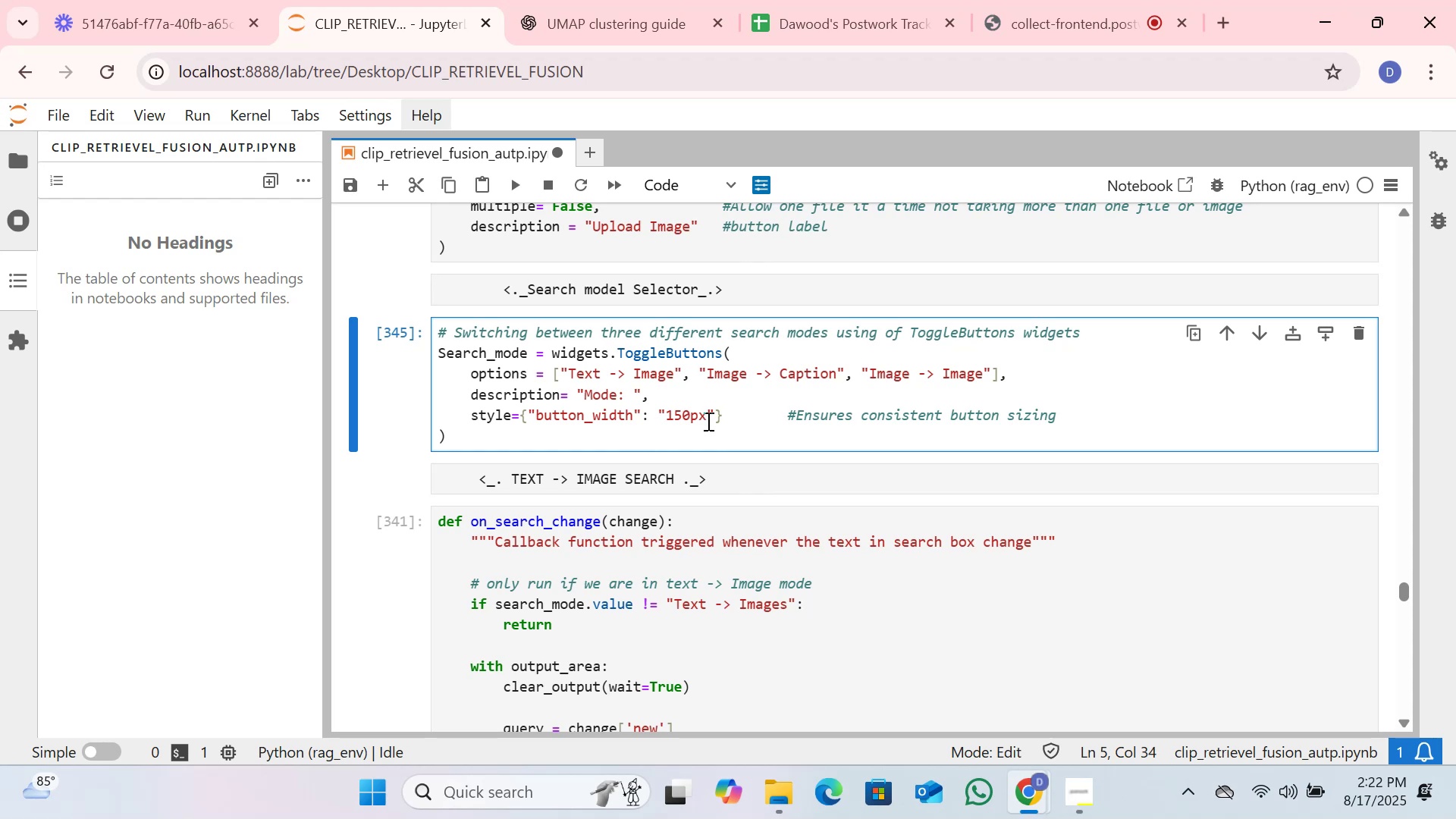 
left_click_drag(start_coordinate=[707, 421], to_coordinate=[686, 426])
 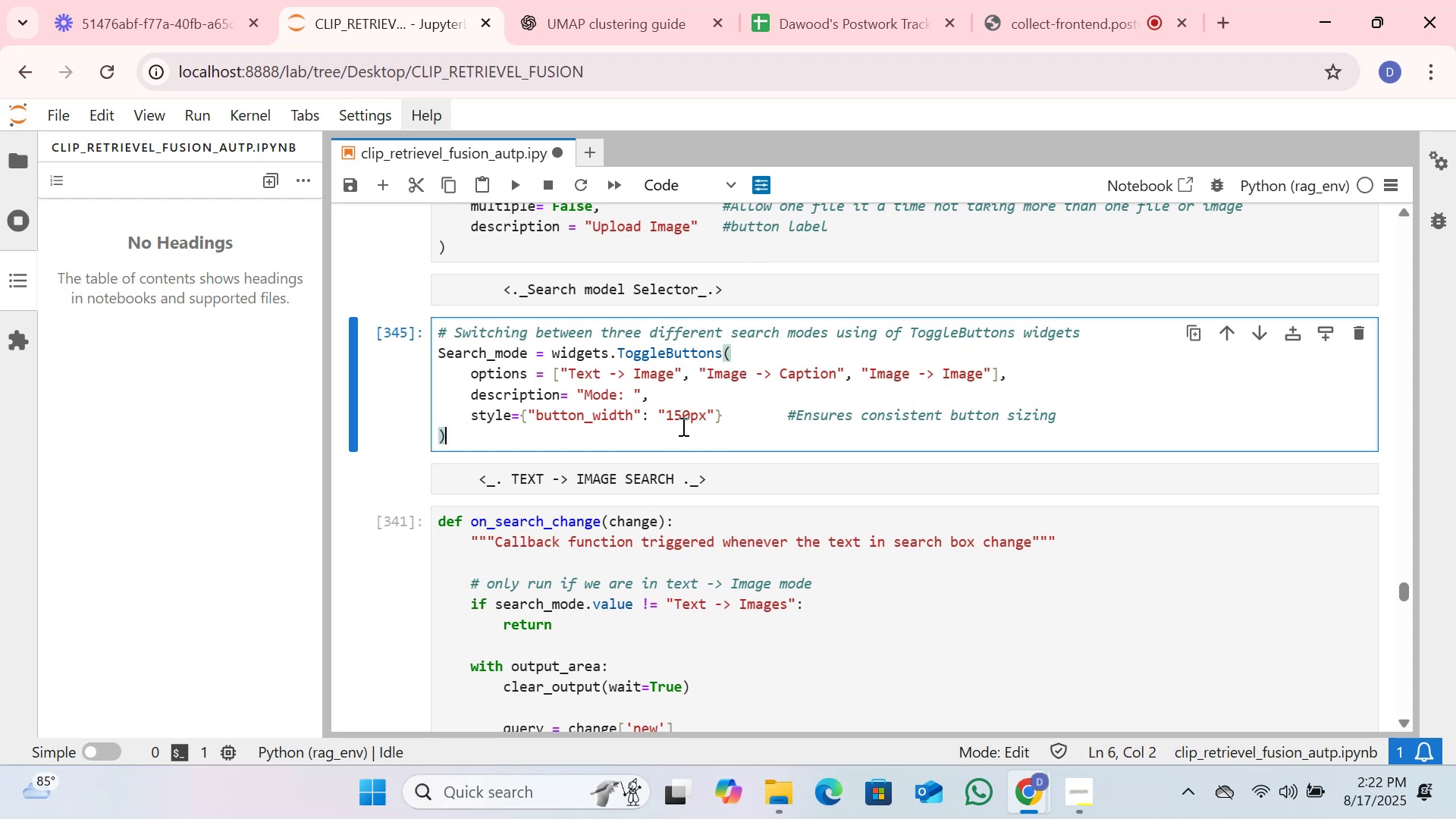 
double_click([682, 426])
 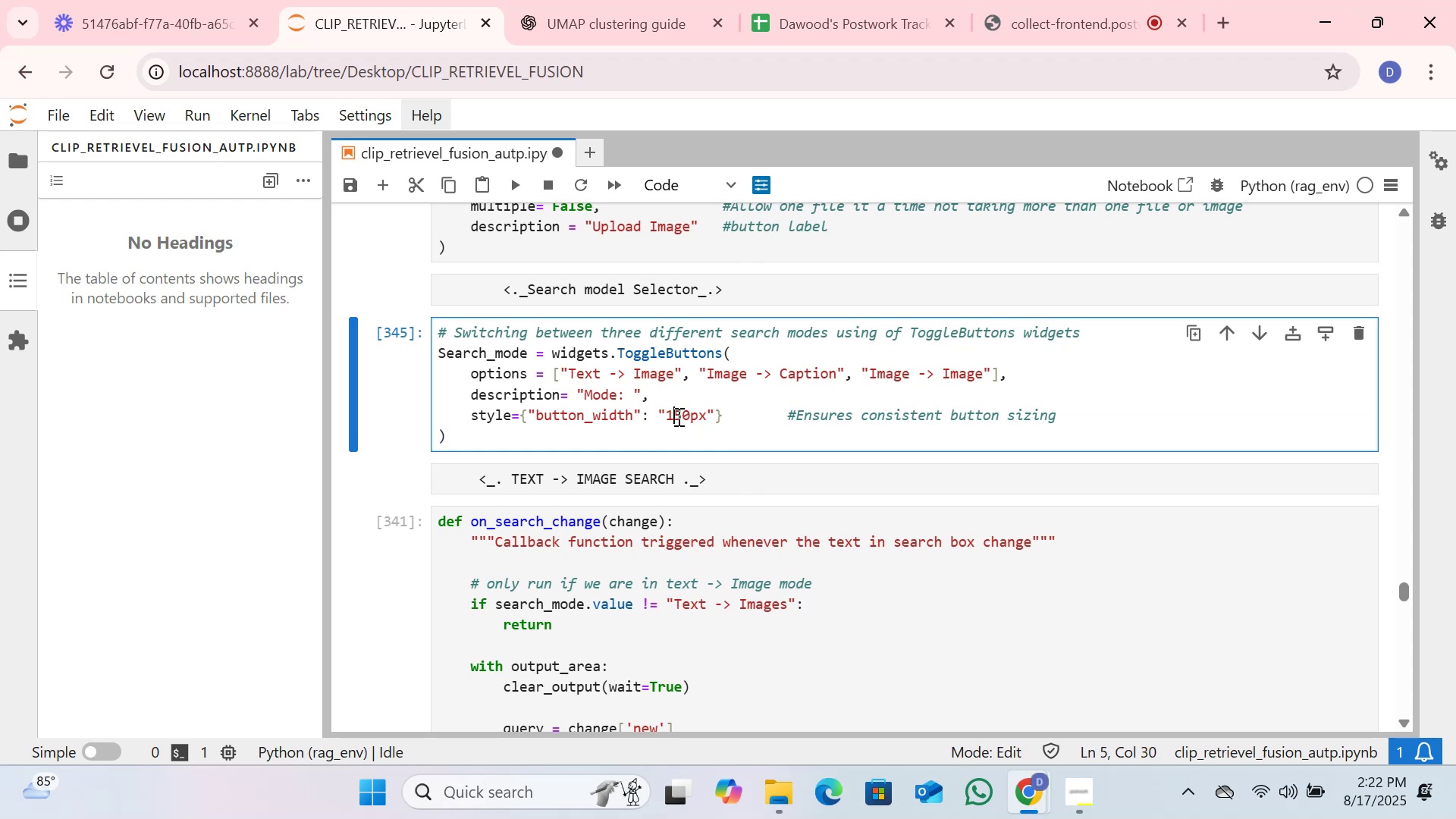 
double_click([677, 416])
 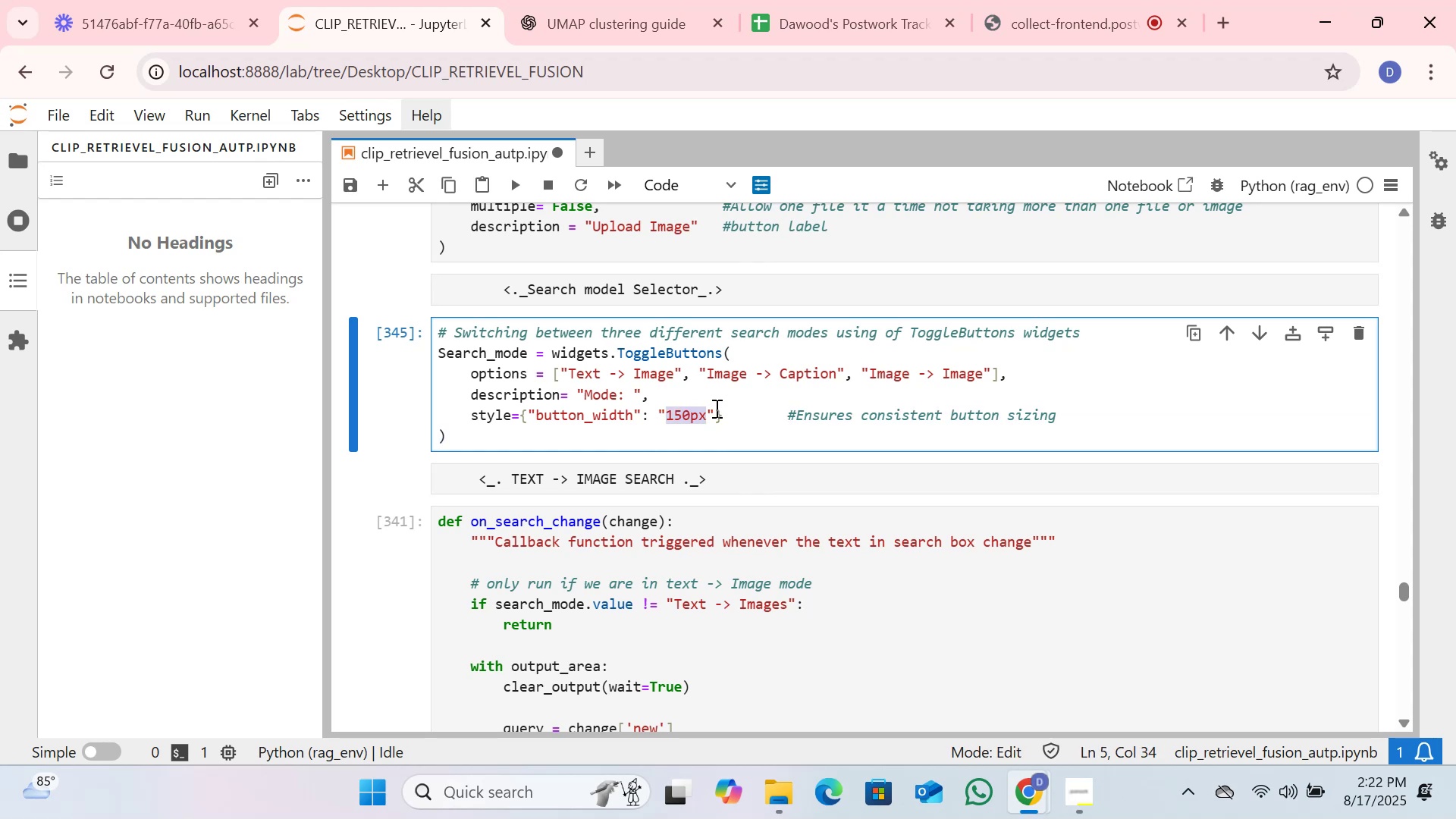 
left_click([715, 408])
 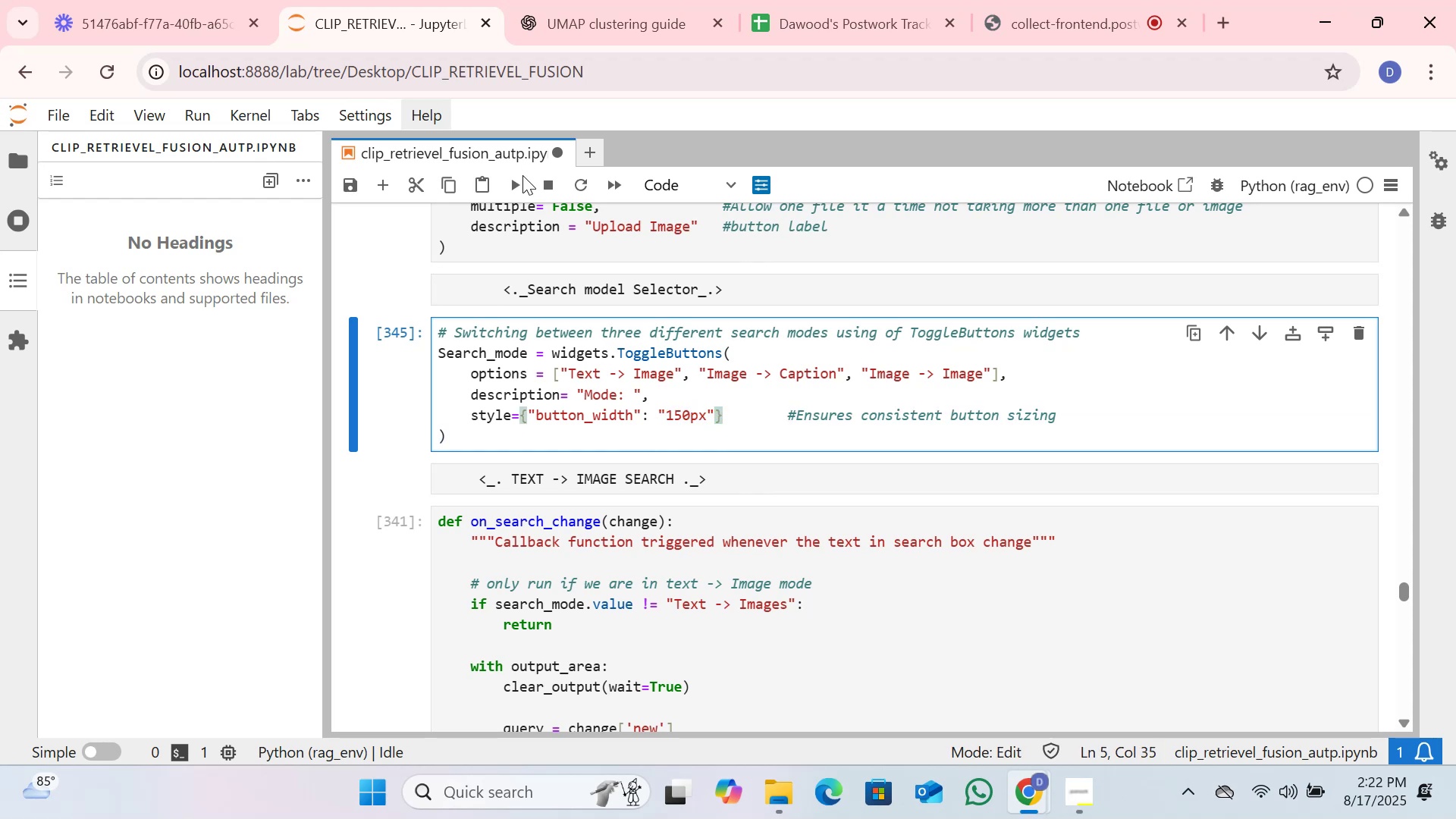 
left_click([522, 178])
 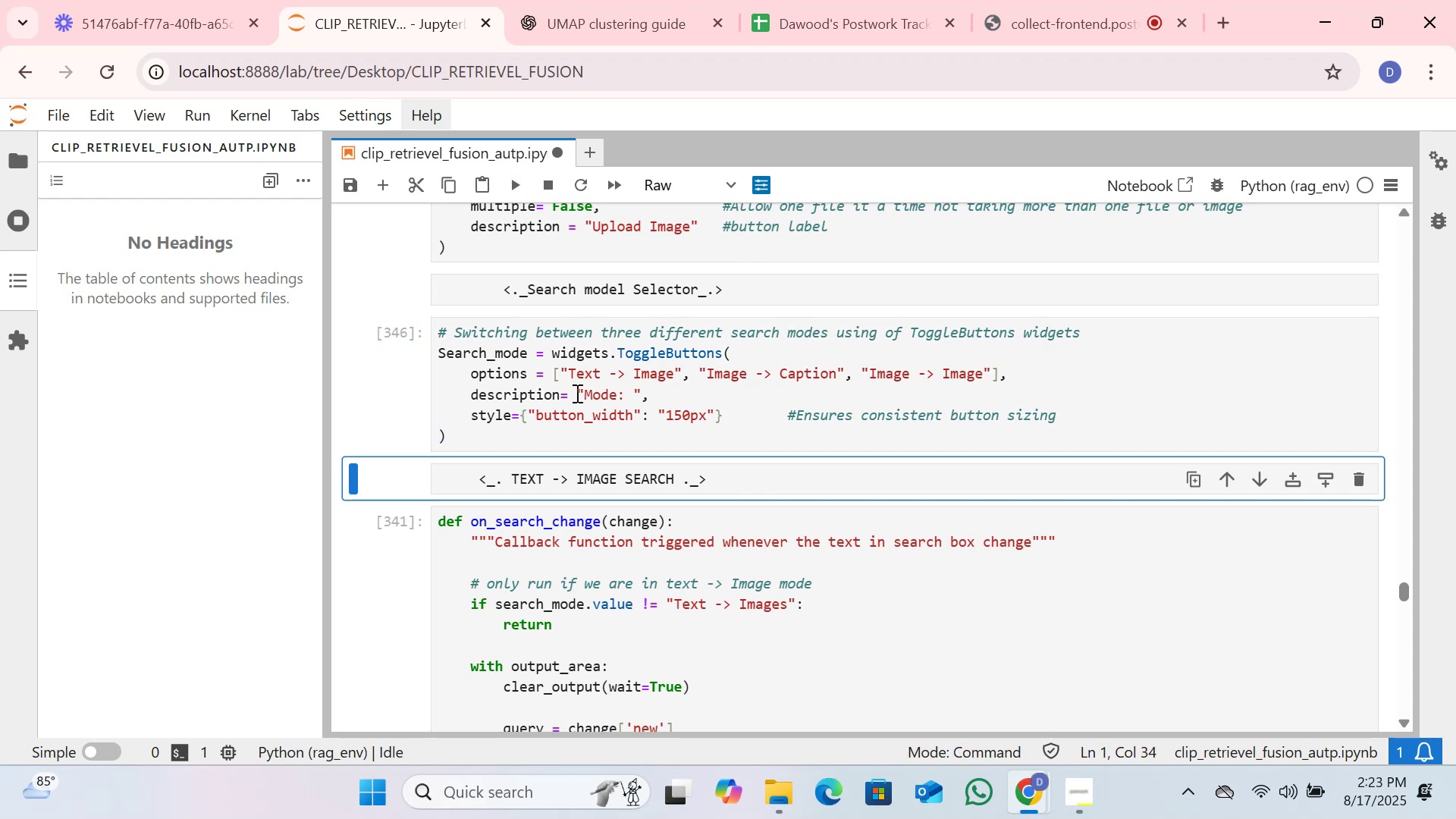 
scroll: coordinate [576, 393], scroll_direction: down, amount: 1.0
 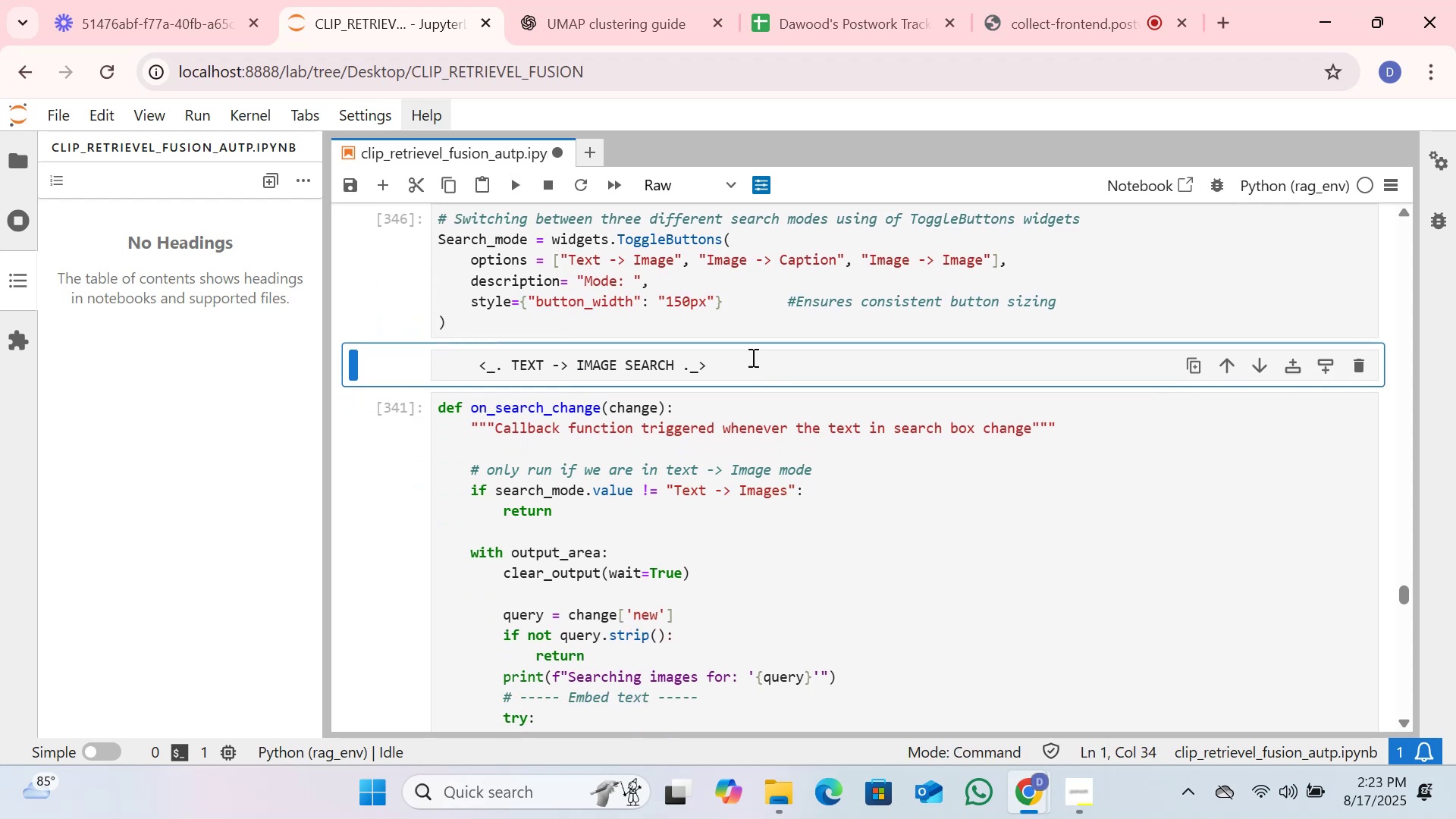 
left_click([748, 363])
 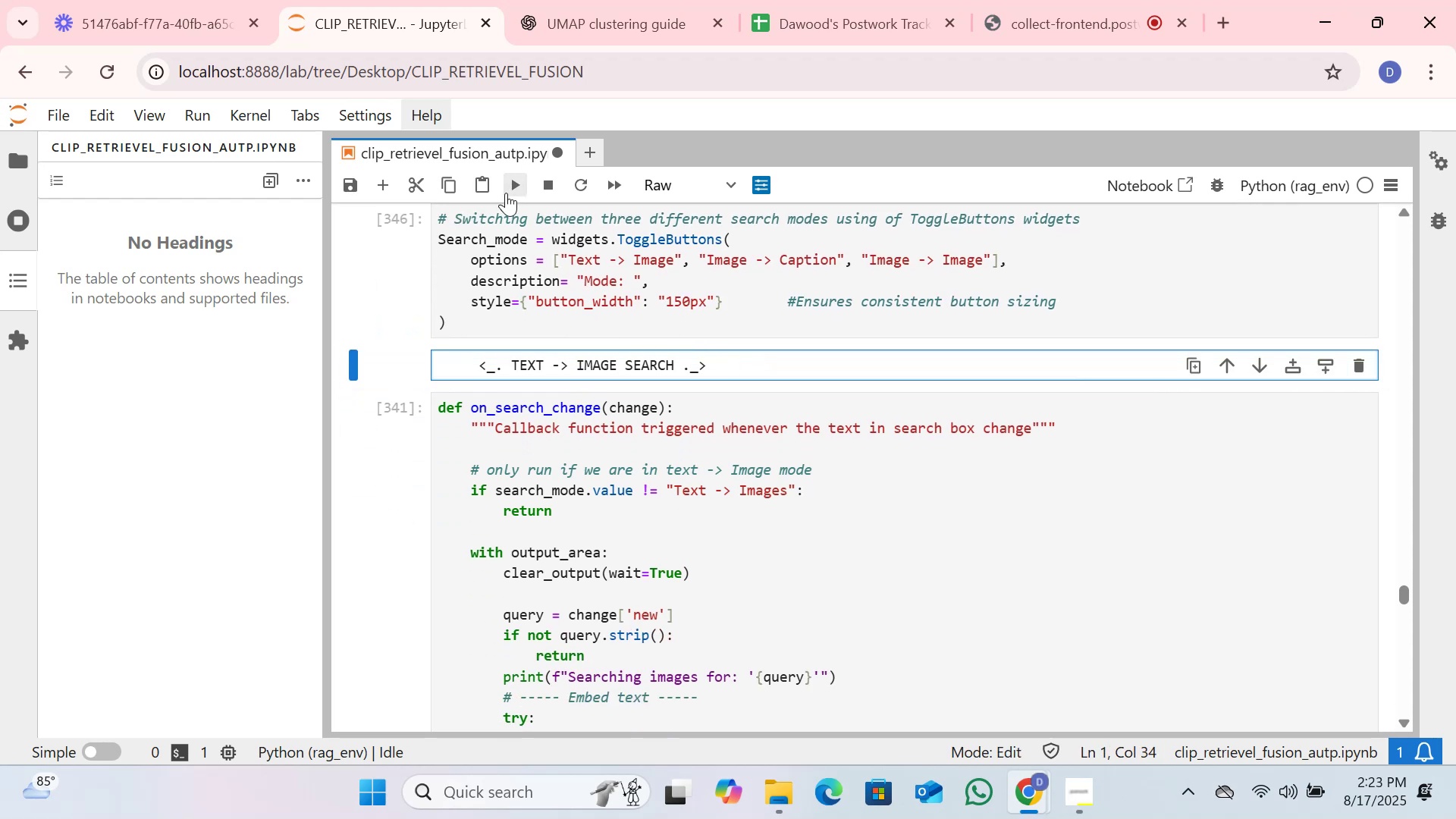 
left_click([506, 193])
 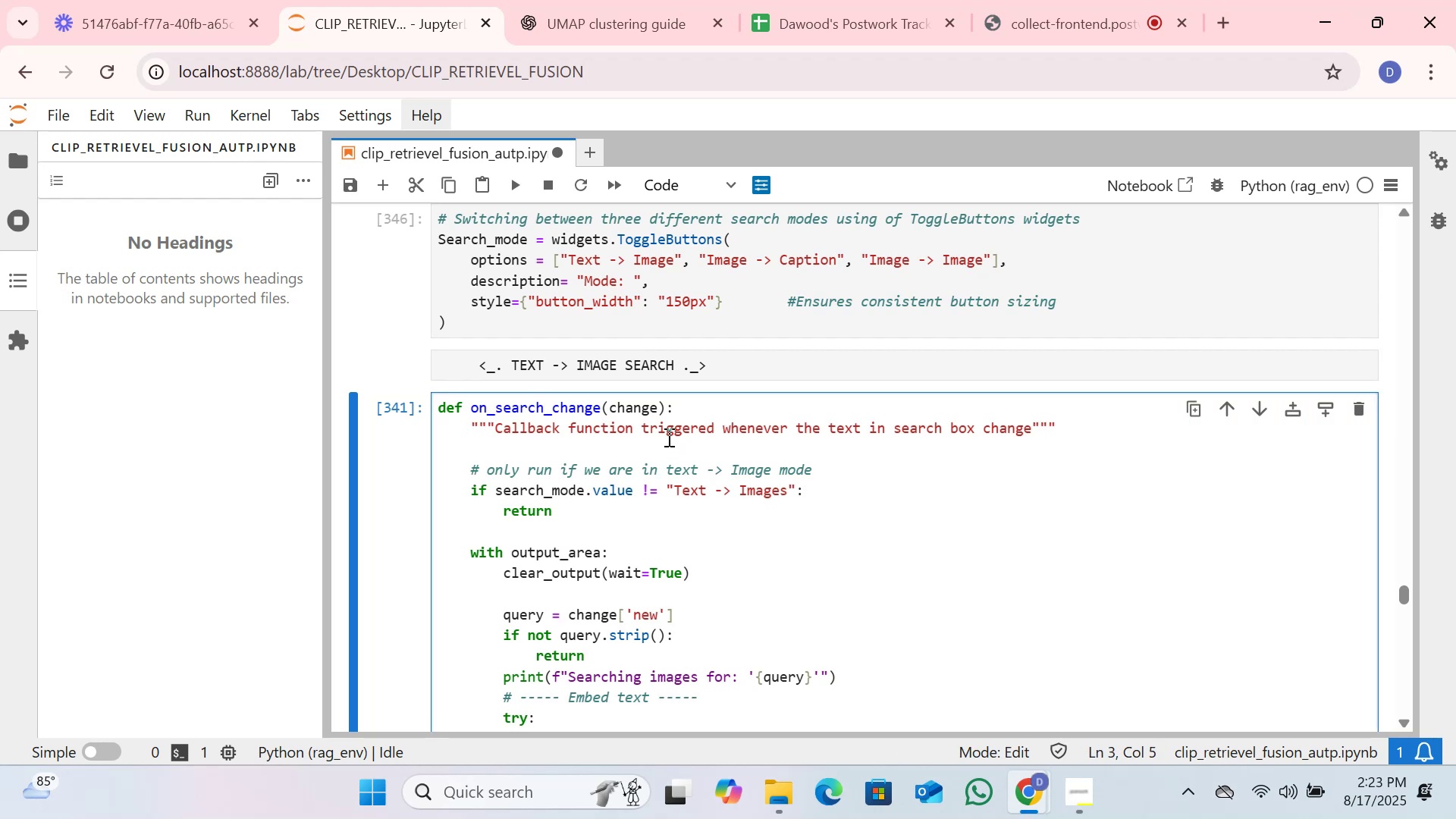 
double_click([667, 437])
 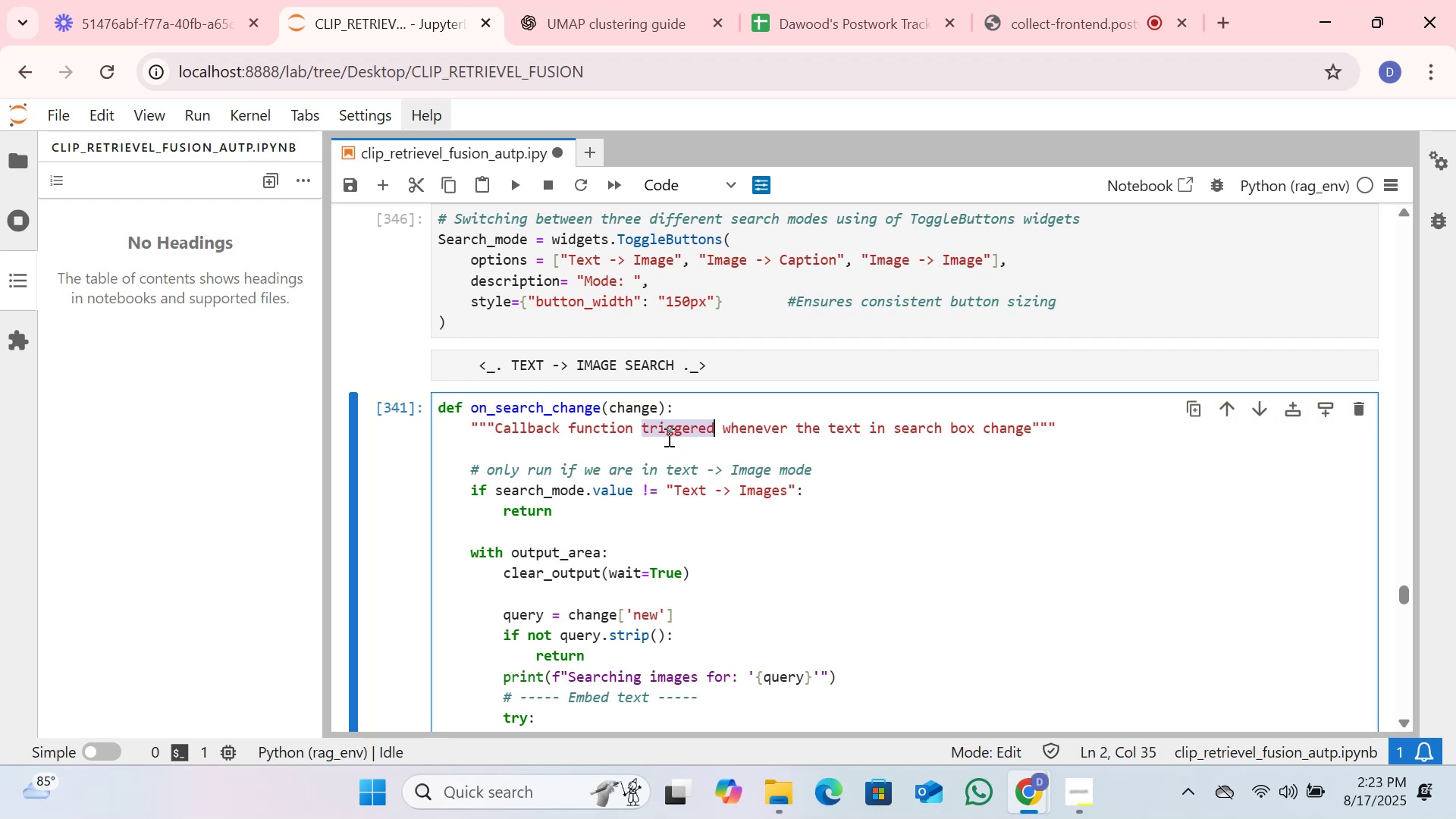 
left_click([667, 437])
 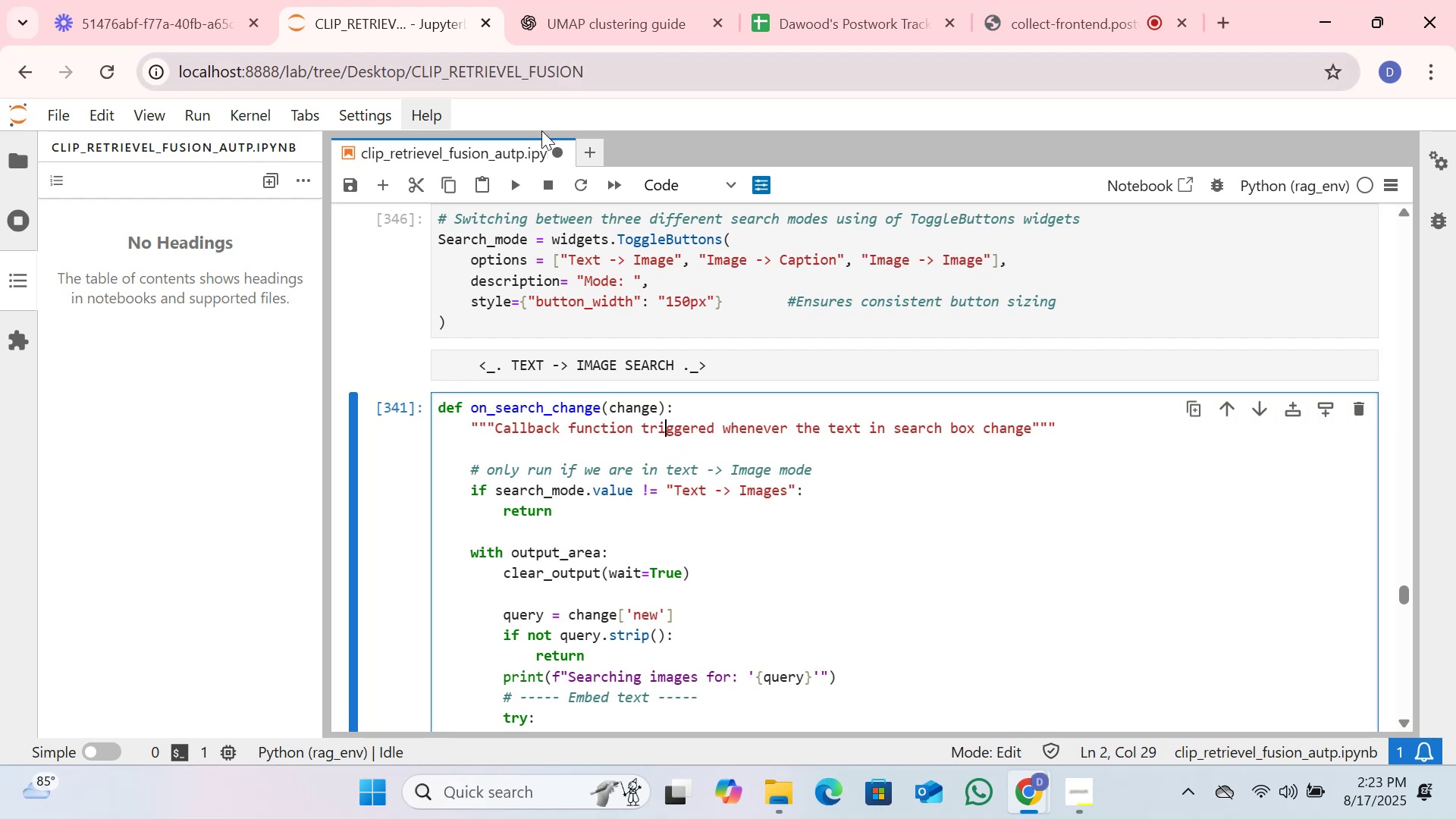 
left_click([512, 184])
 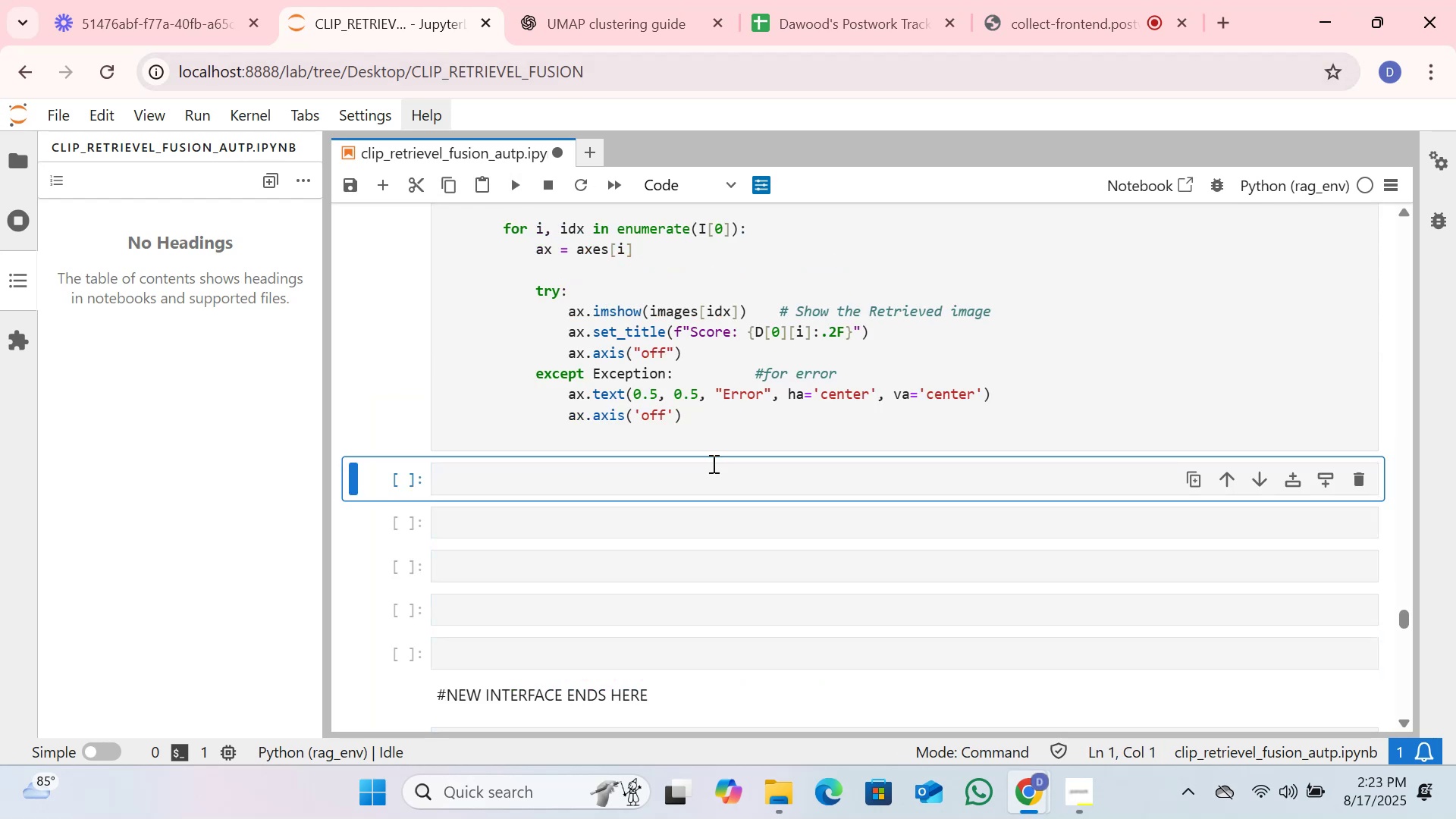 
scroll: coordinate [707, 453], scroll_direction: up, amount: 5.0
 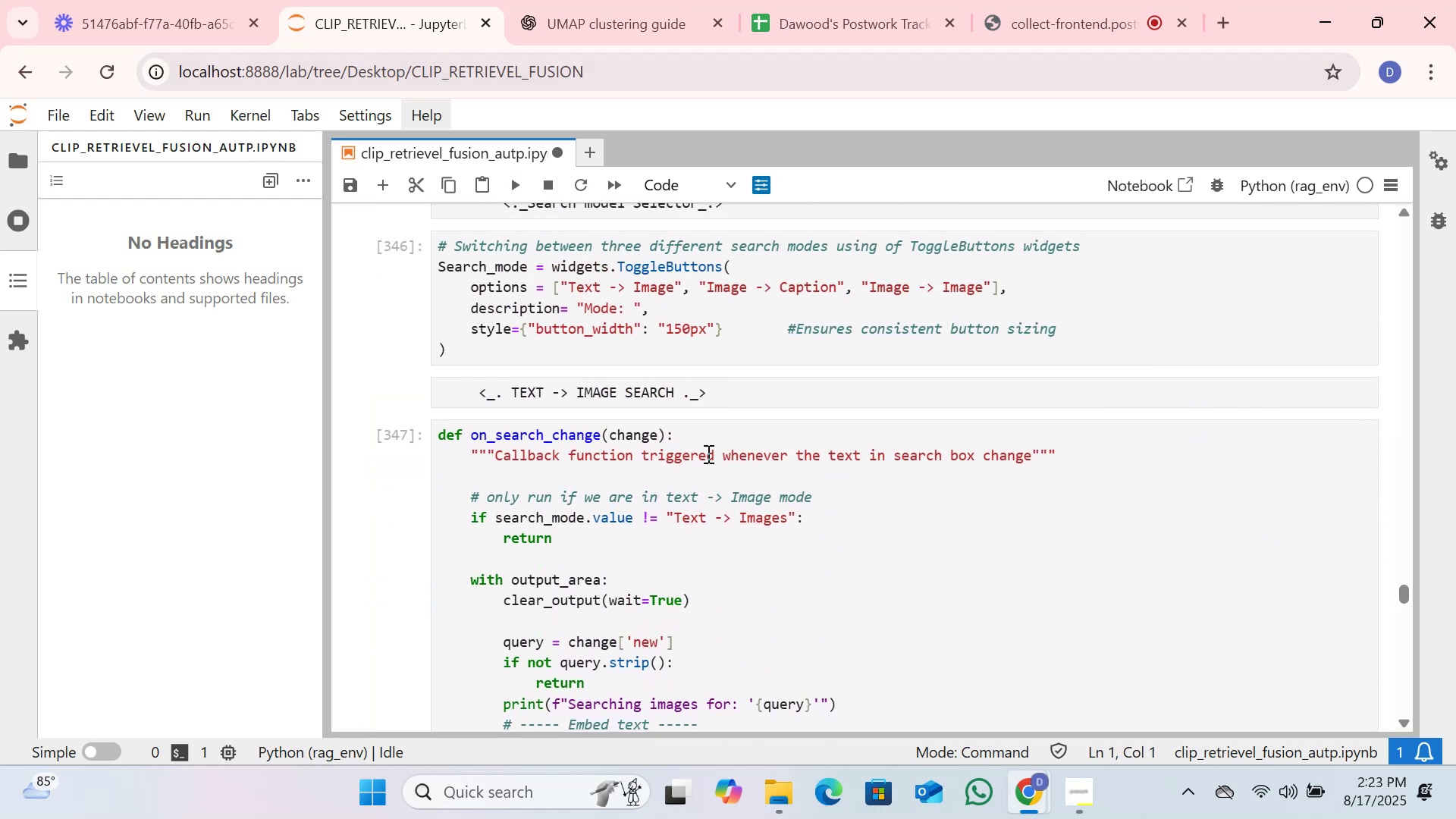 
scroll: coordinate [707, 453], scroll_direction: down, amount: 2.0
 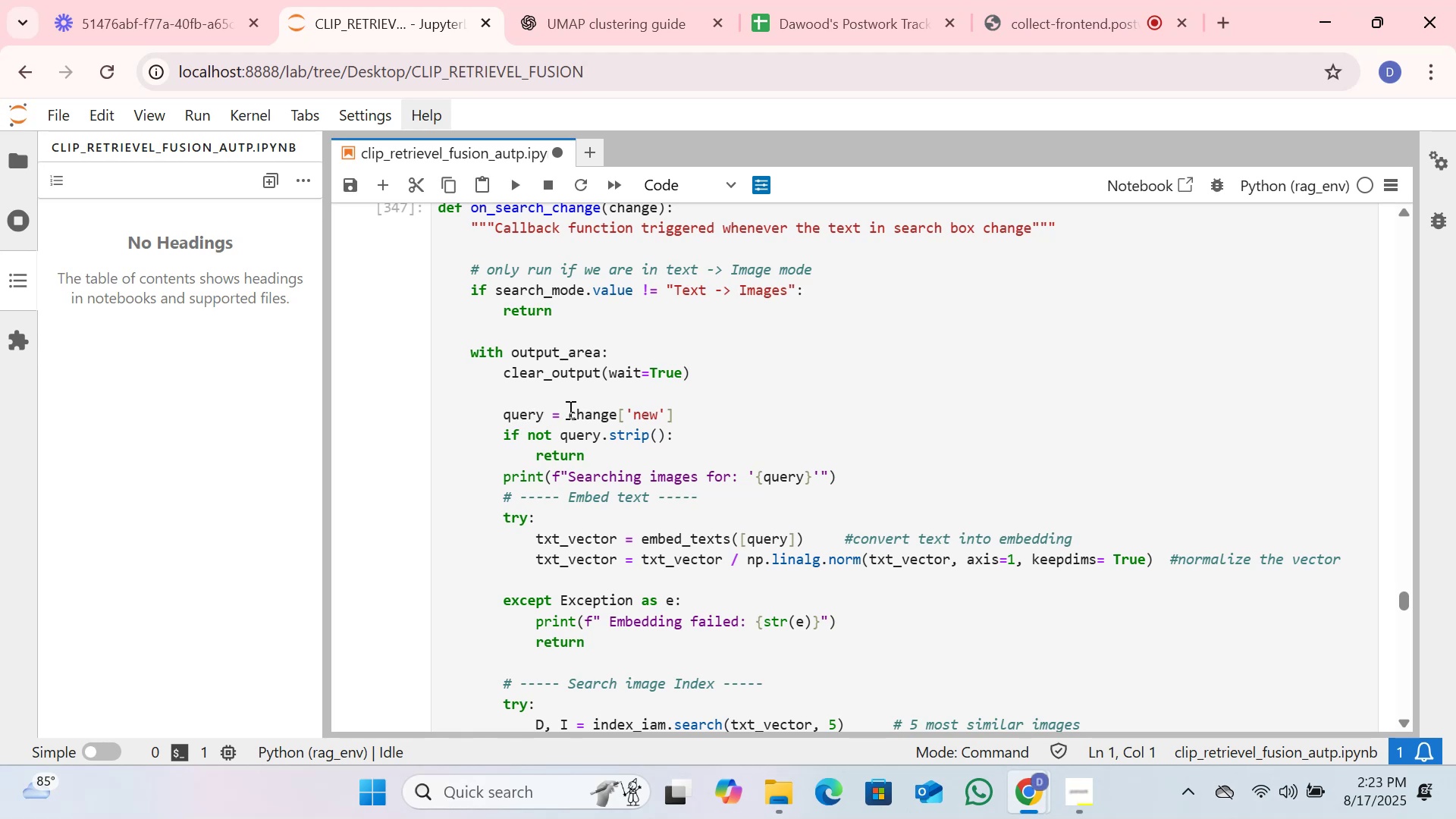 
wait(12.99)
 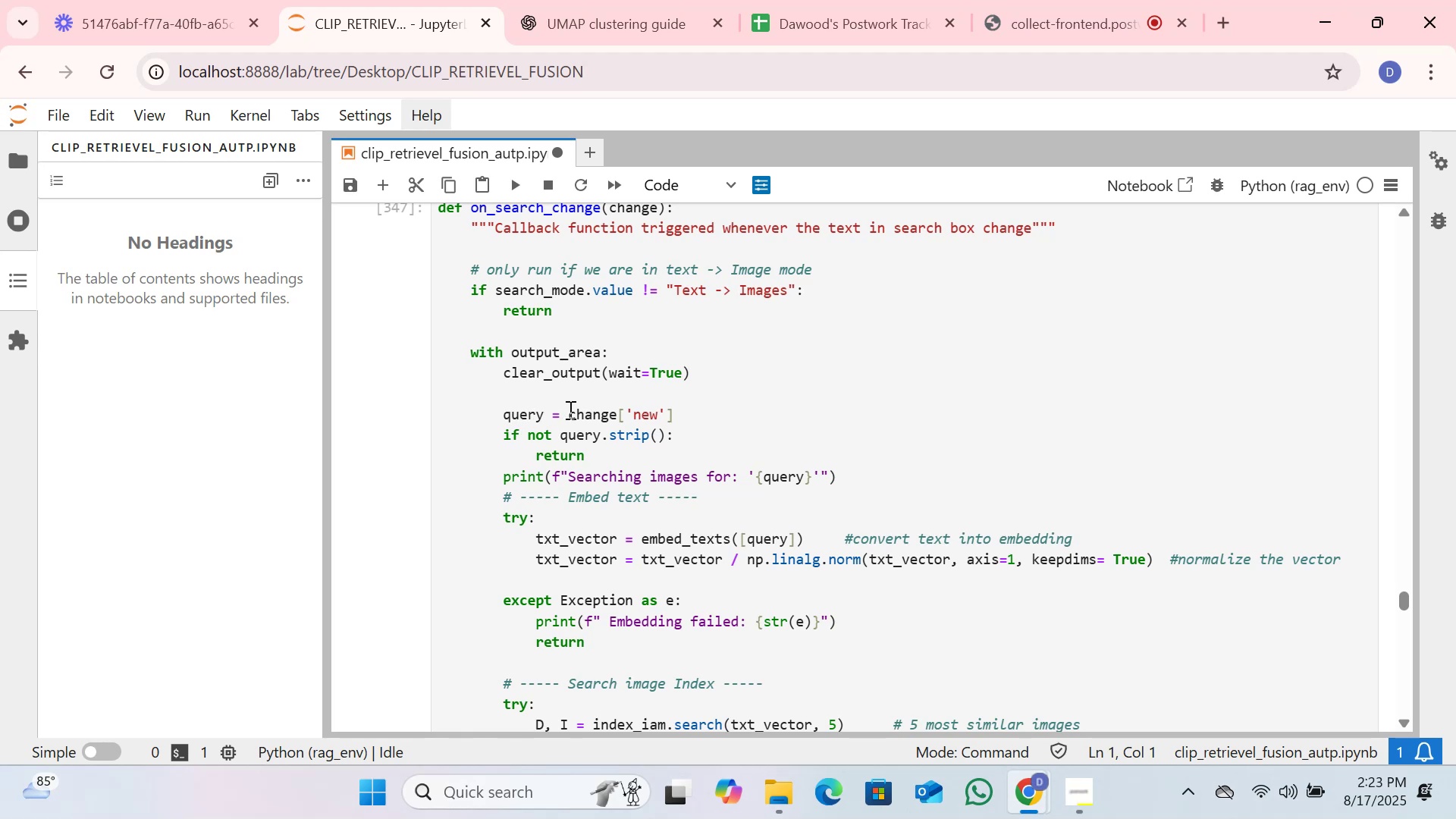 
left_click_drag(start_coordinate=[535, 460], to_coordinate=[571, 458])
 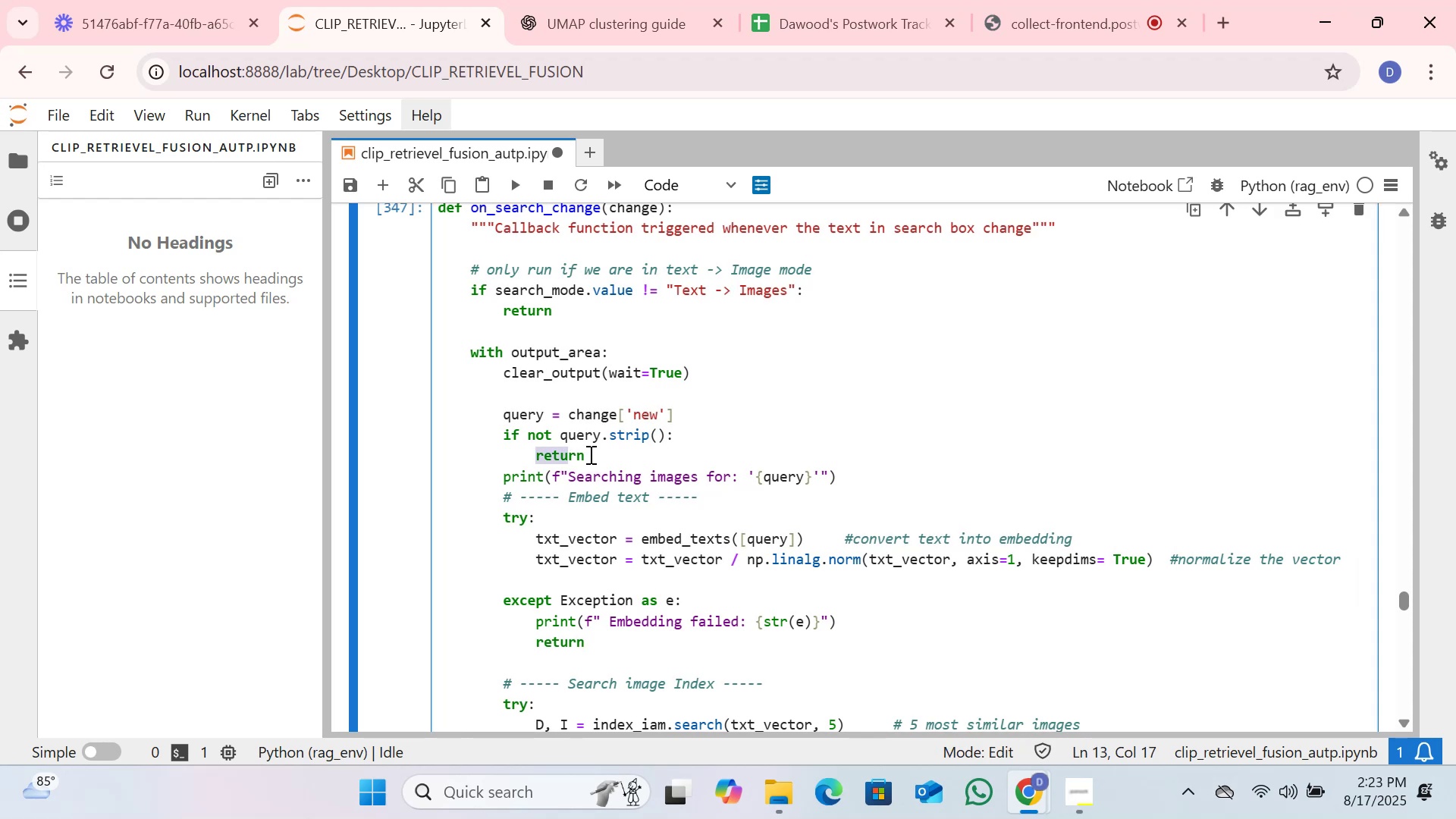 
left_click([589, 454])
 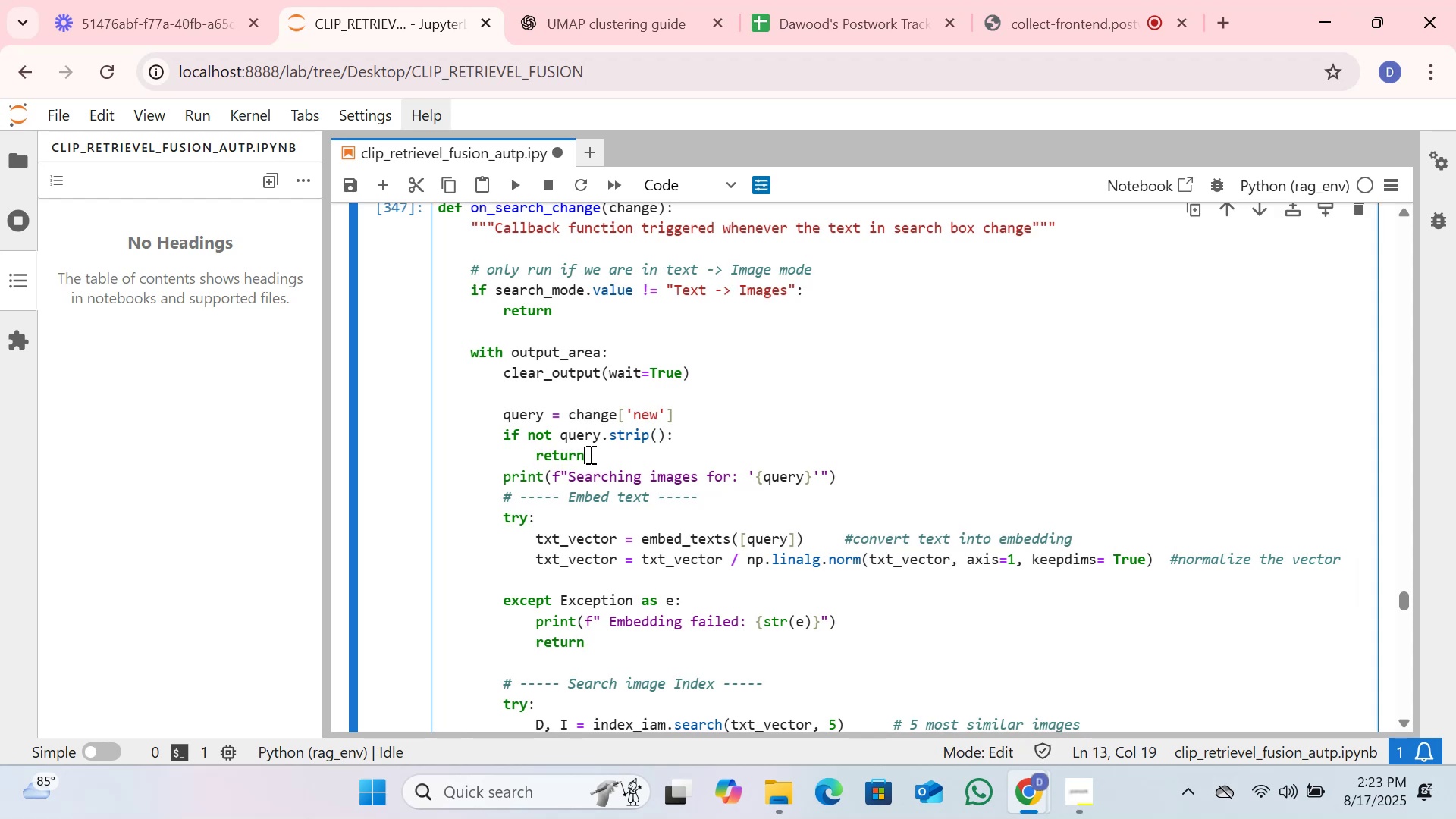 
left_click_drag(start_coordinate=[589, 454], to_coordinate=[499, 419])
 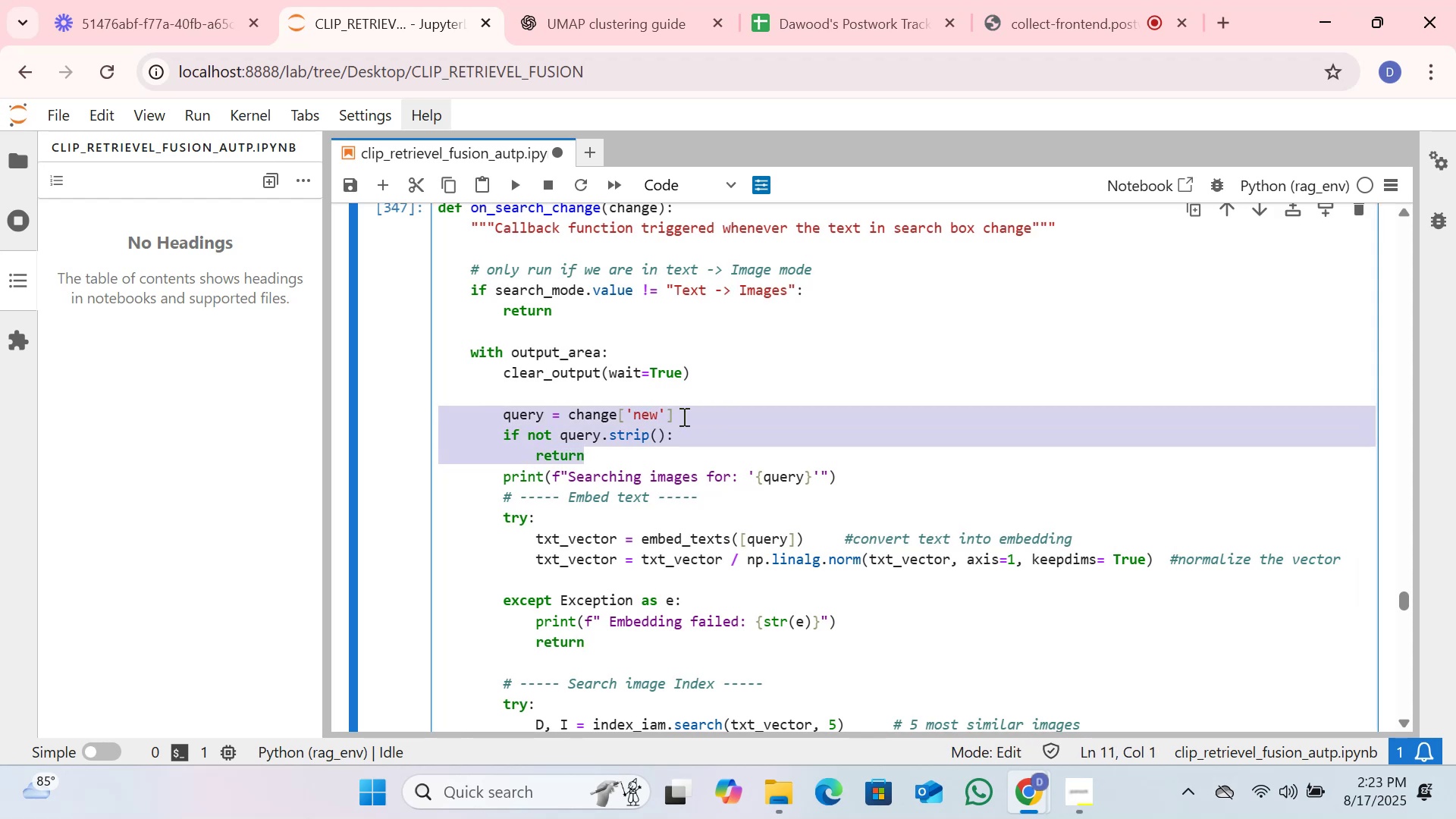 
left_click([720, 410])
 